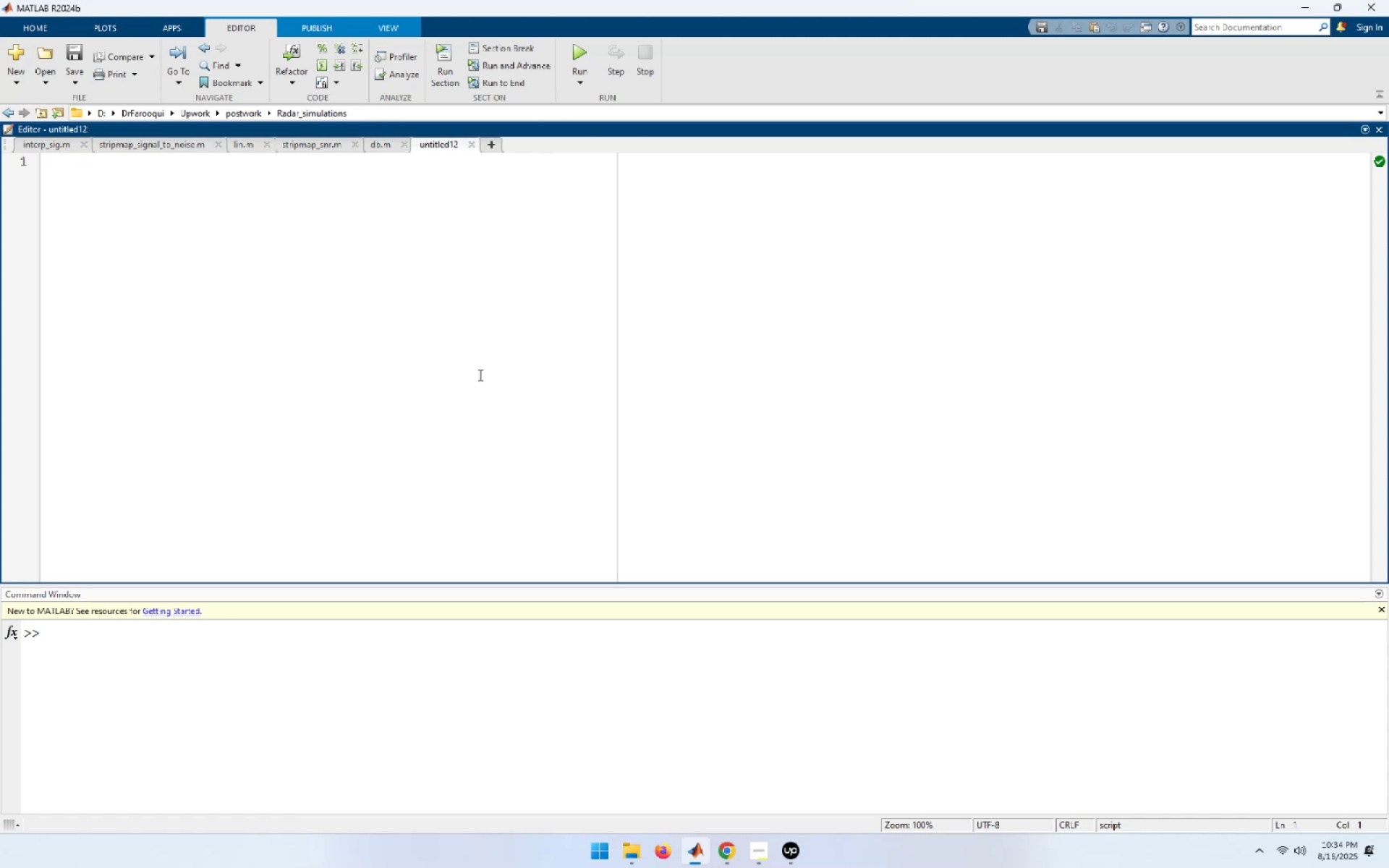 
type(close all;clear all;clc)
 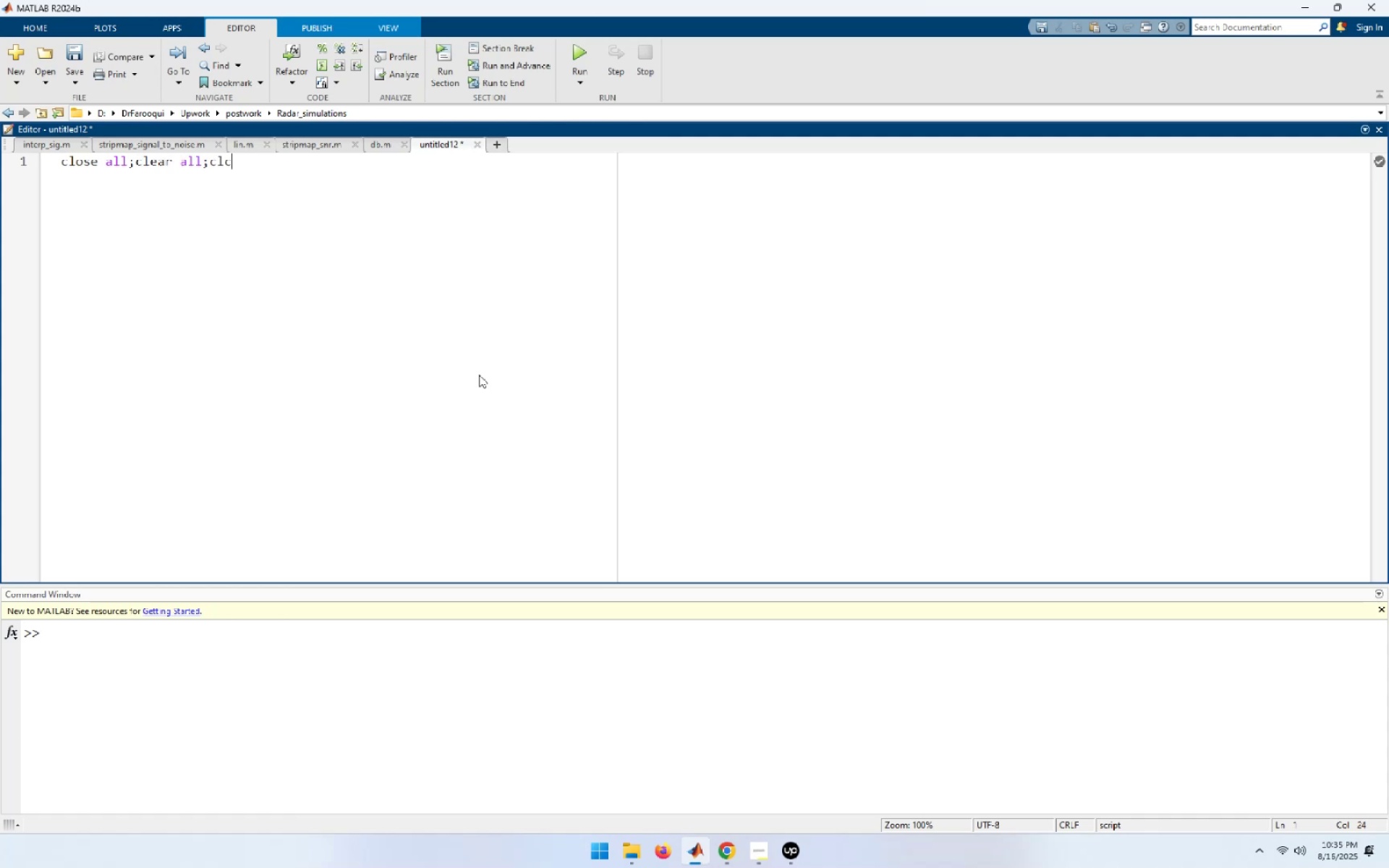 
key(Control+S)
 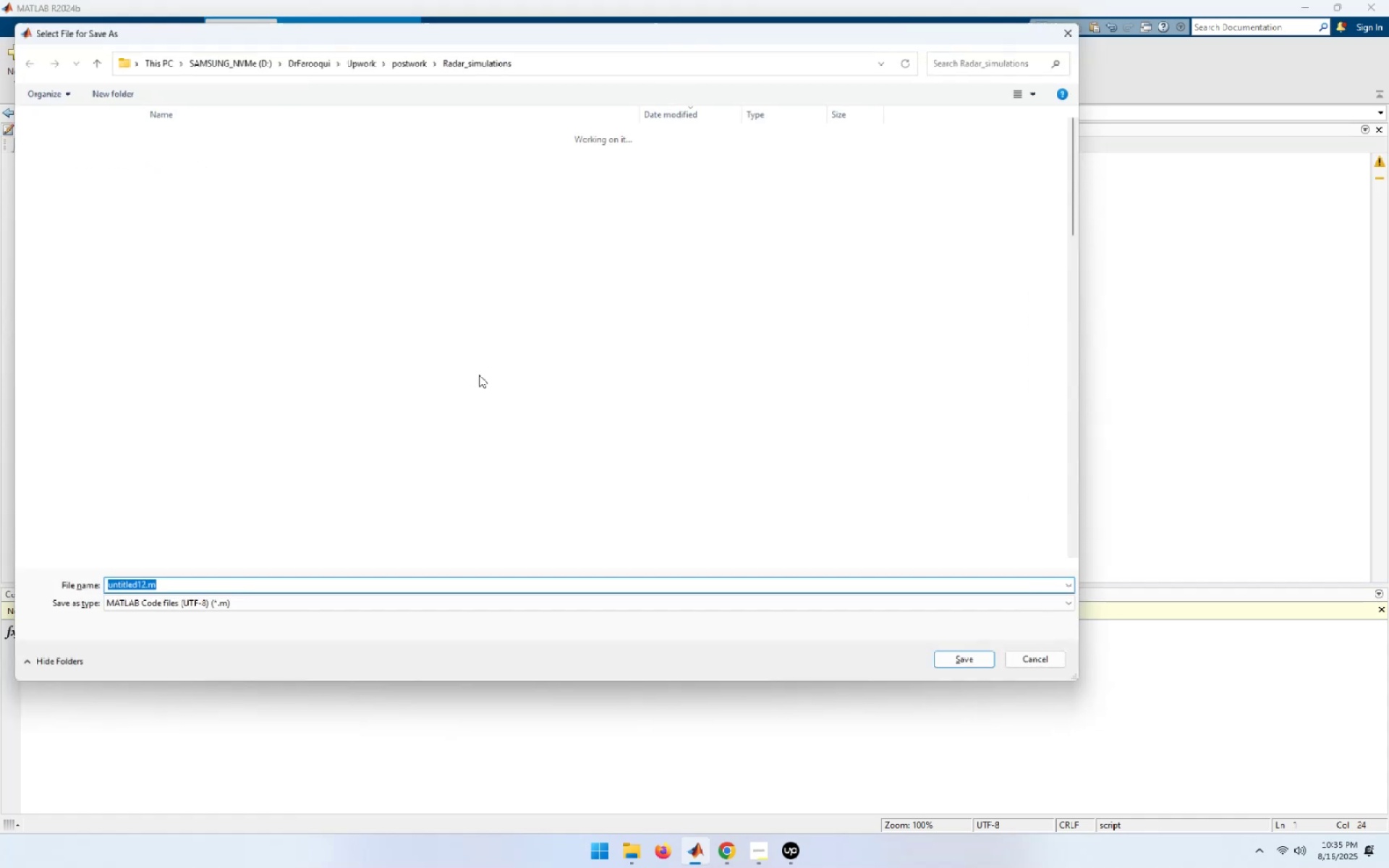 
type(str)
 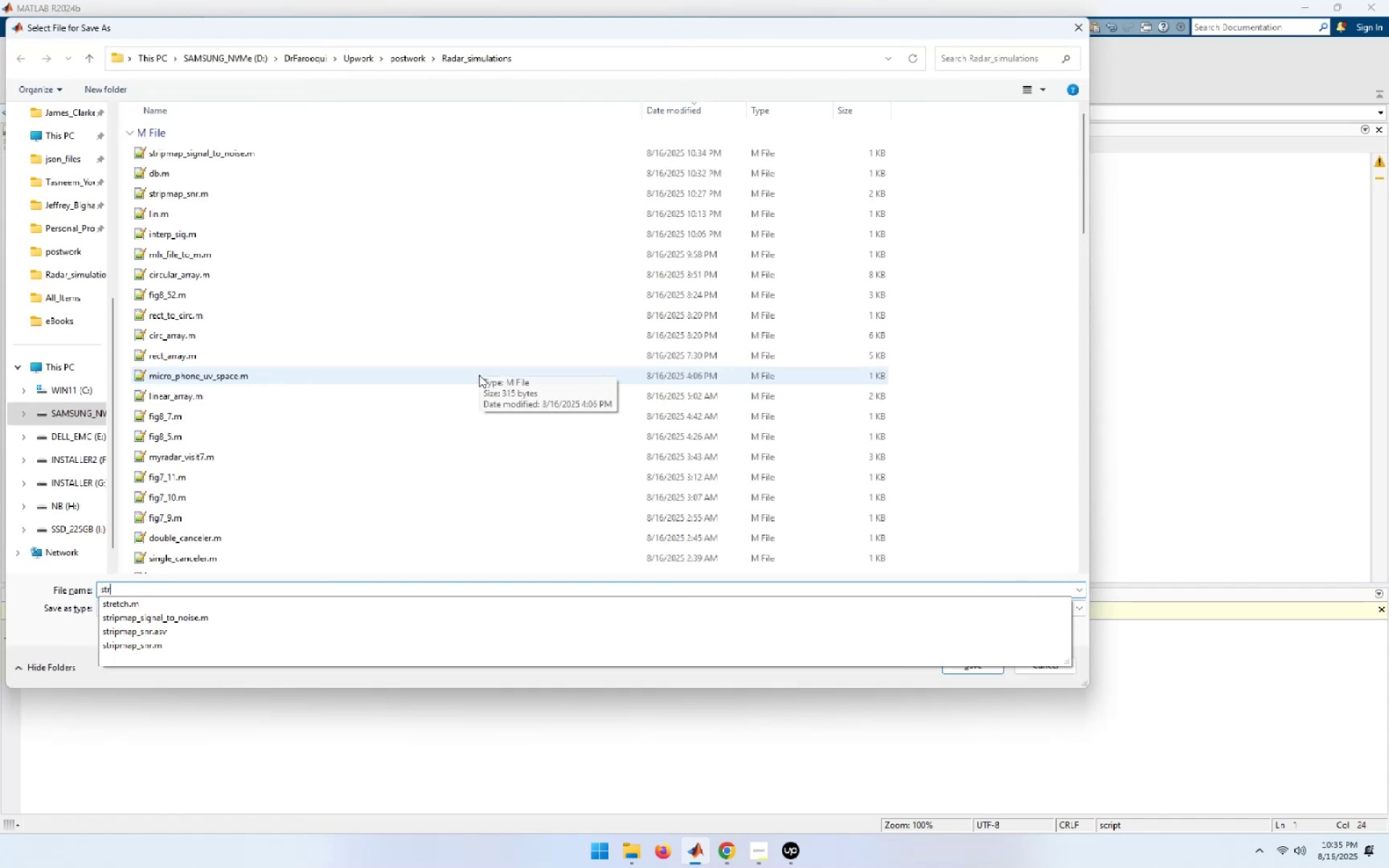 
key(ArrowDown)
 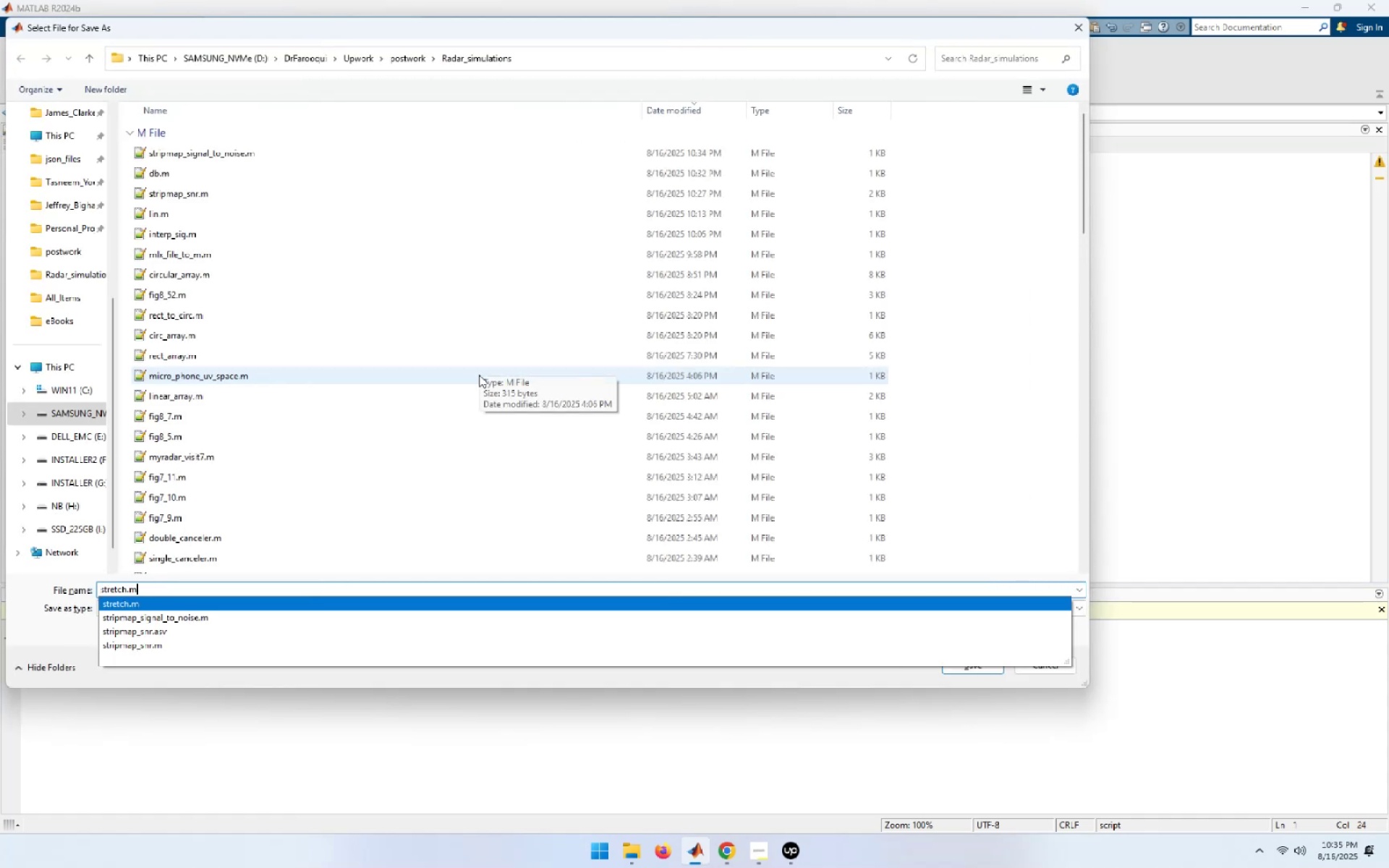 
key(ArrowDown)
 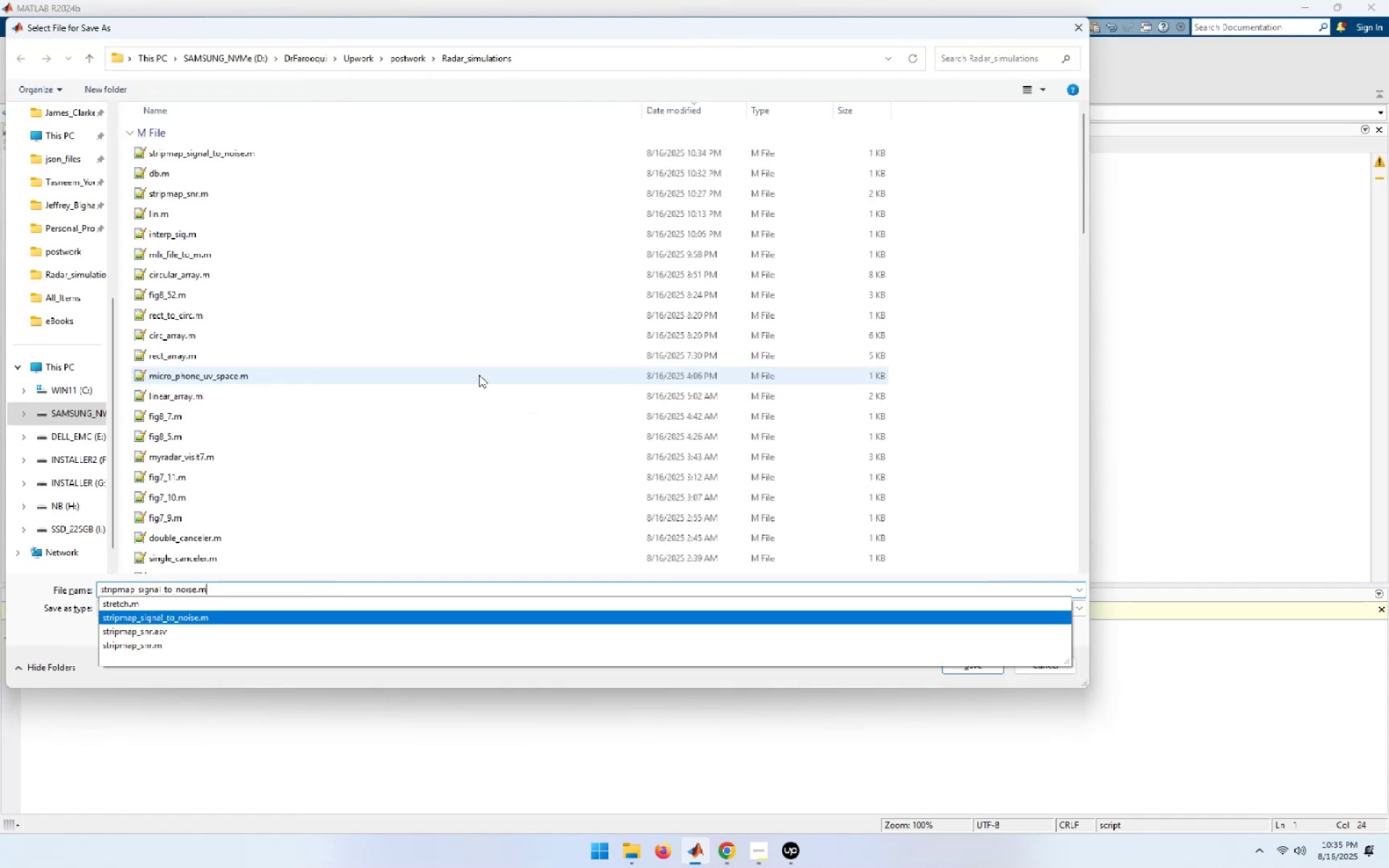 
key(ArrowLeft)
 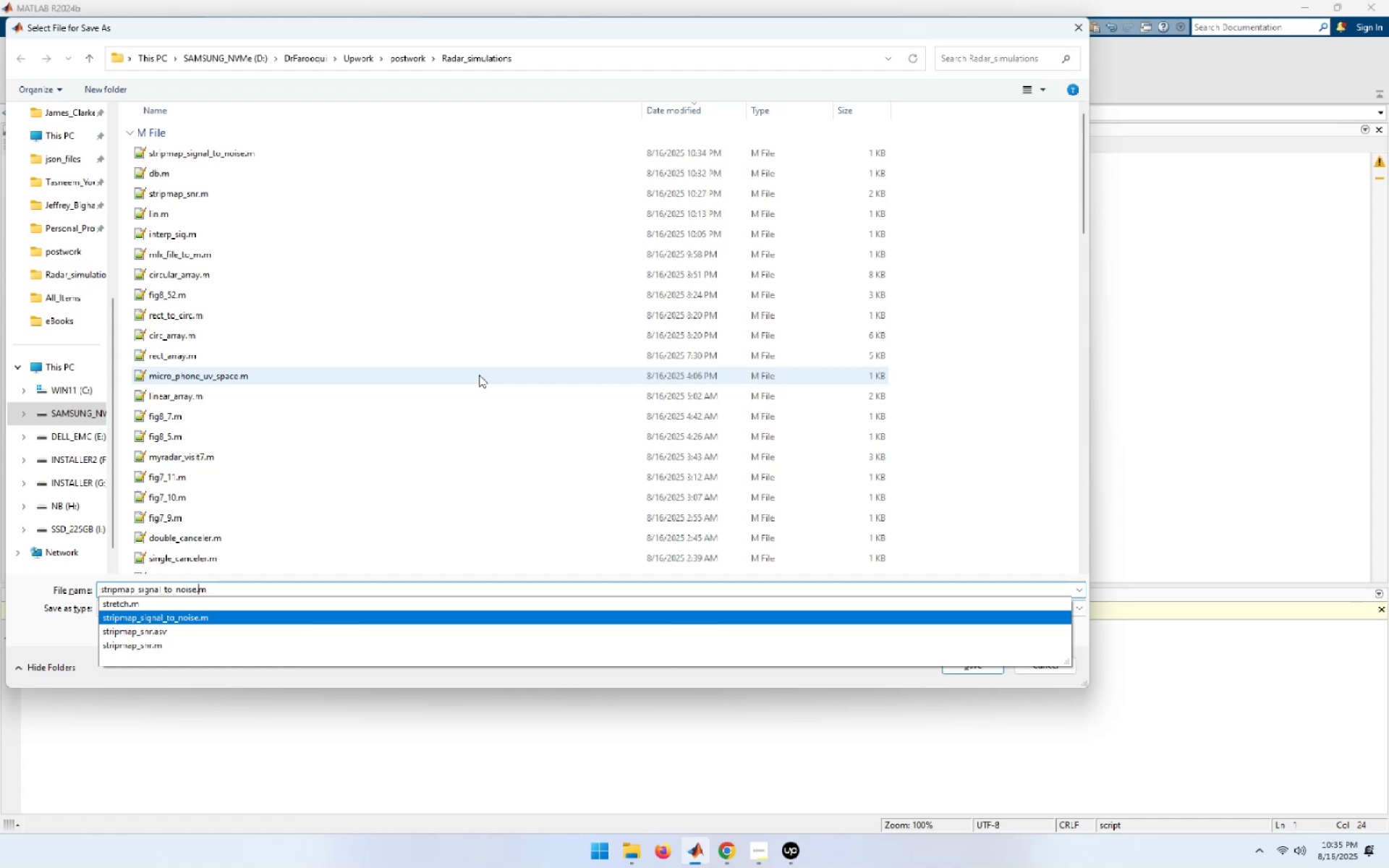 
key(ArrowLeft)
 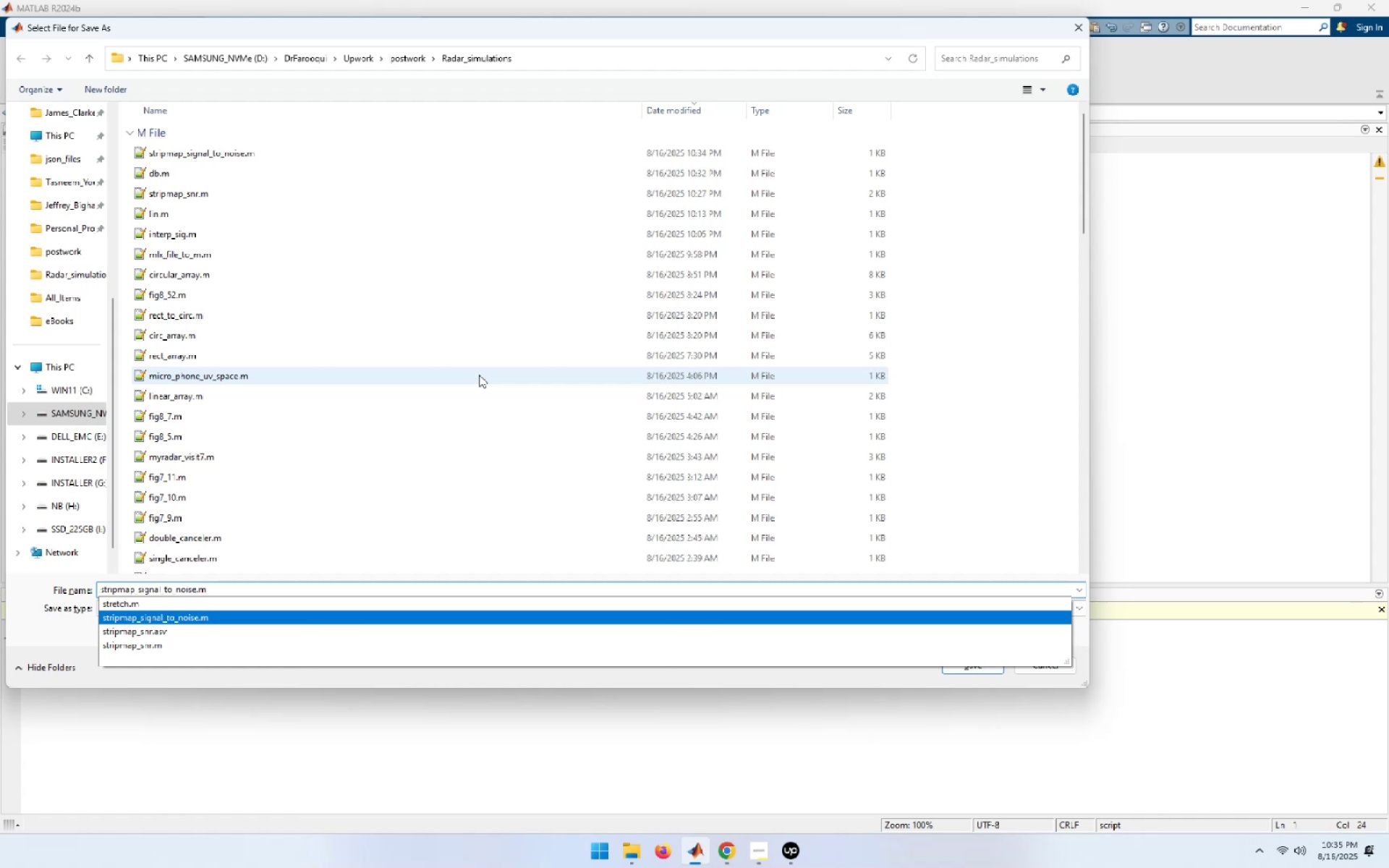 
hold_key(key=Backspace, duration=0.75)
 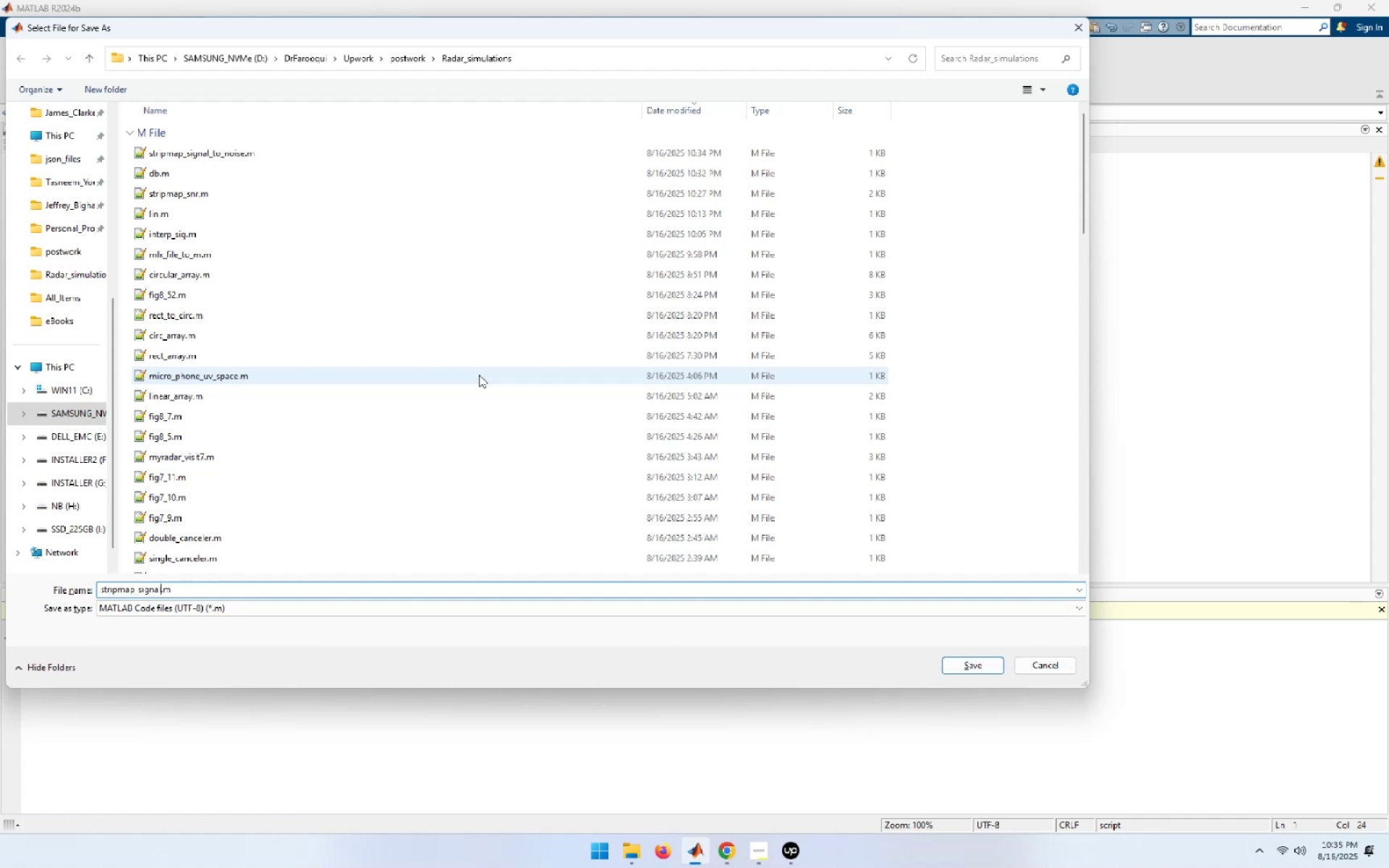 
key(Backspace)
key(Backspace)
key(Backspace)
key(Backspace)
key(Backspace)
key(Backspace)
type(range_resolution)
 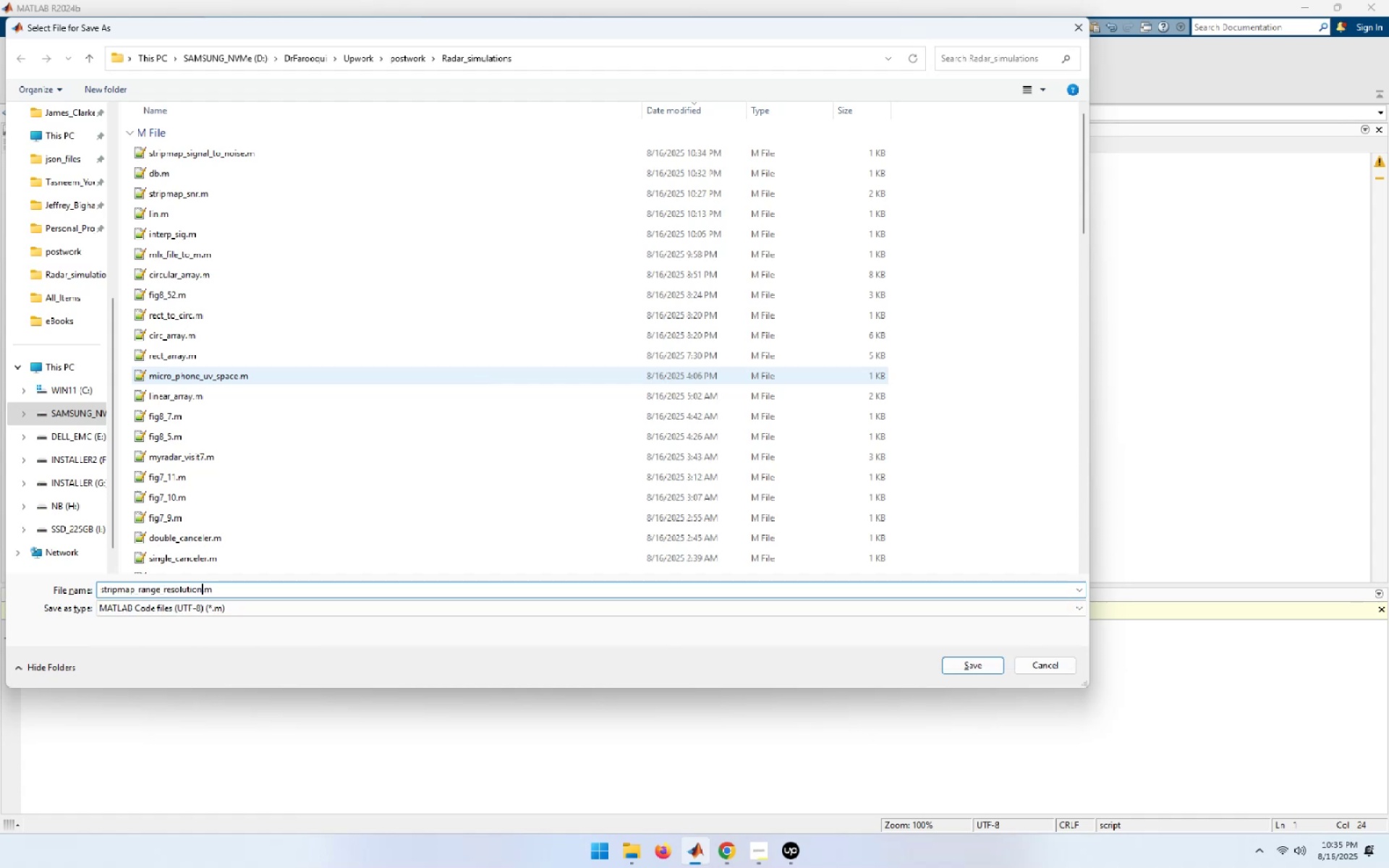 
key(Enter)
 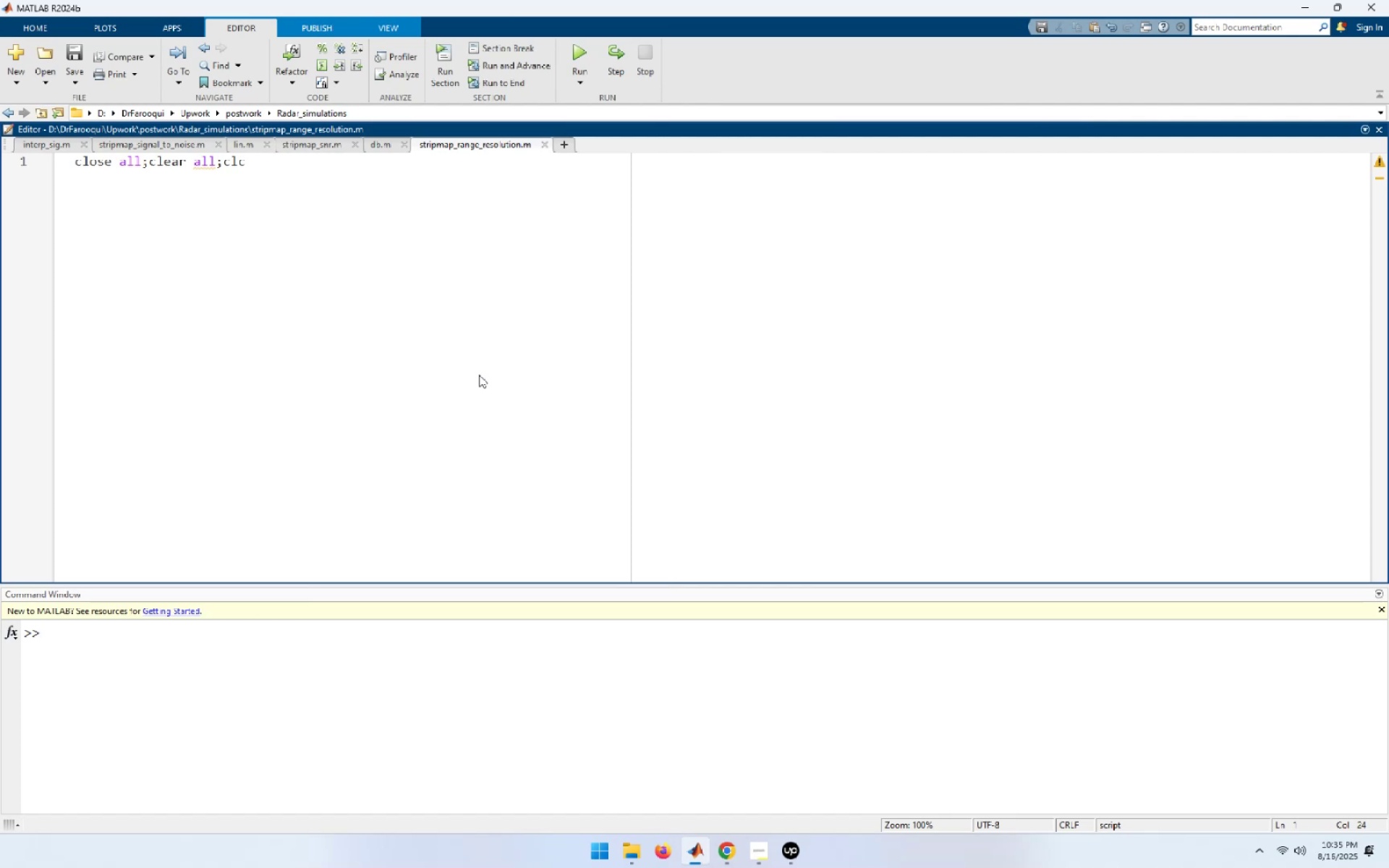 
key(Enter)
 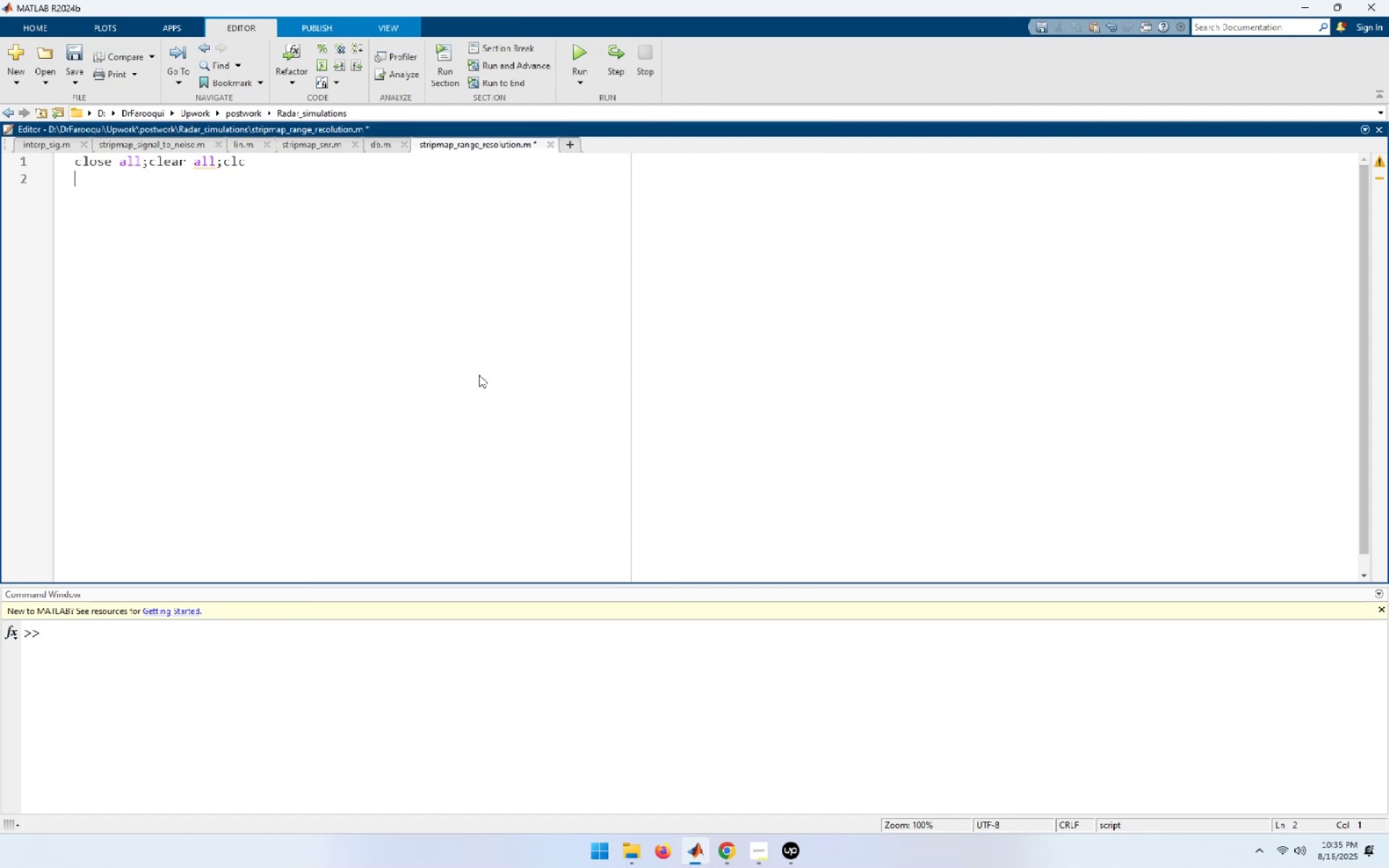 
type(wave;em)
key(Backspace)
key(Backspace)
key(Backspace)
type(length =)
 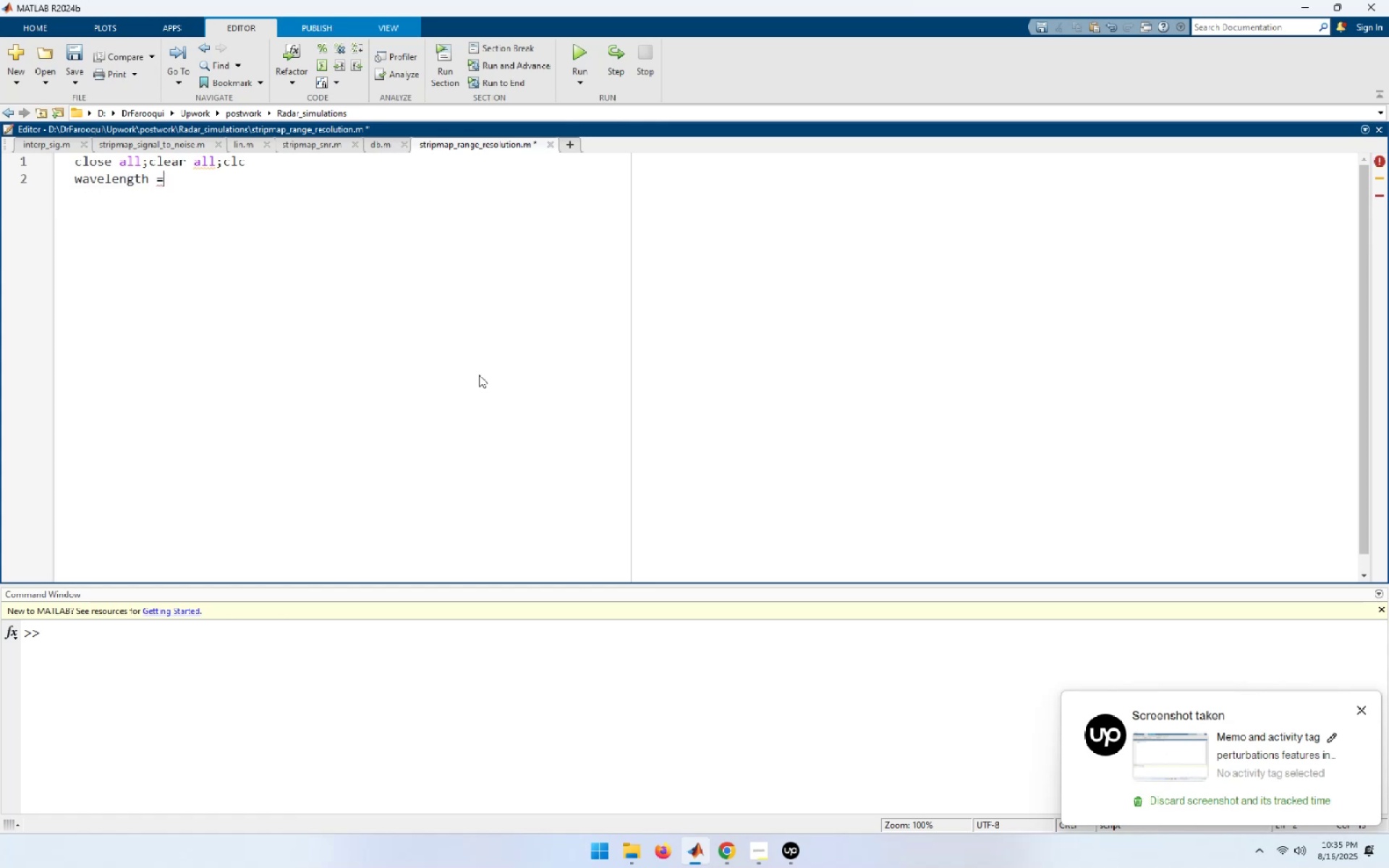 
wait(7.02)
 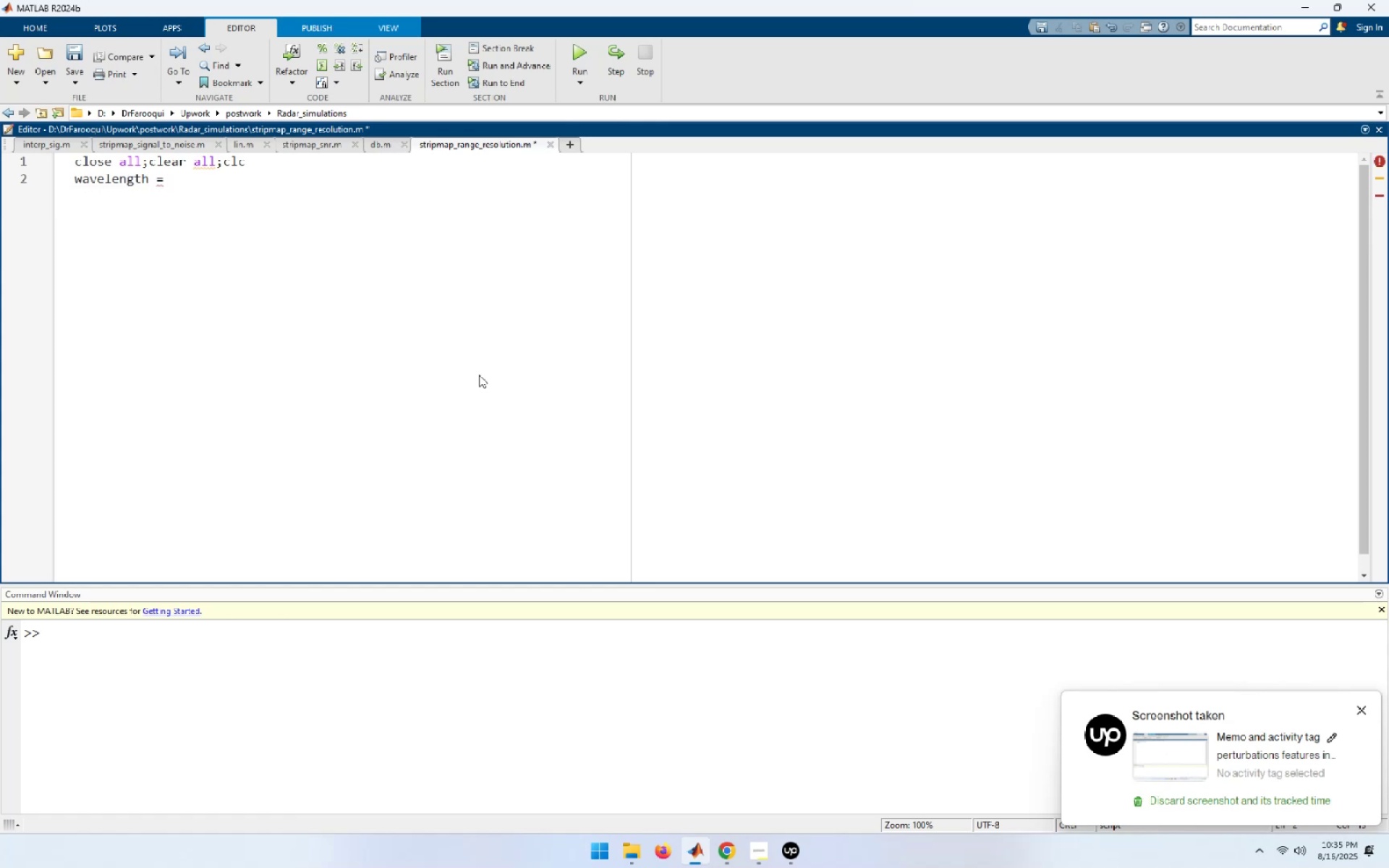 
hold_key(key=Backspace, duration=0.74)
 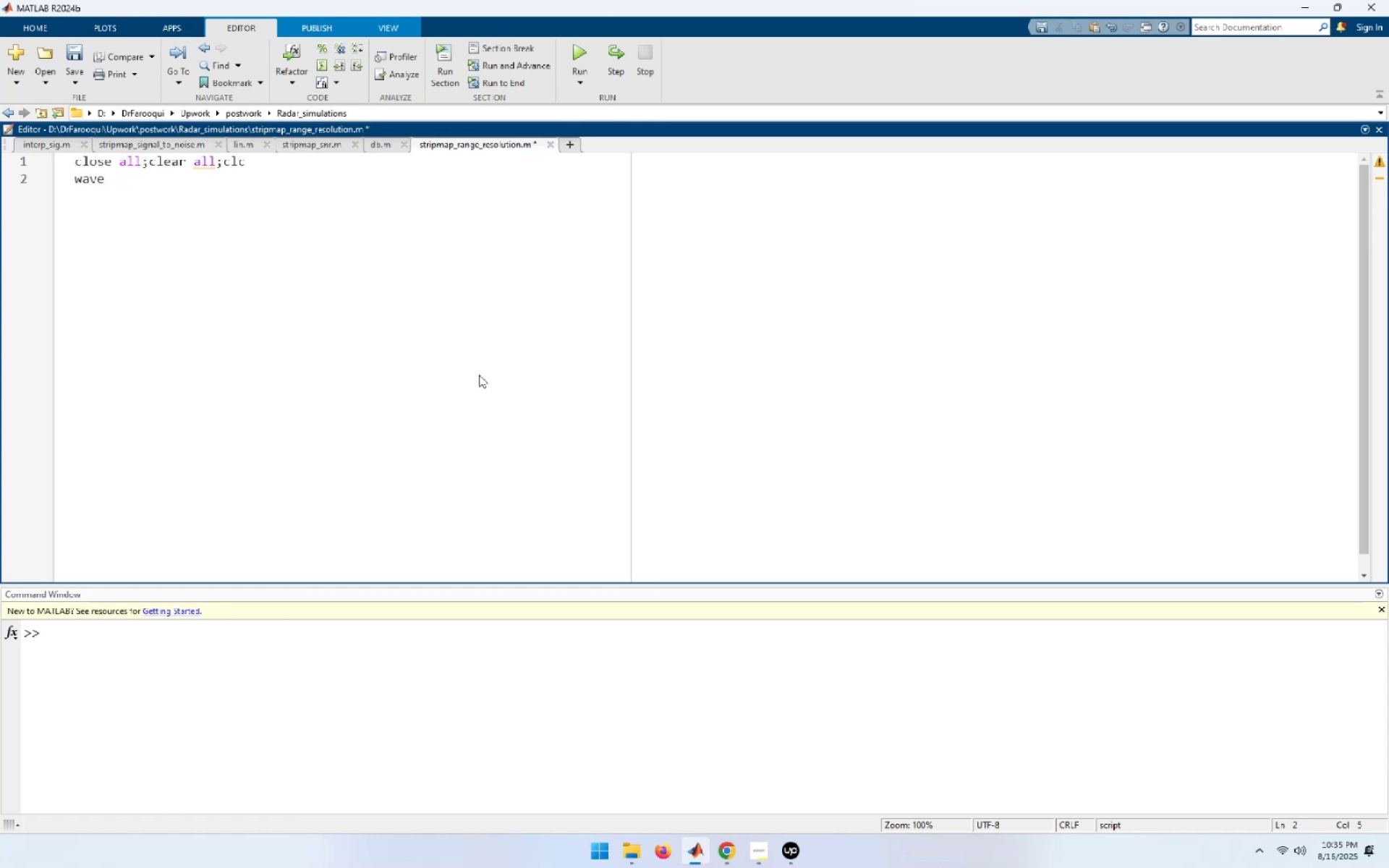 
type(form_bandwidth = linspace(1e6,20e6,1e6);)
 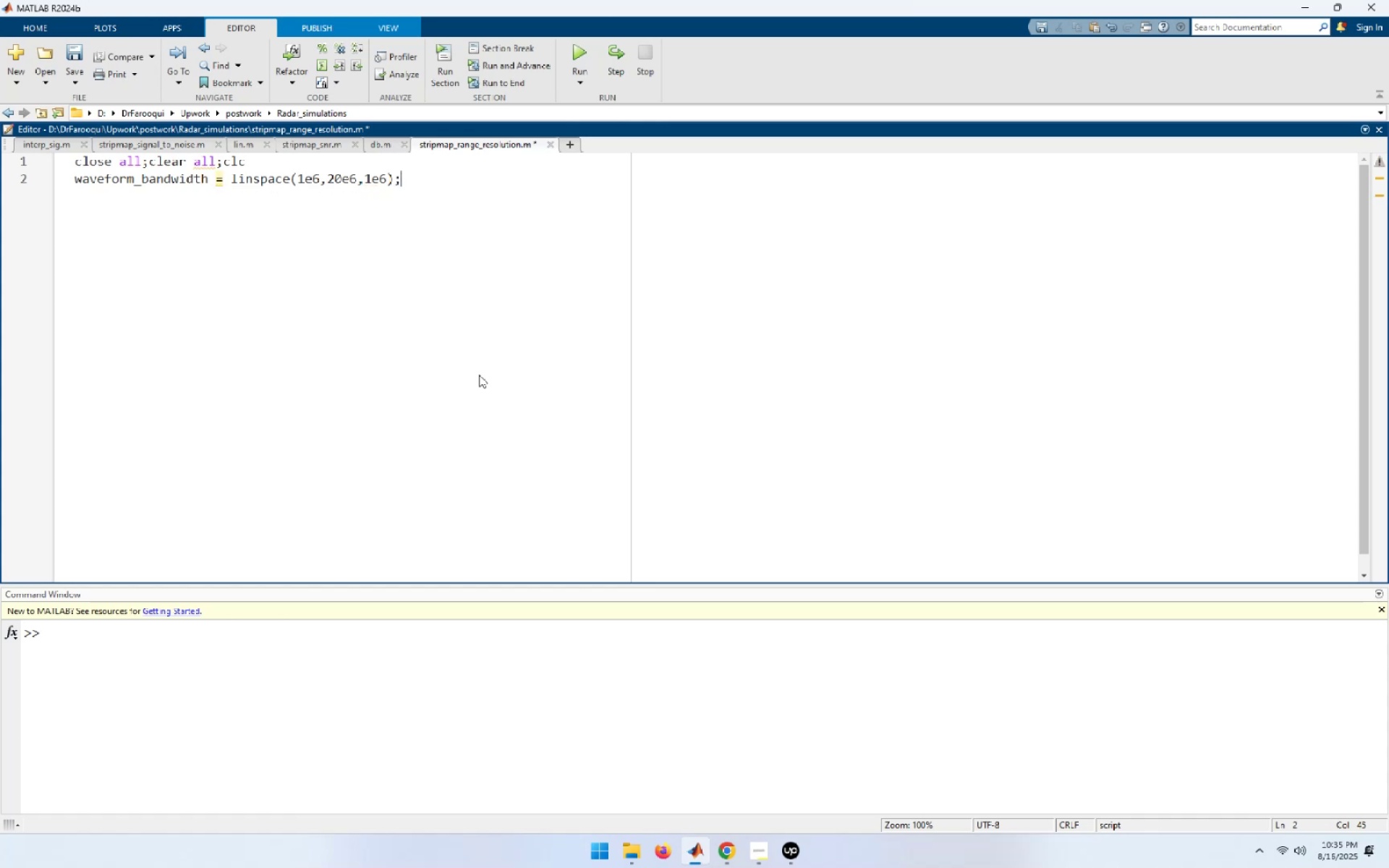 
key(Enter)
 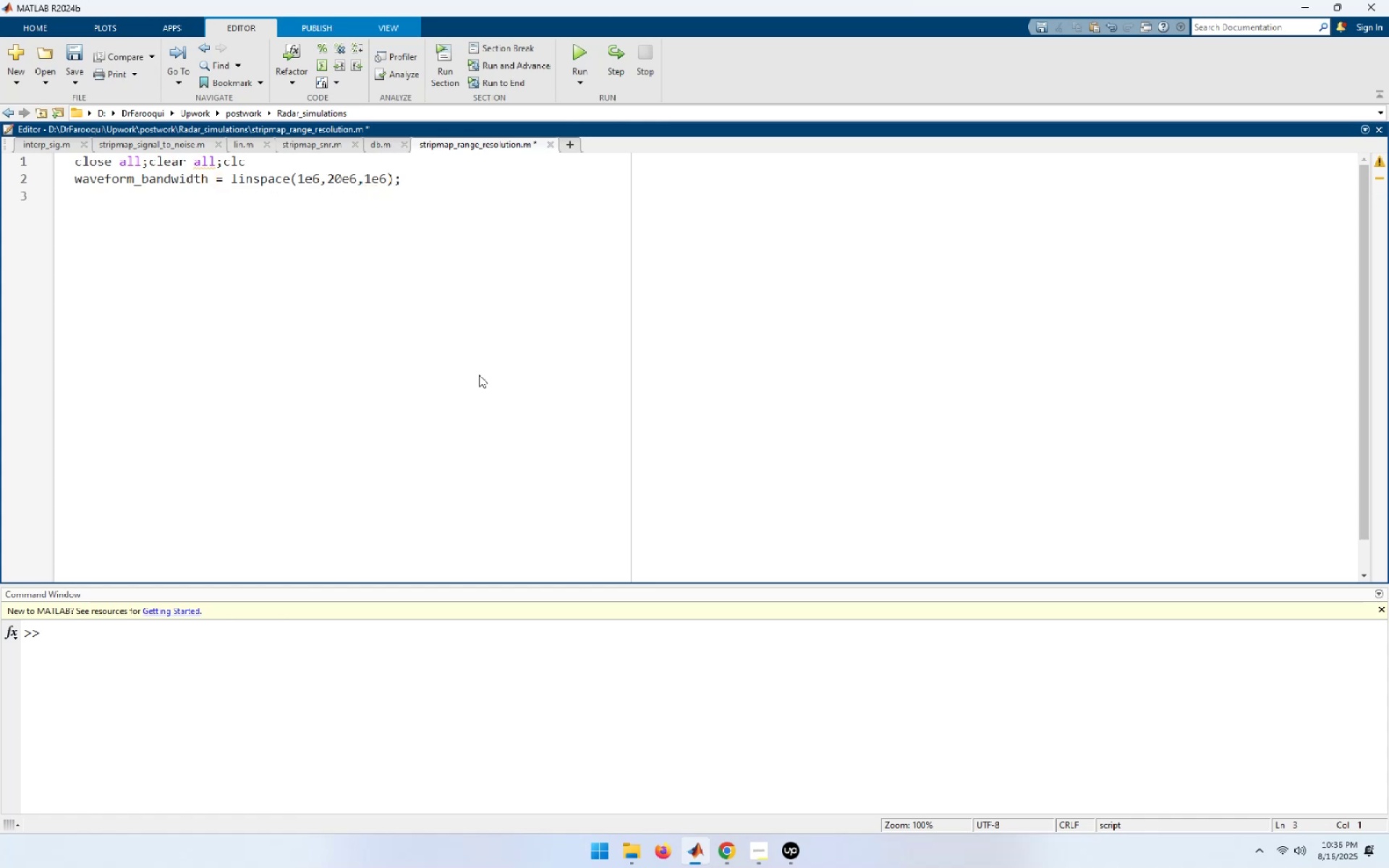 
key(Enter)
 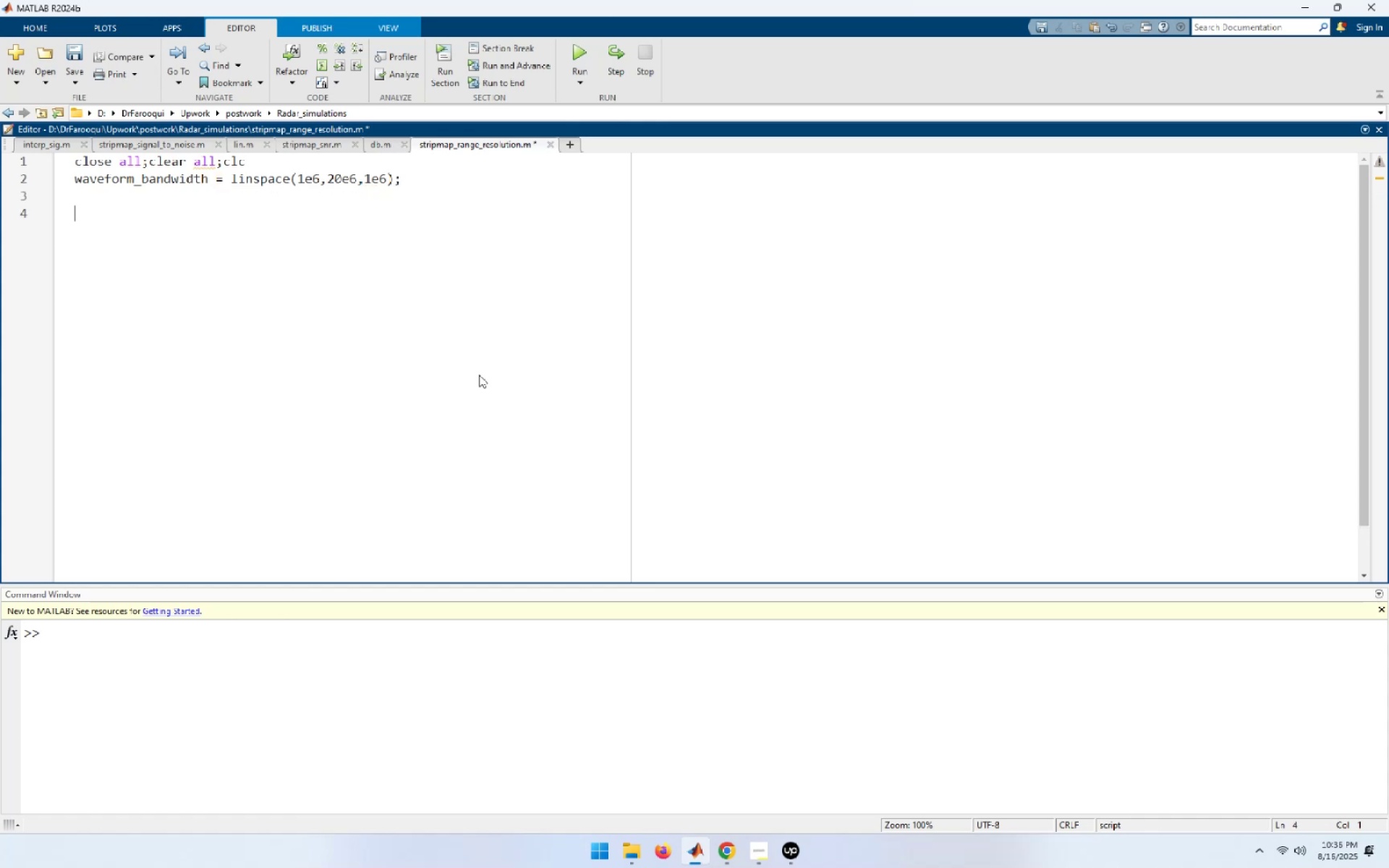 
type(range_resoluton)
key(Backspace)
key(Backspace)
type(ion = )
 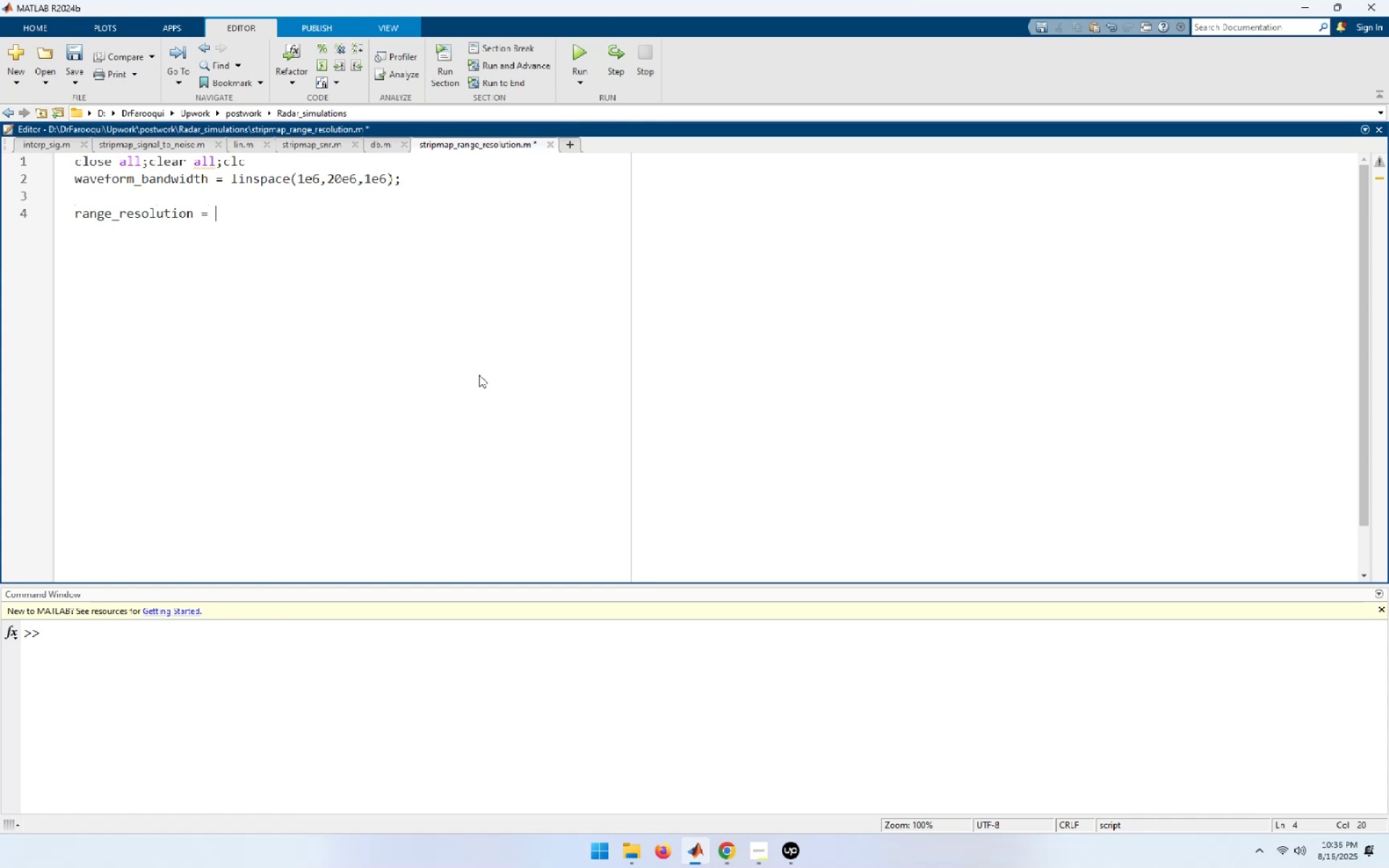 
wait(6.67)
 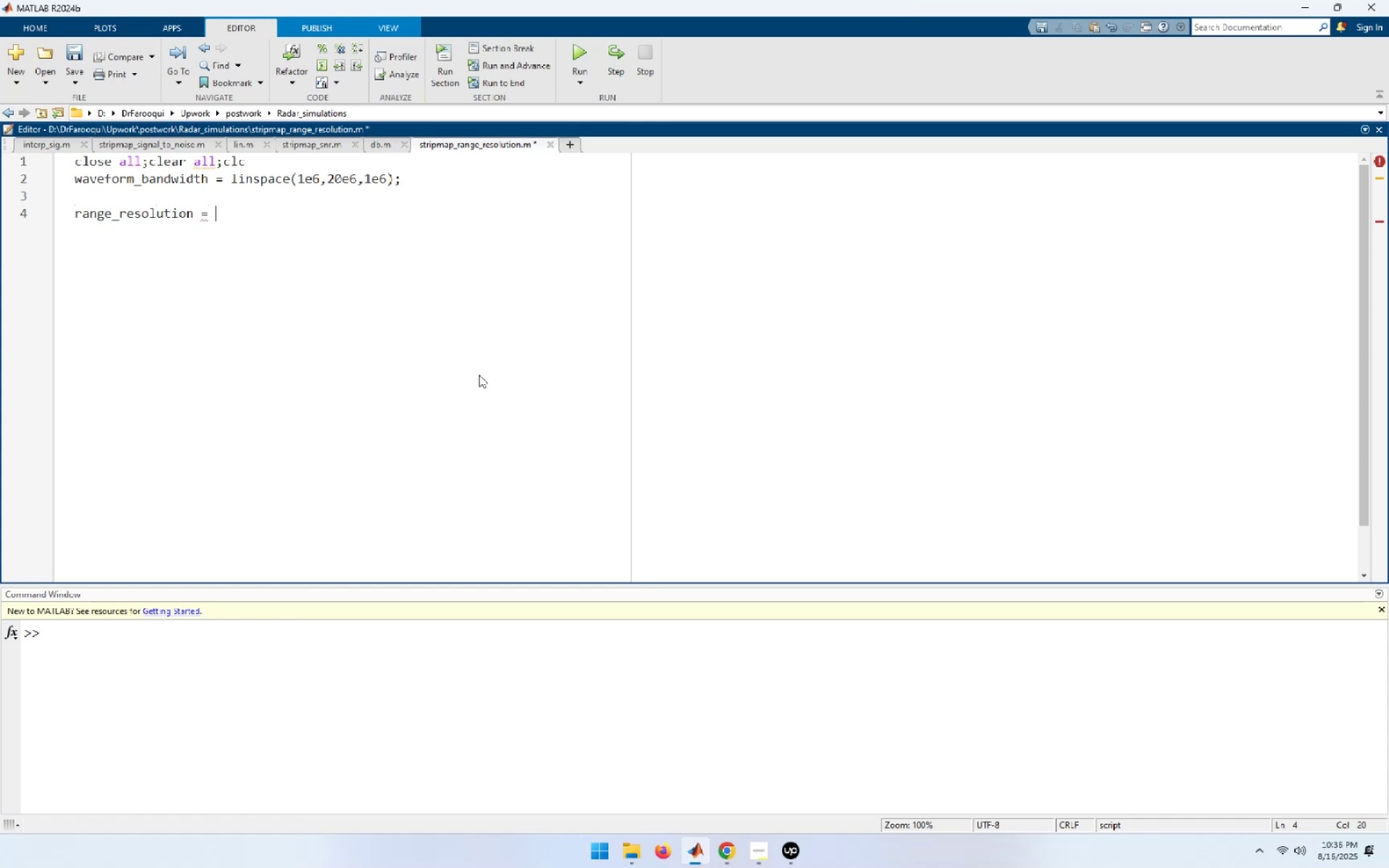 
type(range_resolution_slant_plane(wave)
key(Tab)
type([End])
 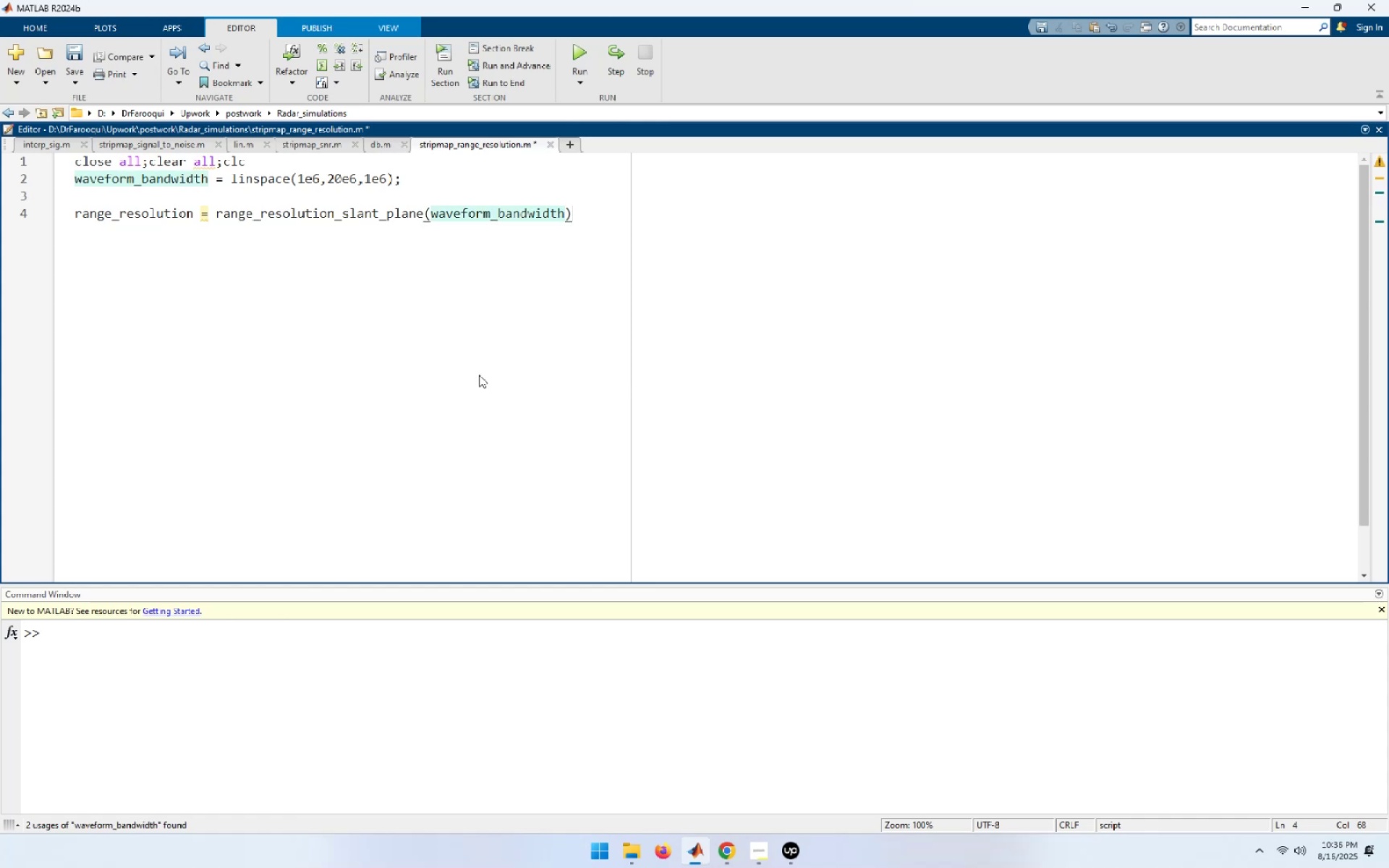 
key(Control+S)
 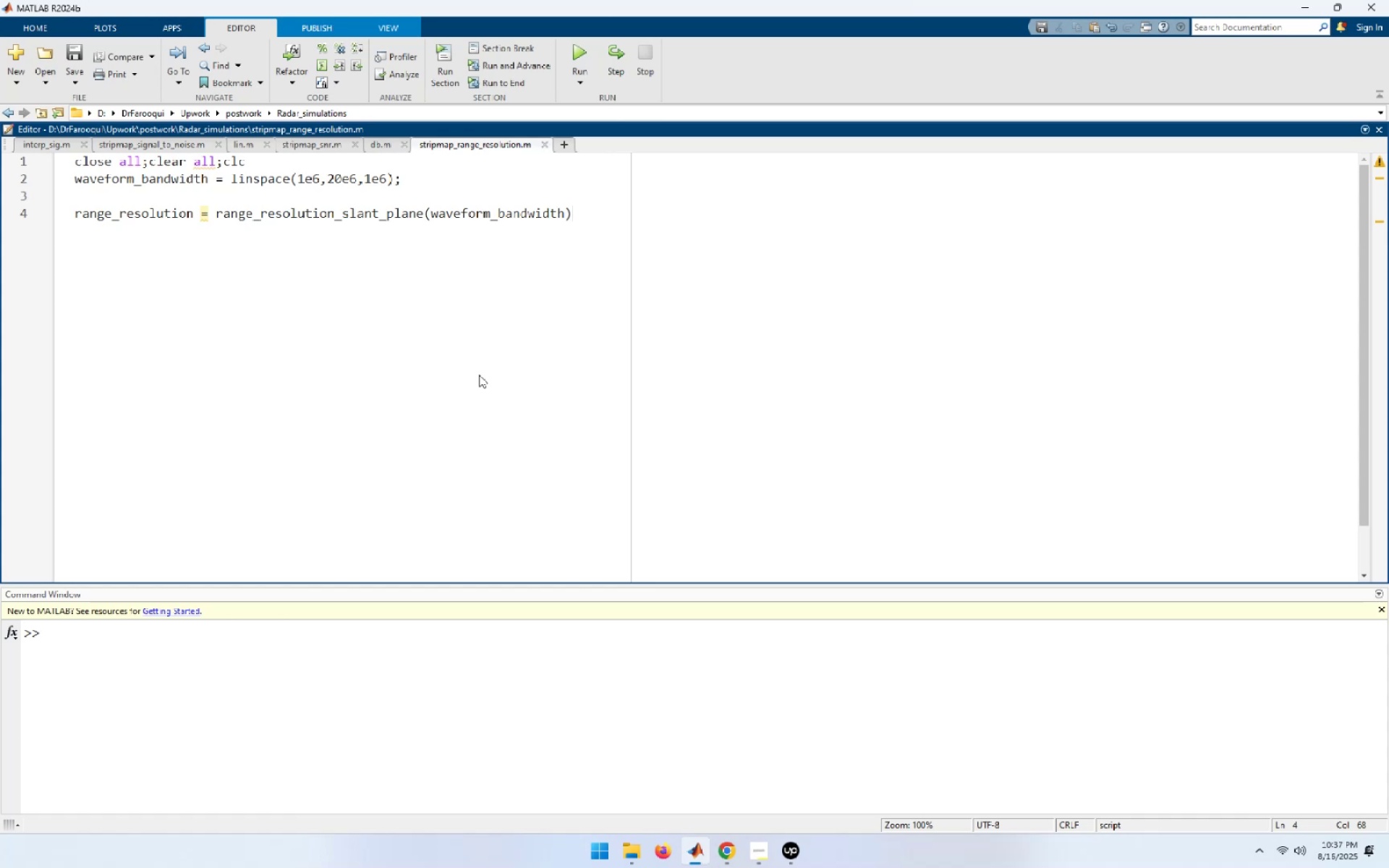 
wait(33.6)
 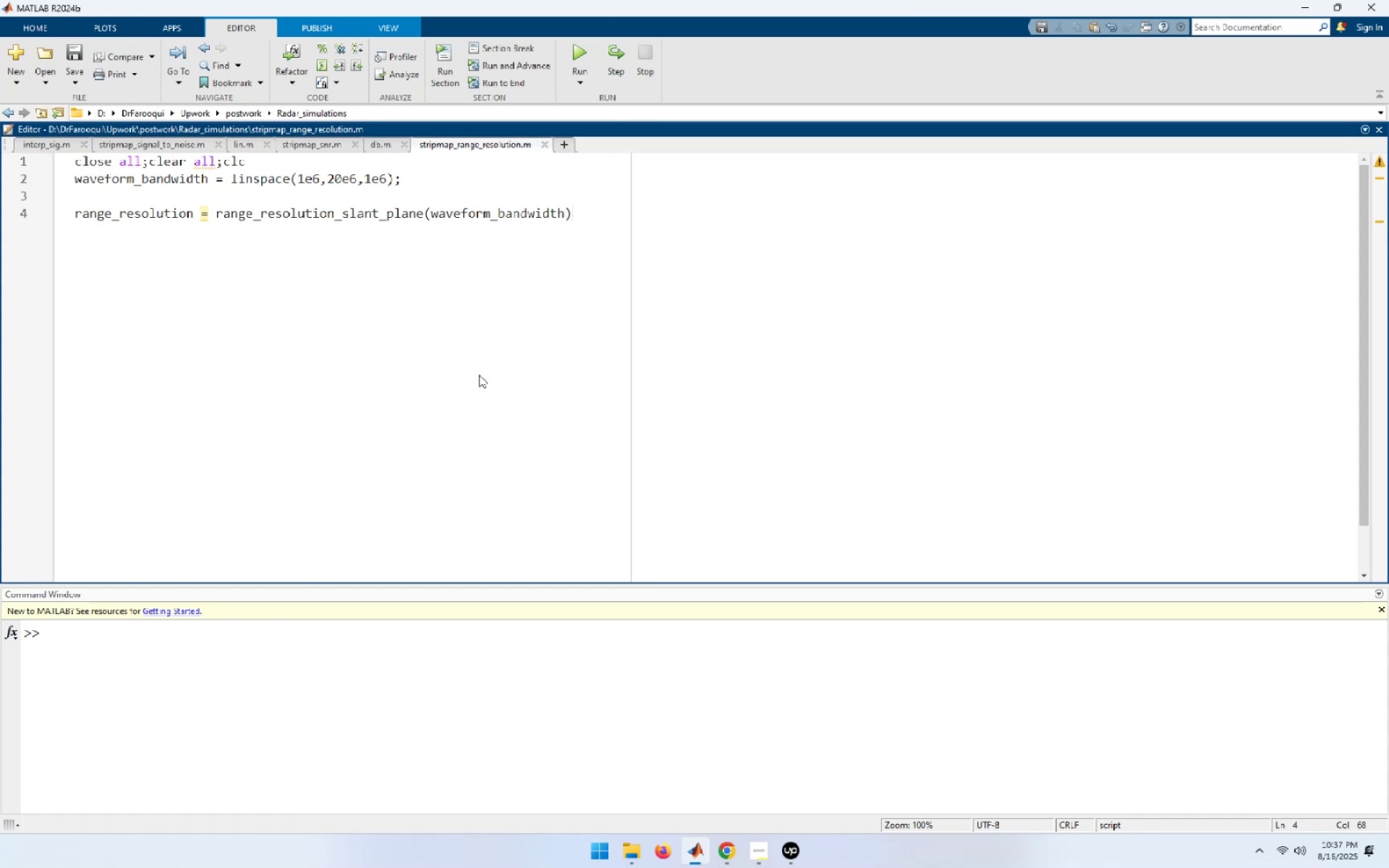 
double_click([360, 212])
 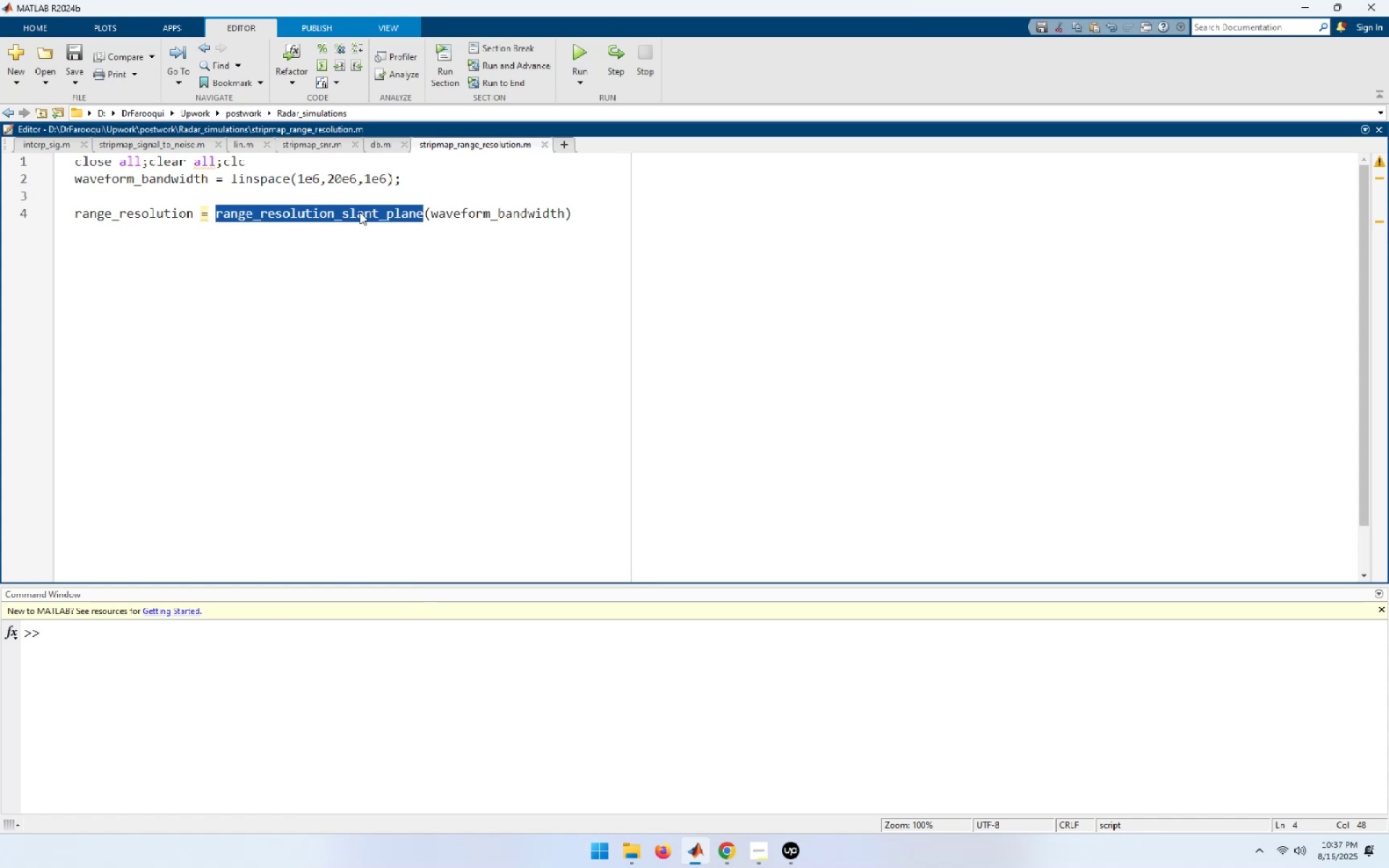 
key(Control+C)
 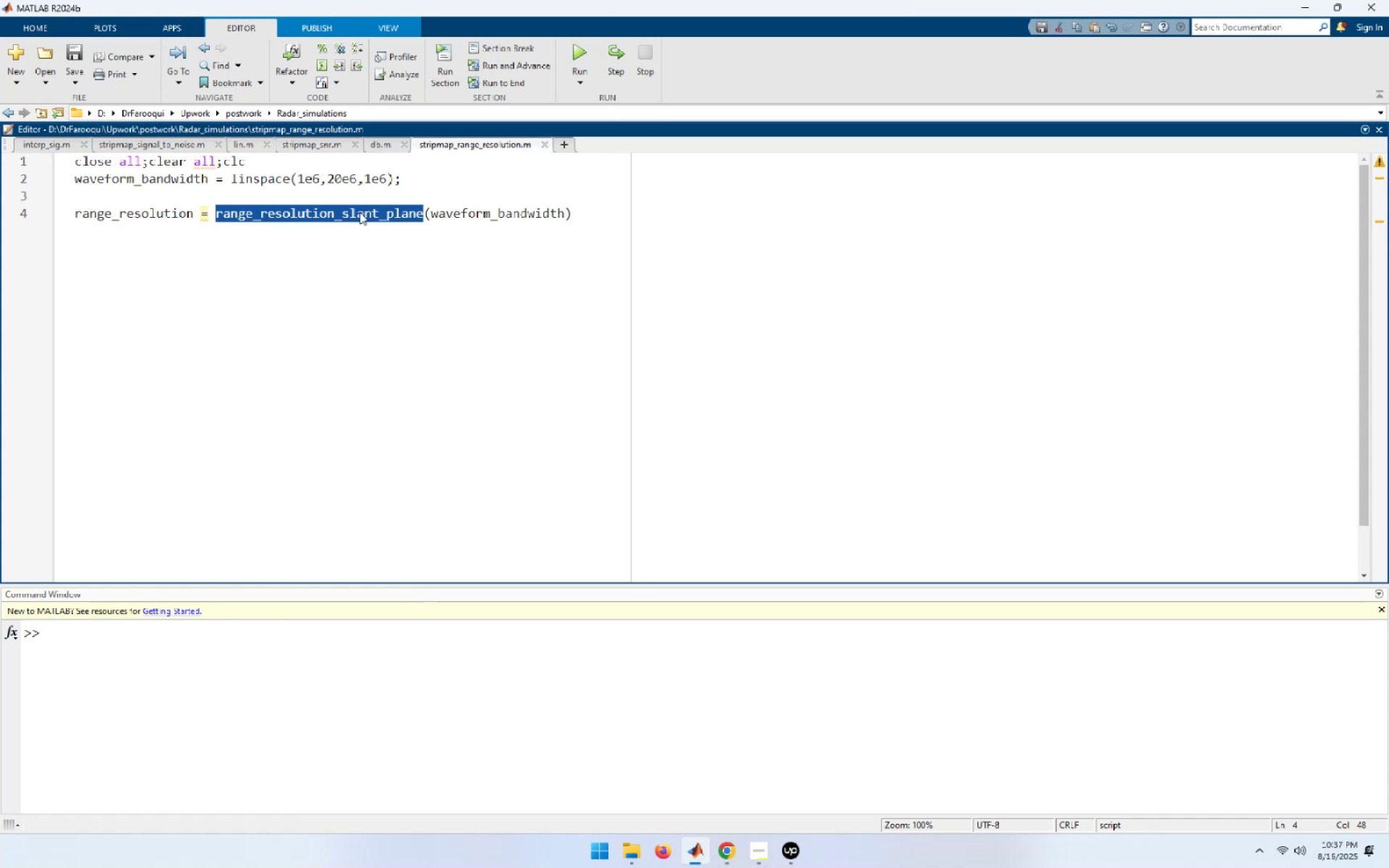 
key(Control+N)
 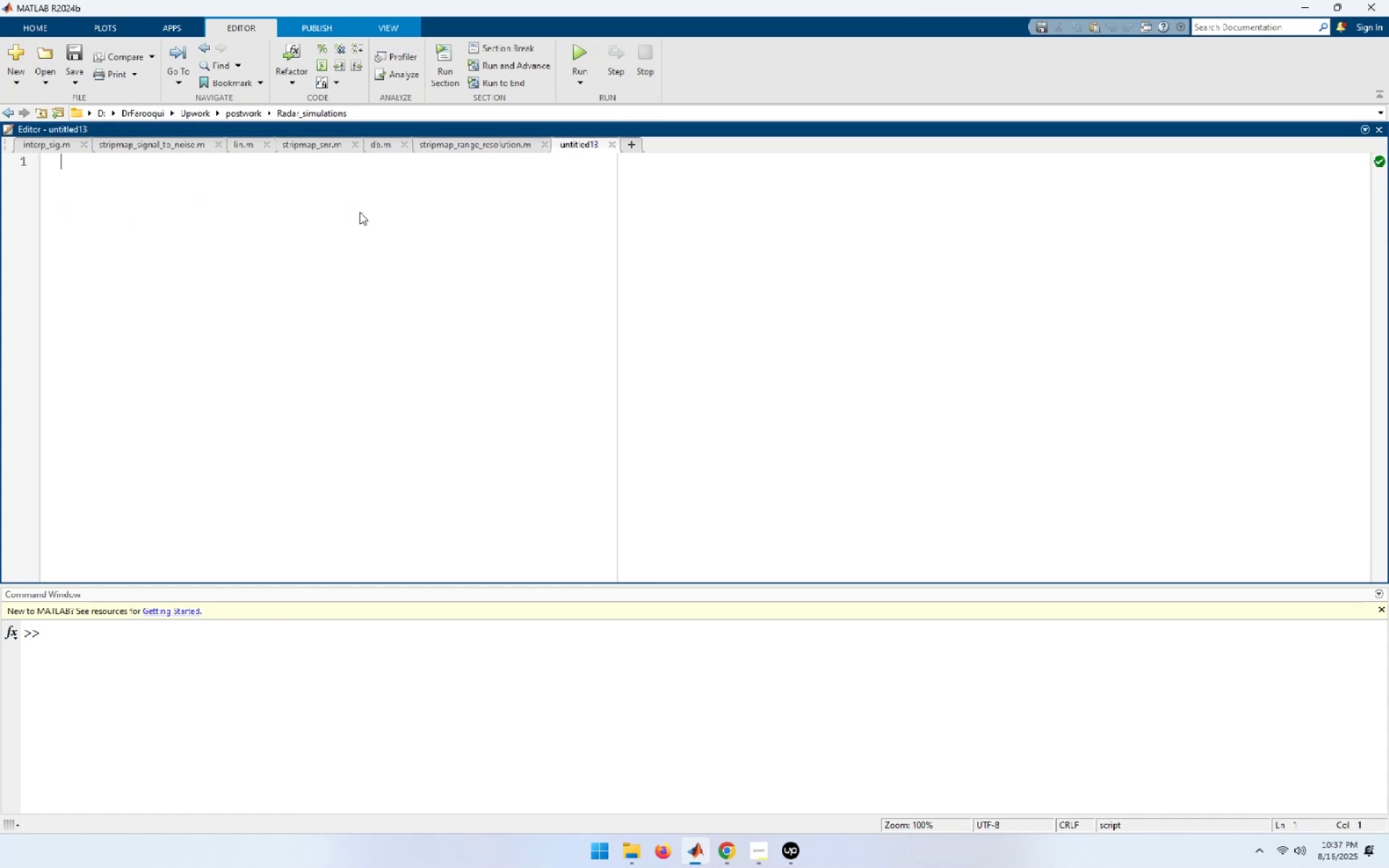 
type(function )
 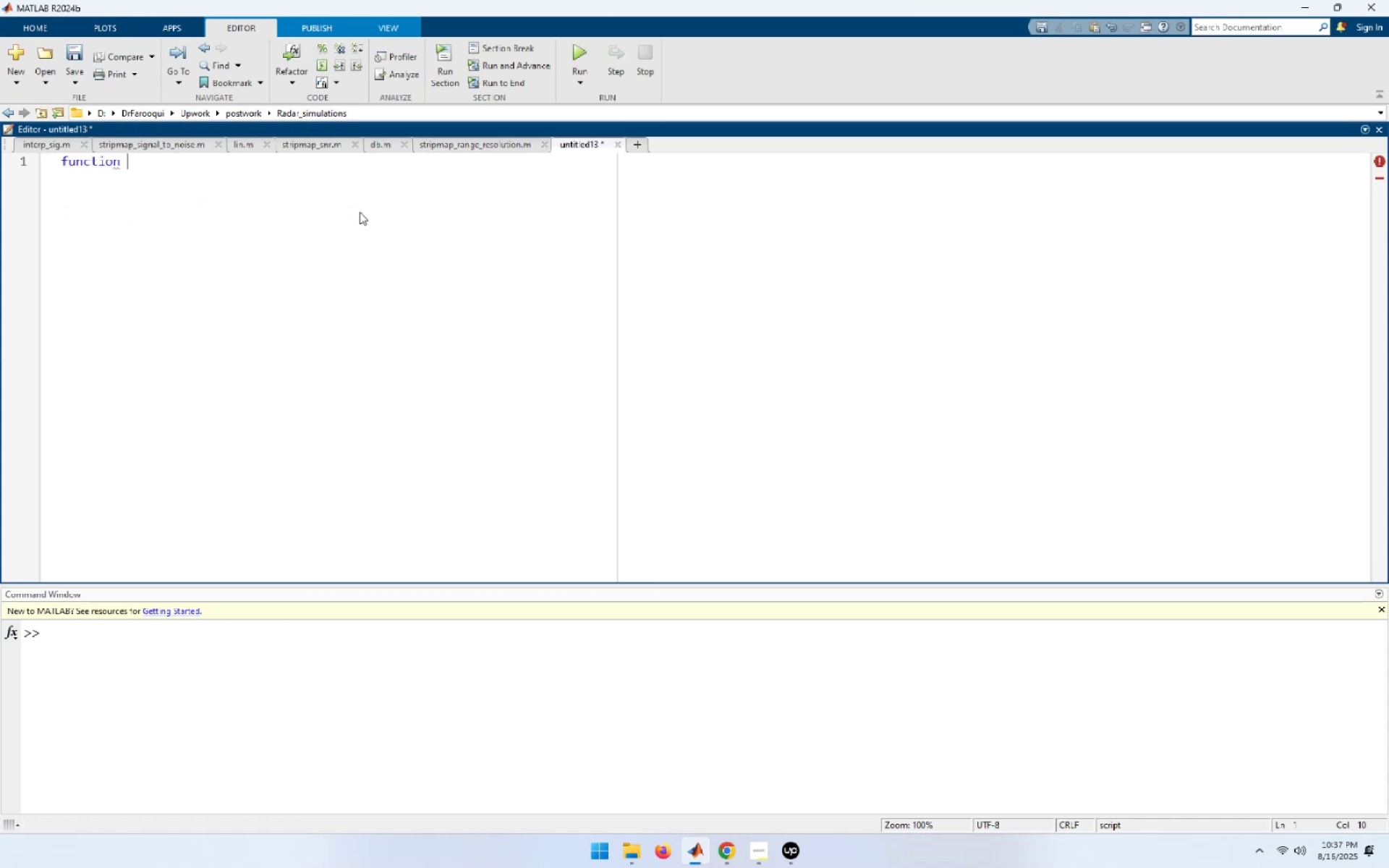 
key(Control+V)
 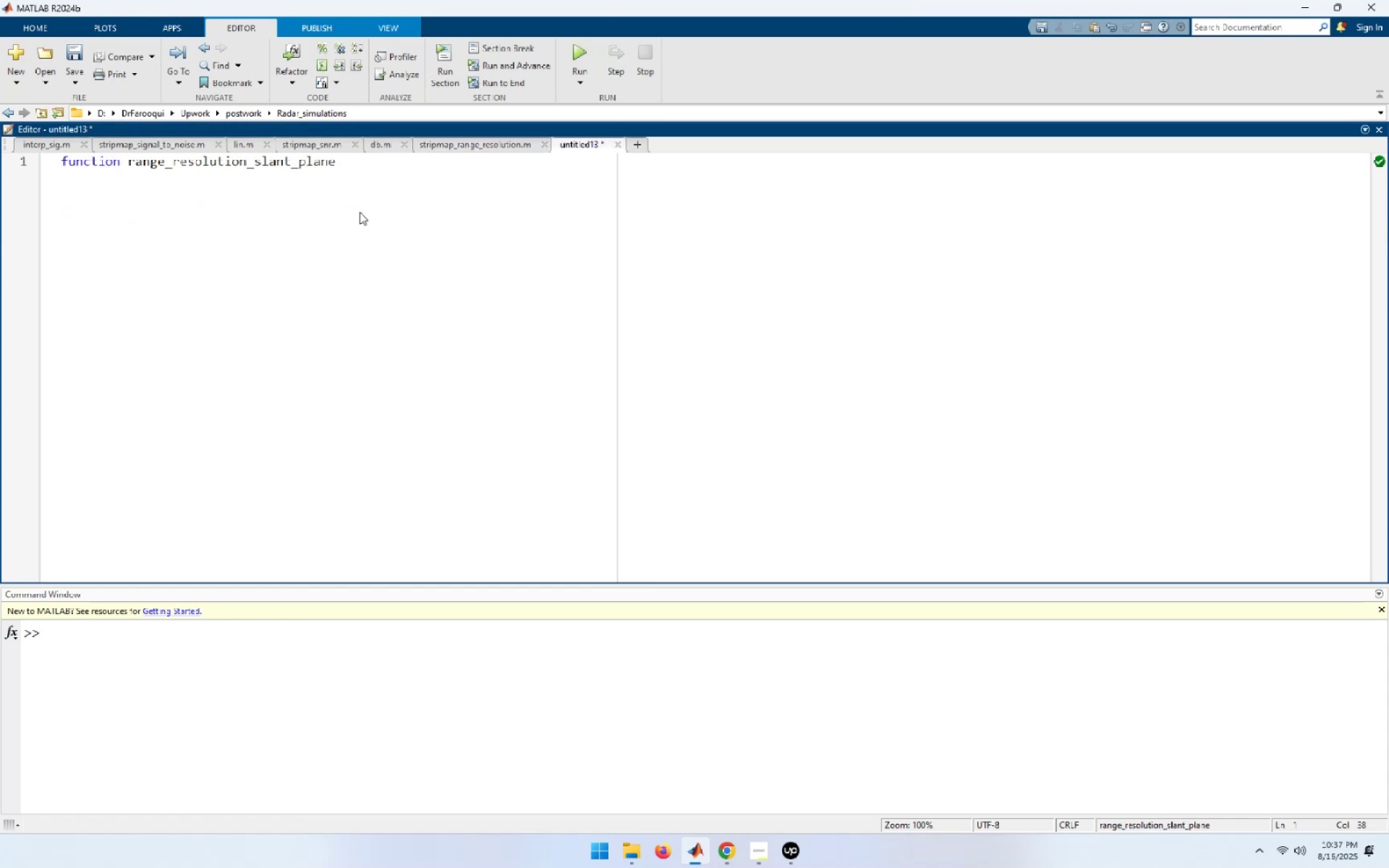 
key(Space)
 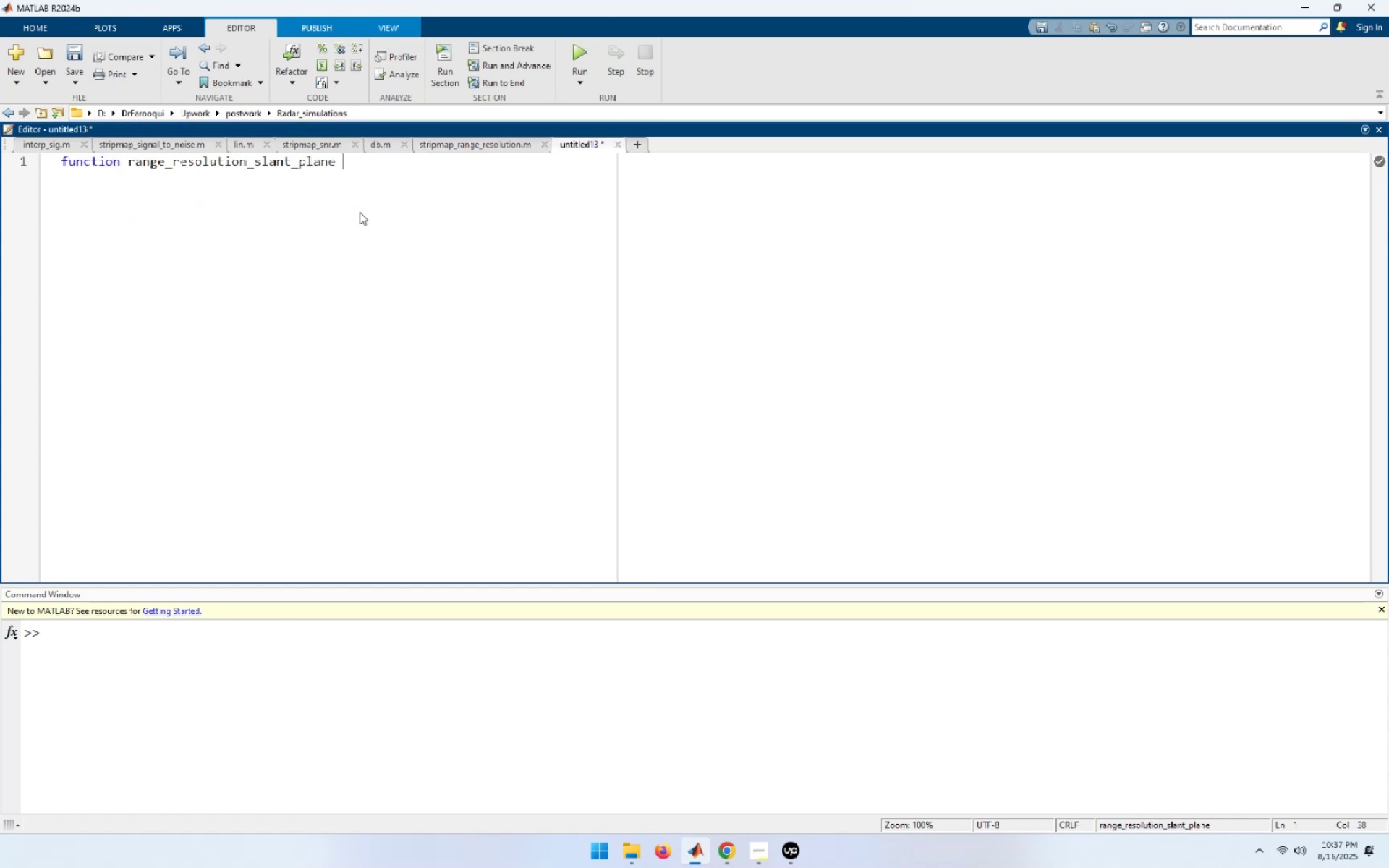 
key(Equal)
 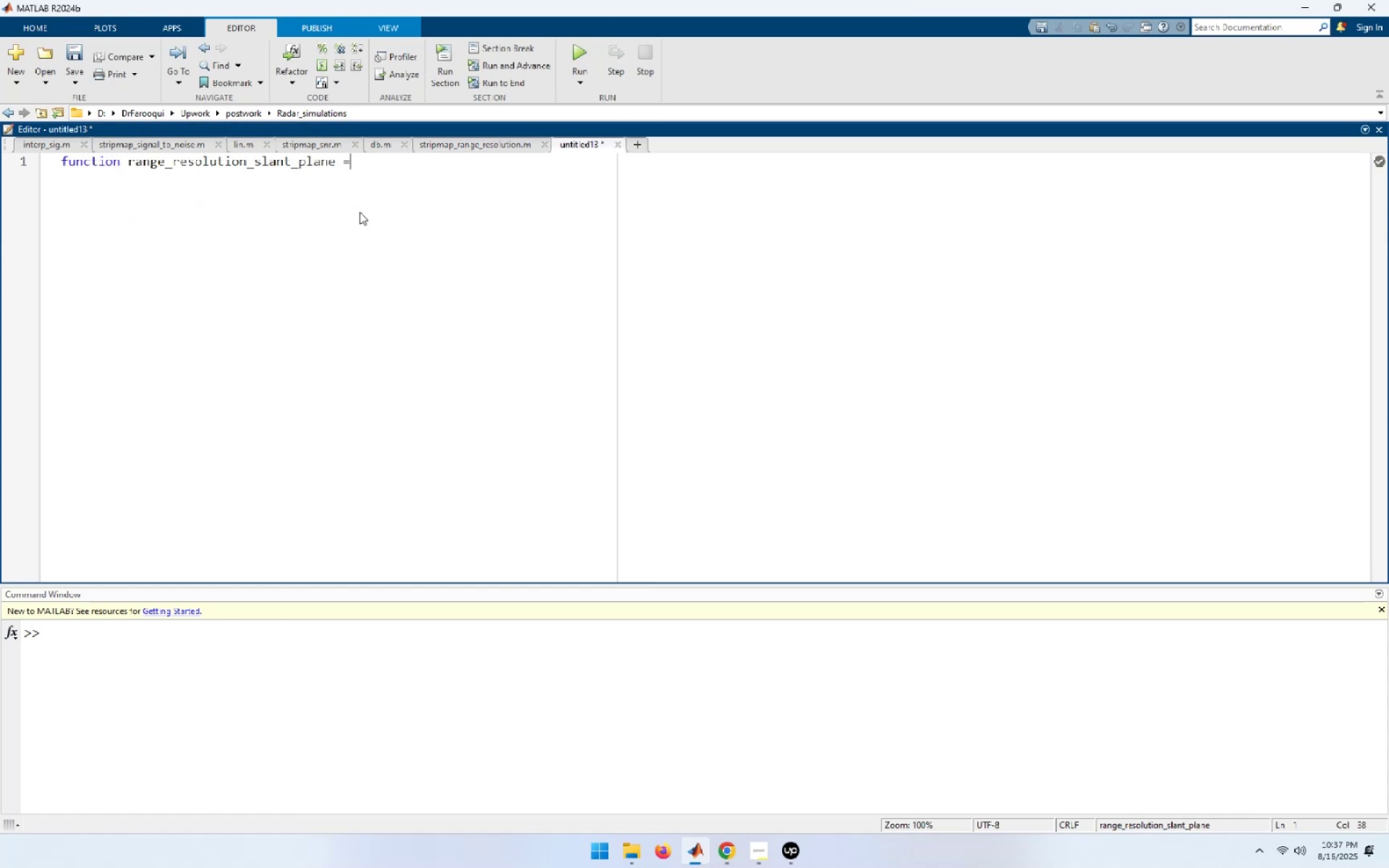 
key(Space)
 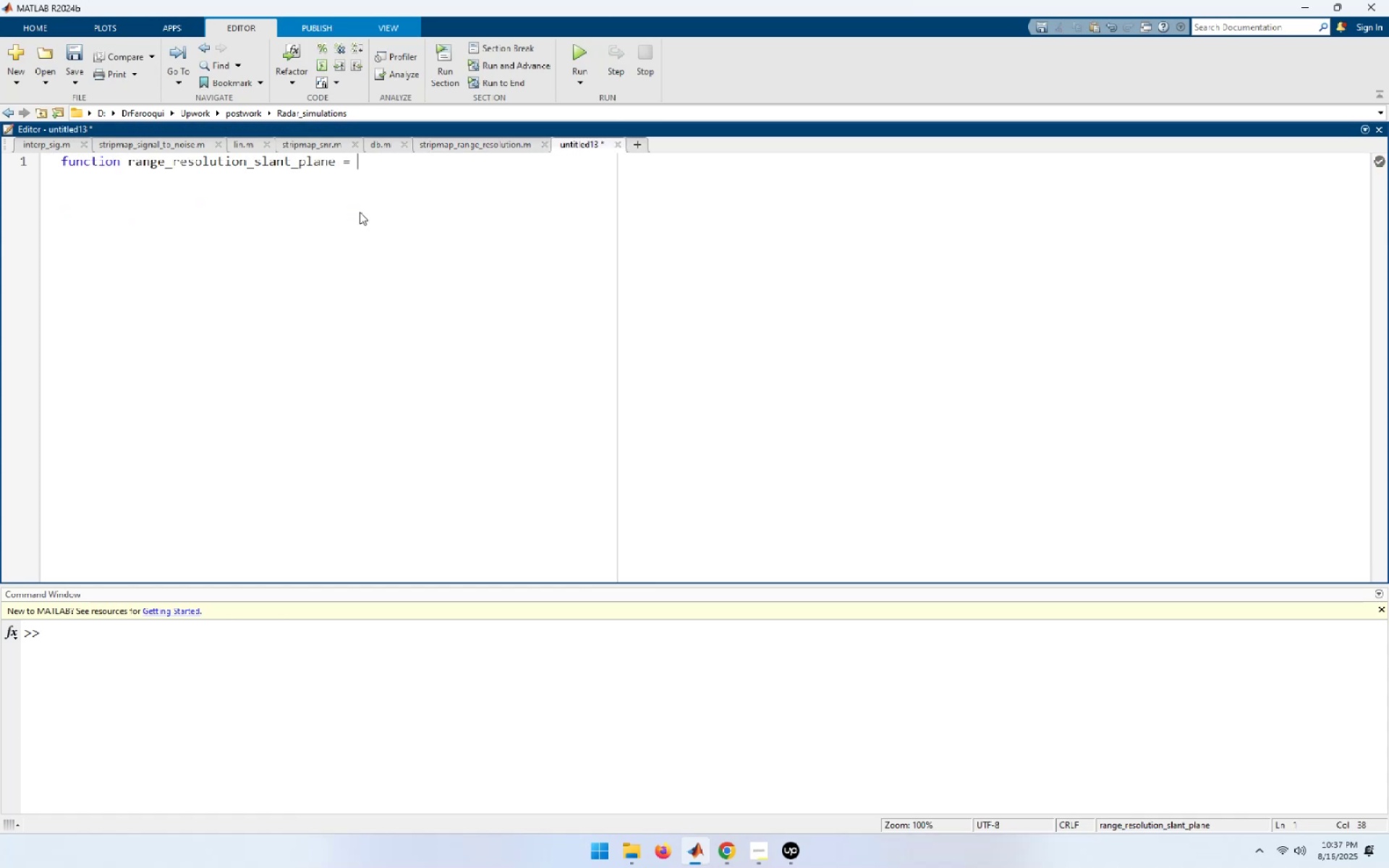 
key(Control+ControlLeft)
 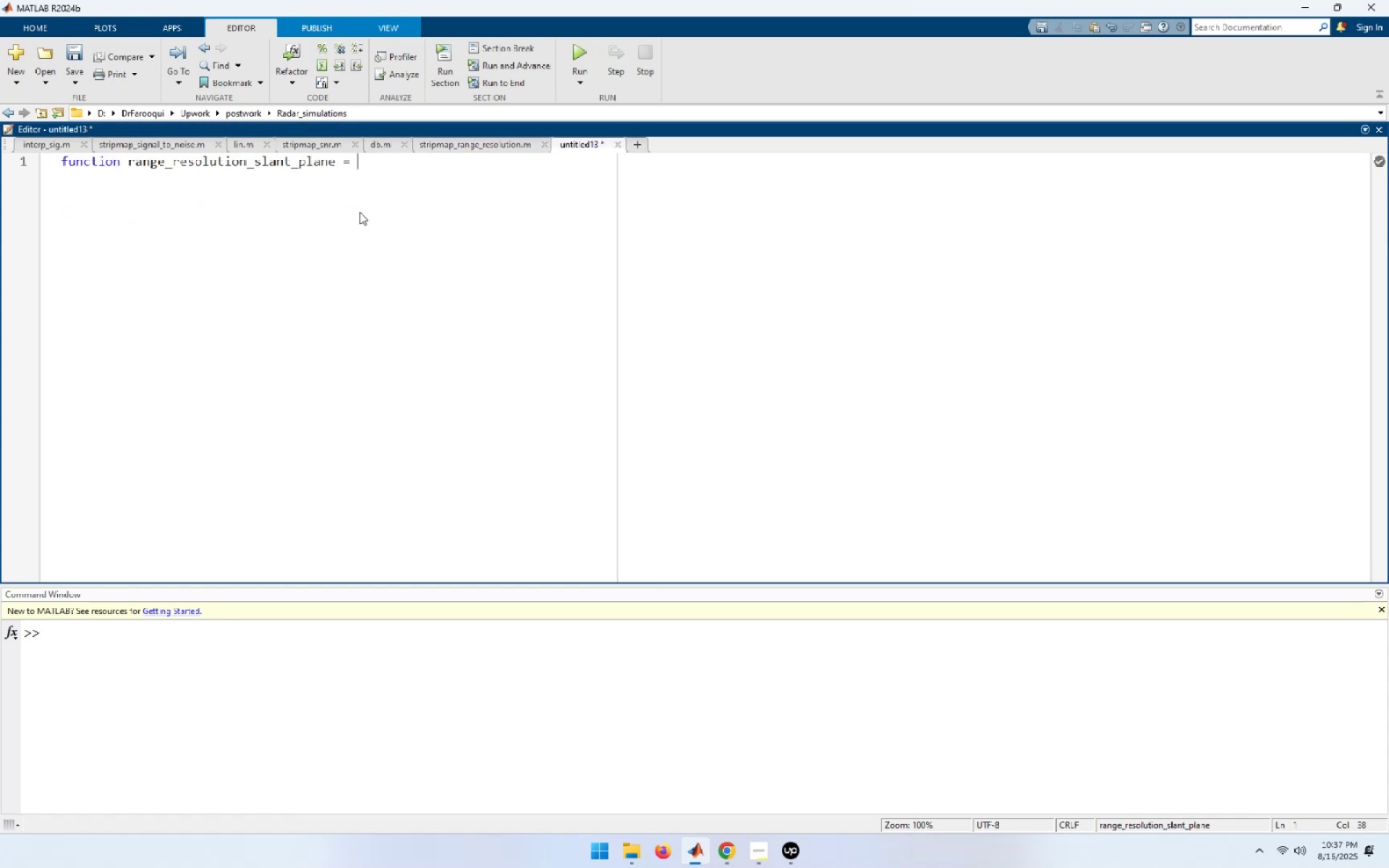 
key(Control+V)
 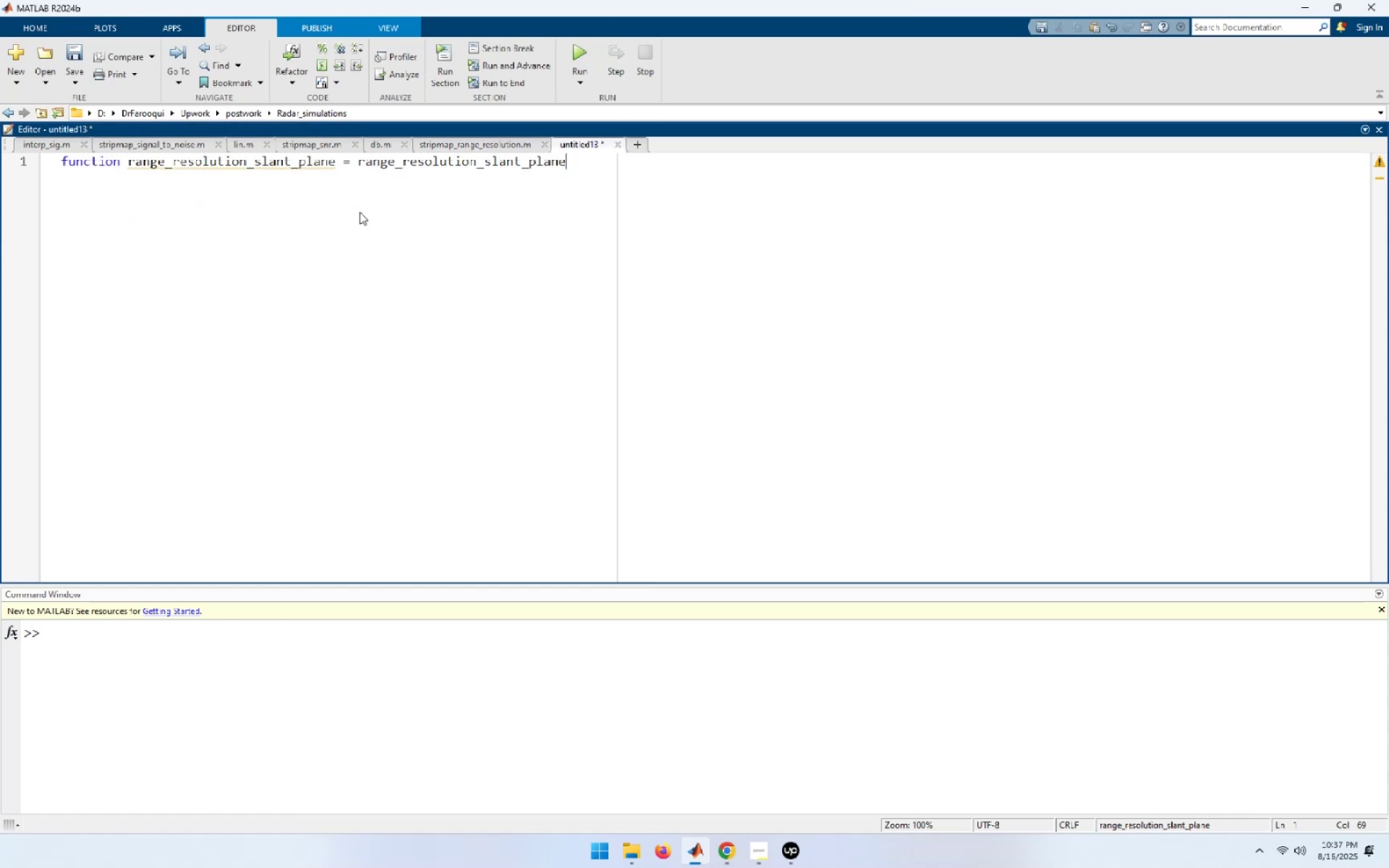 
hold_key(key=ArrowLeft, duration=1.42)
 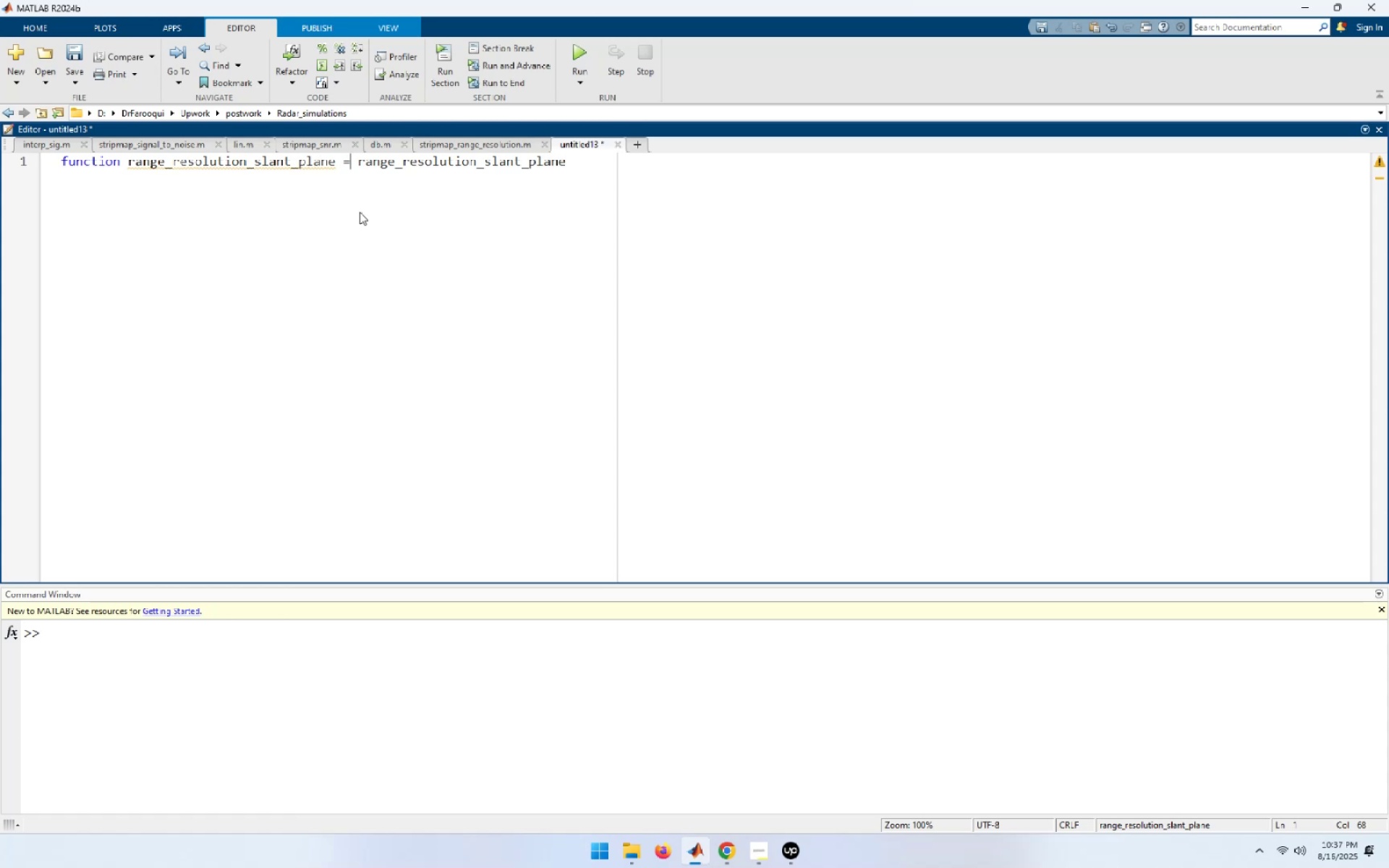 
key(ArrowLeft)
 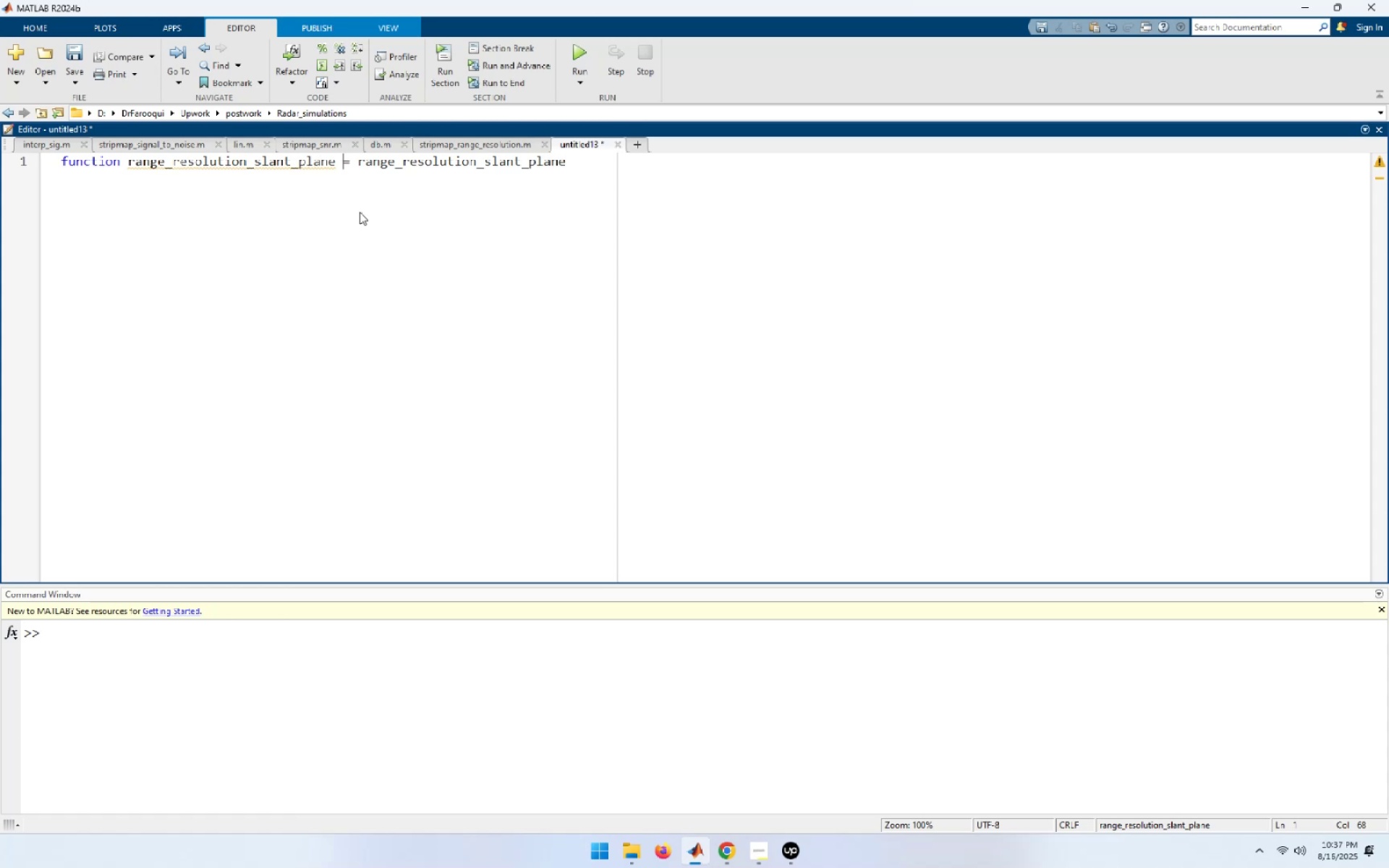 
key(ArrowLeft)
 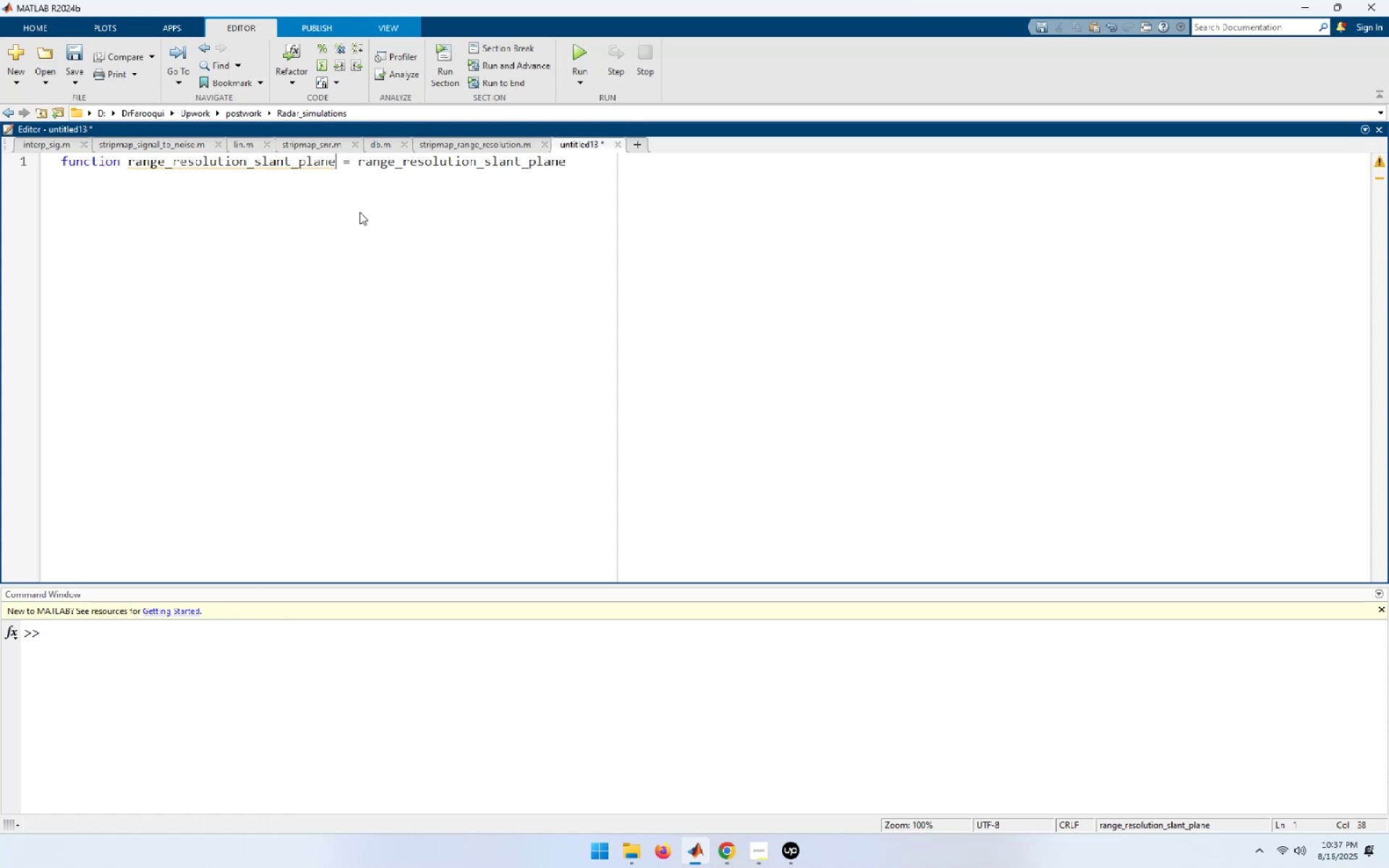 
key(Backspace)
 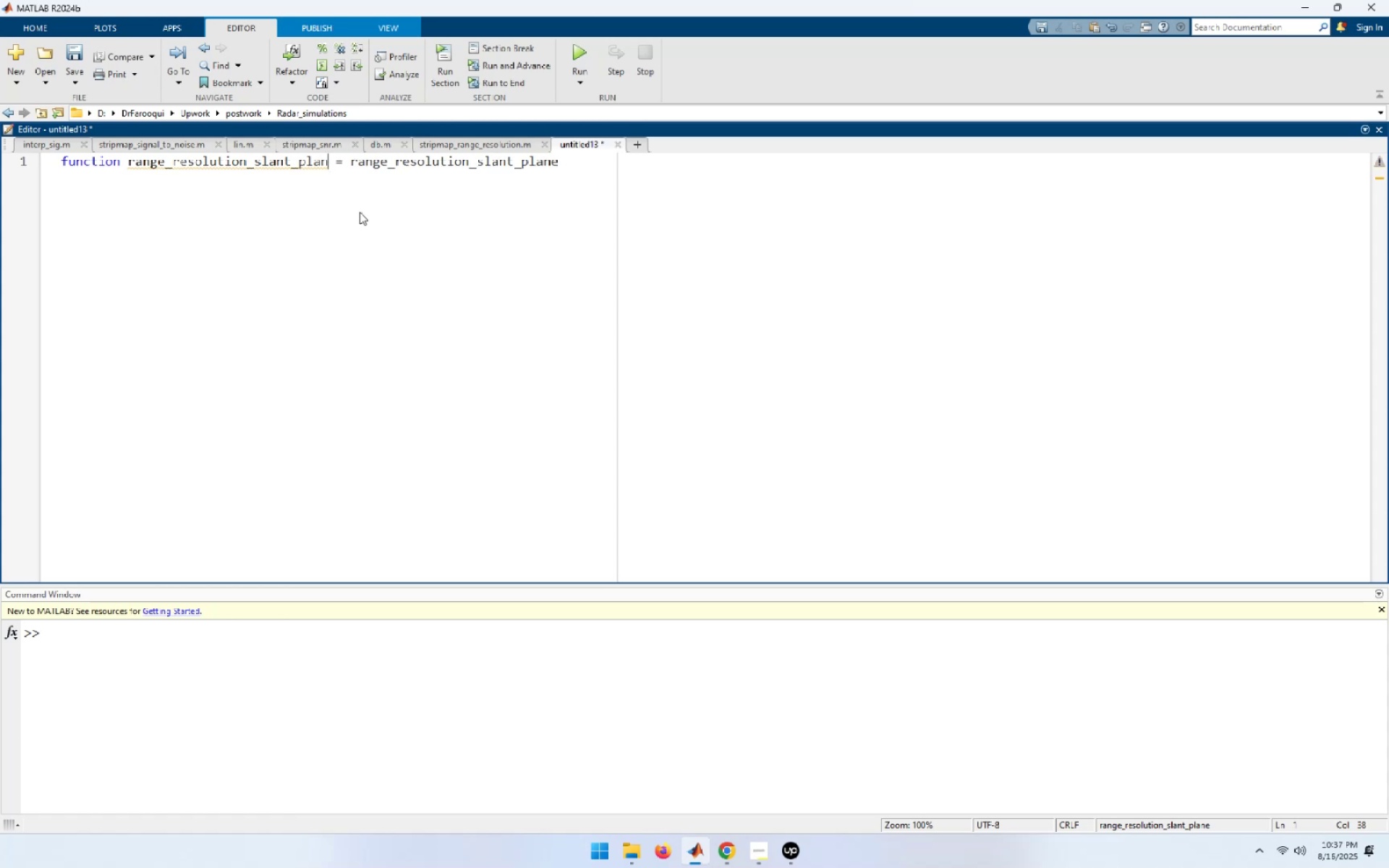 
hold_key(key=Backspace, duration=0.74)
 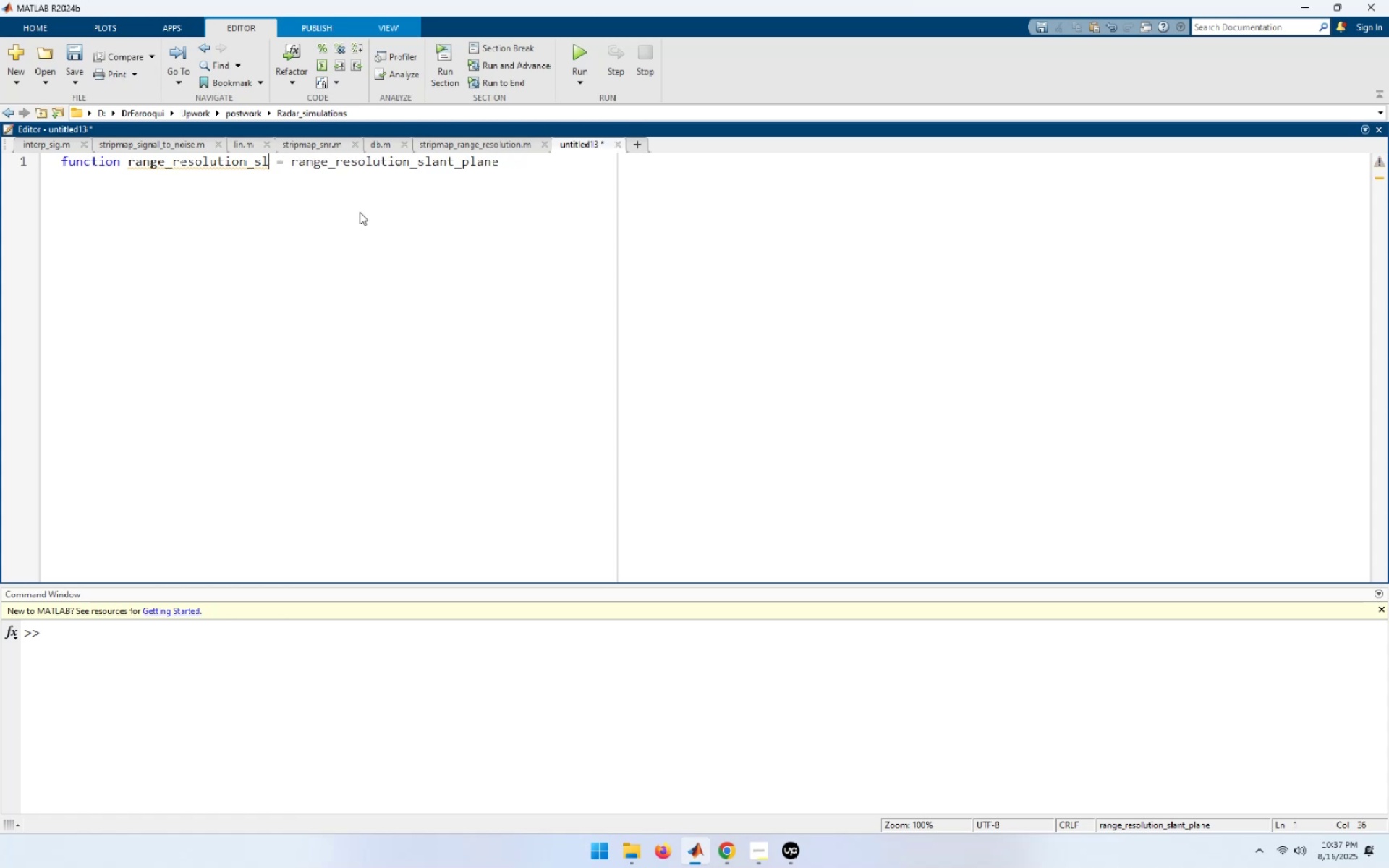 
key(Backspace)
 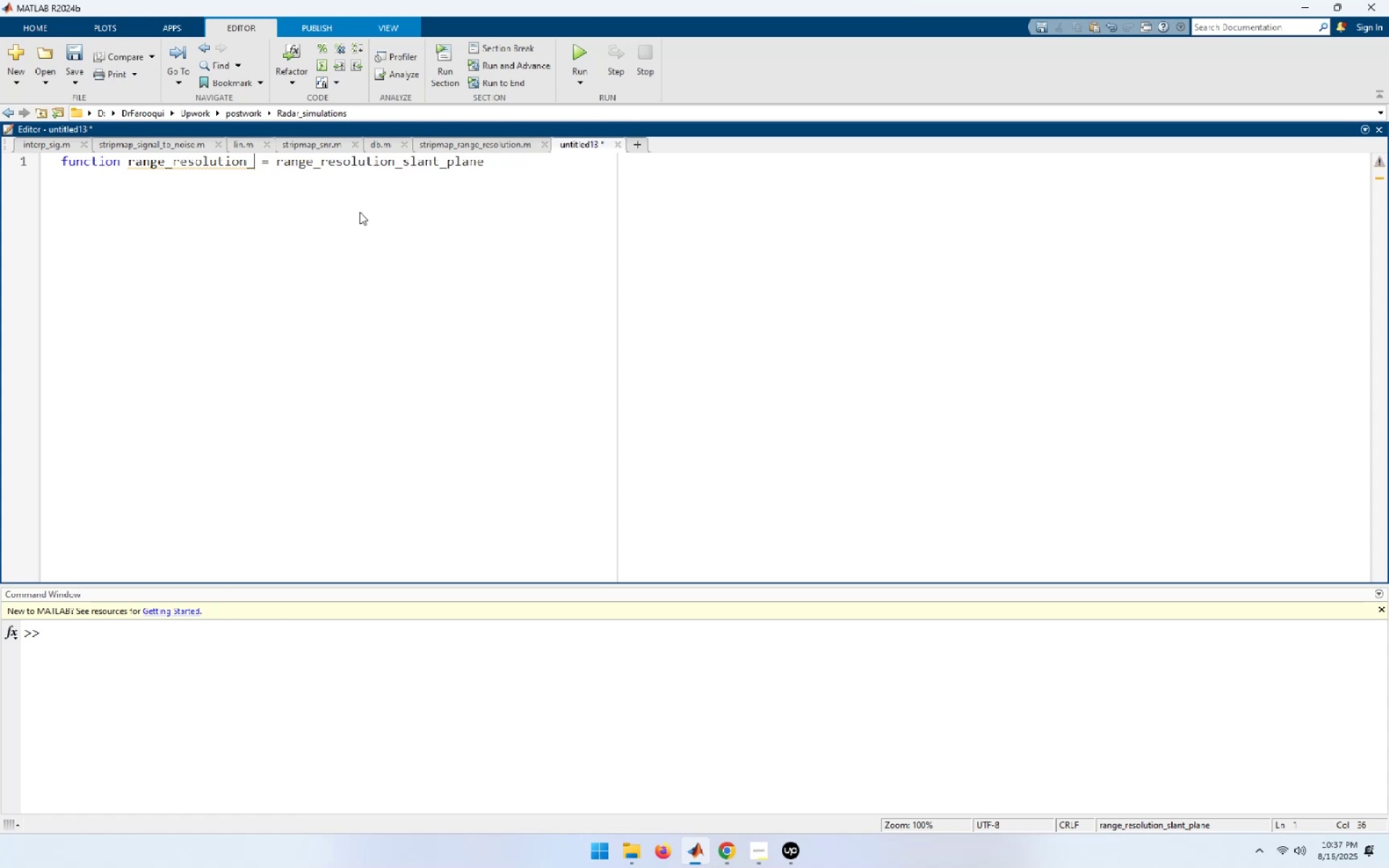 
key(Backspace)
 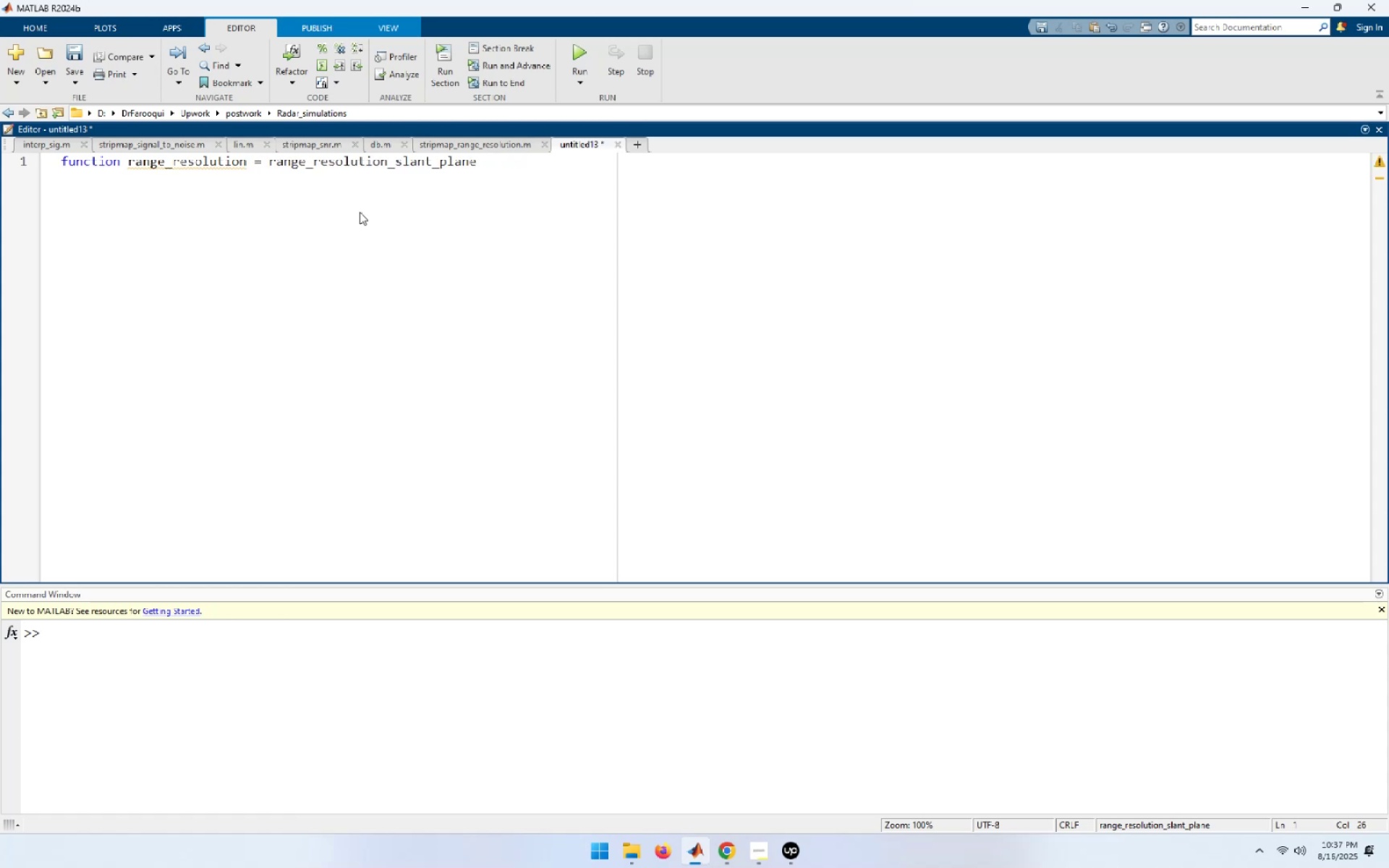 
key(ArrowRight)
 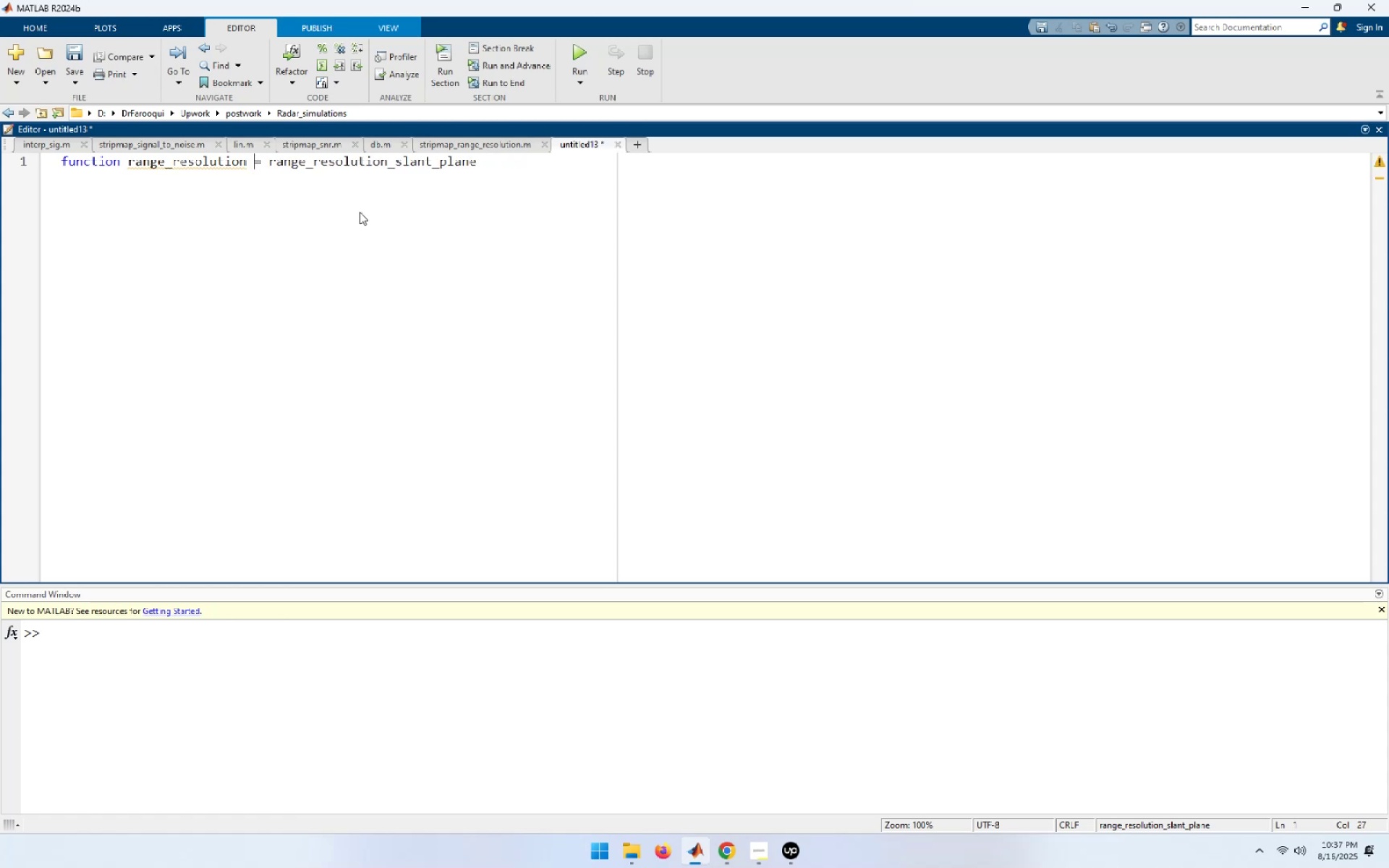 
type([End]())
 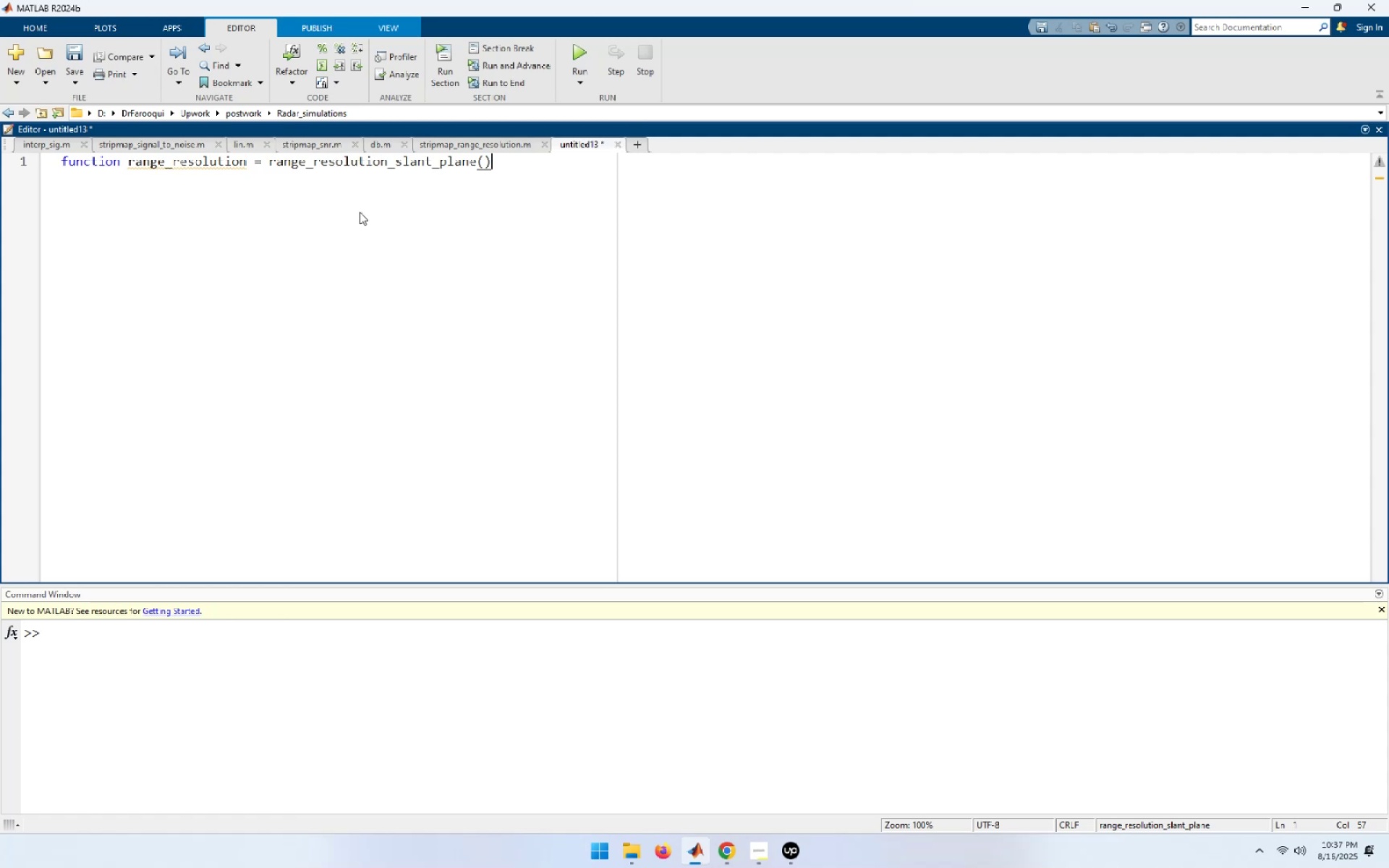 
key(ArrowLeft)
 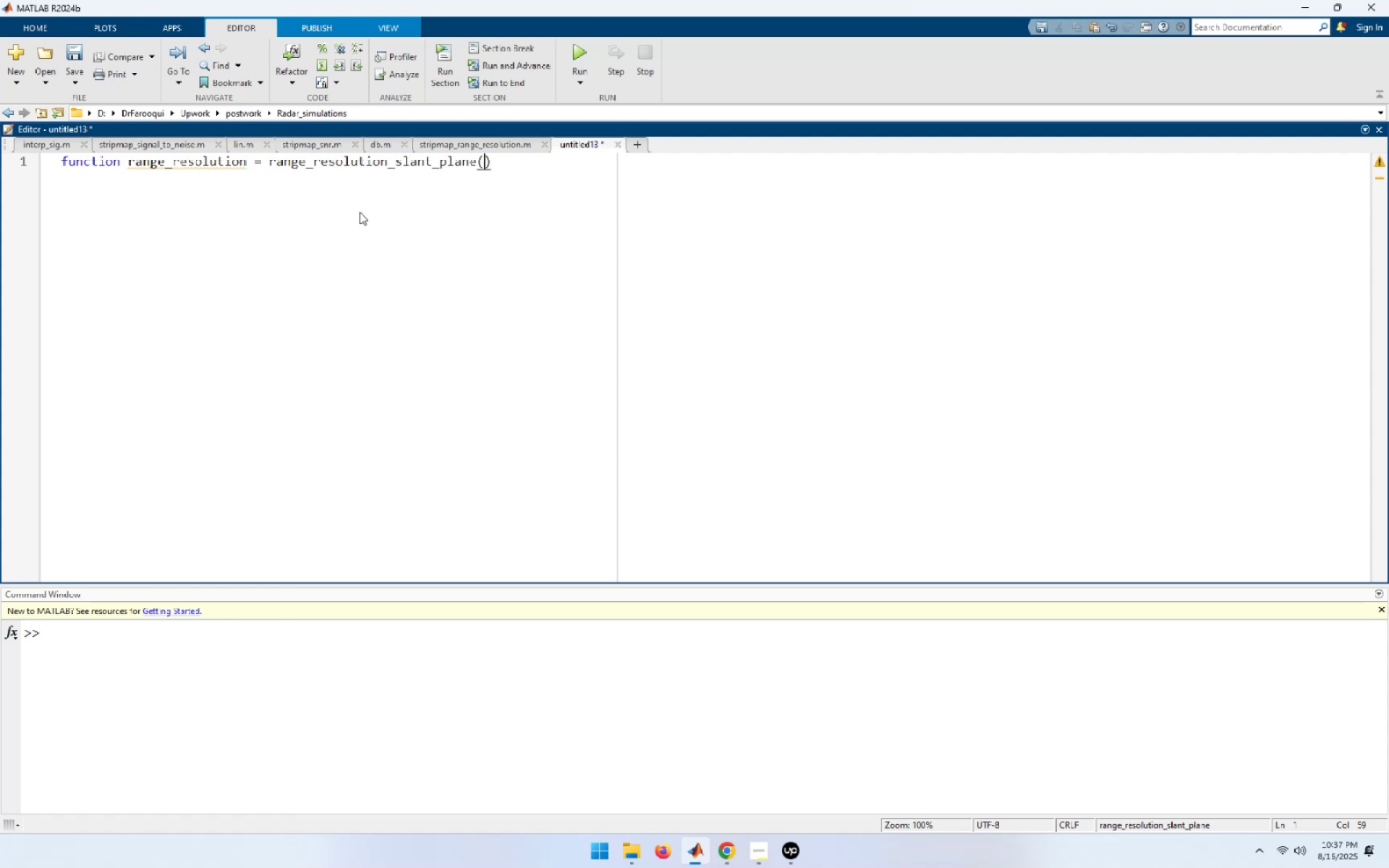 
type(waveform_bw)
key(Backspace)
type(andwidth))
 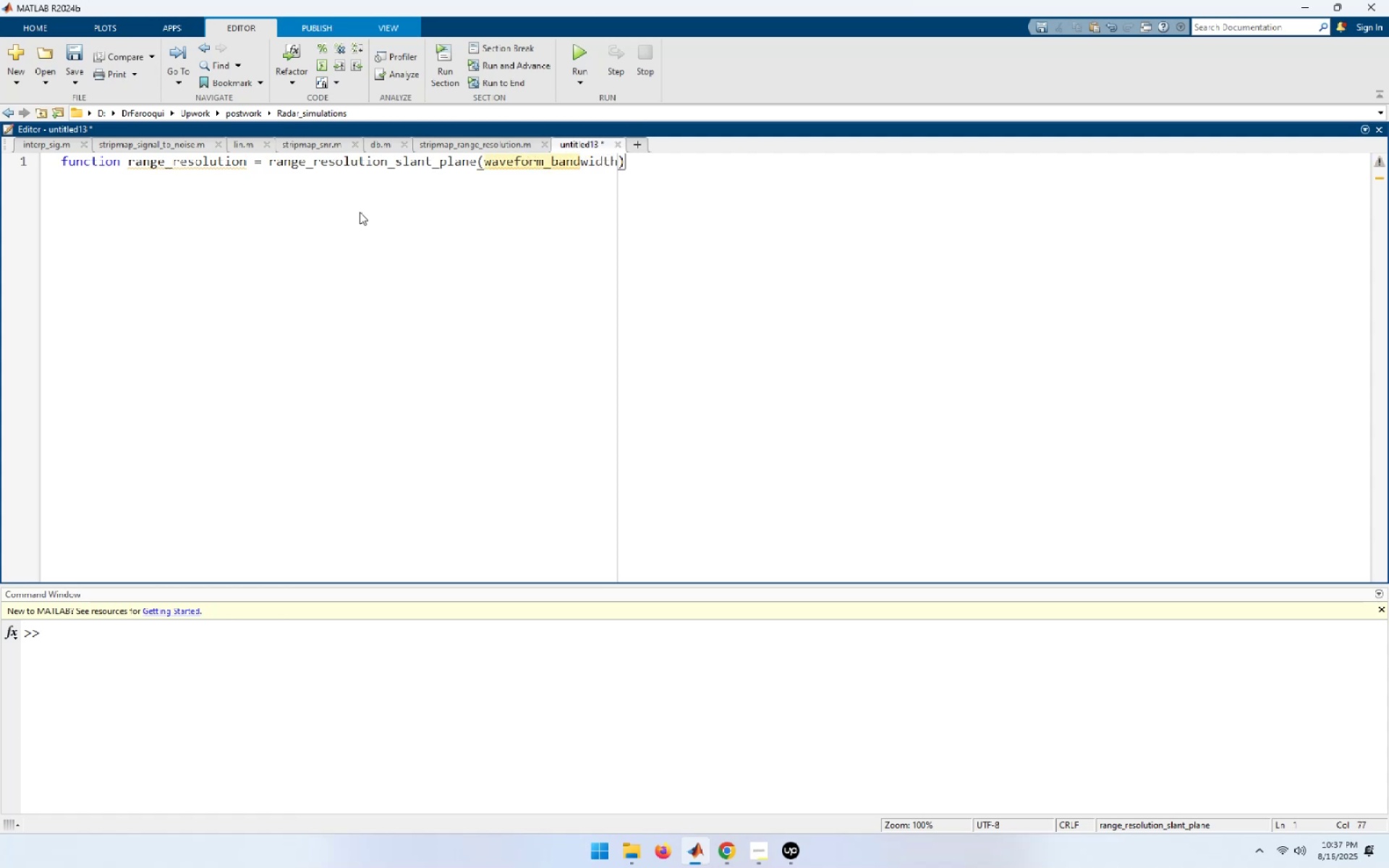 
key(Enter)
 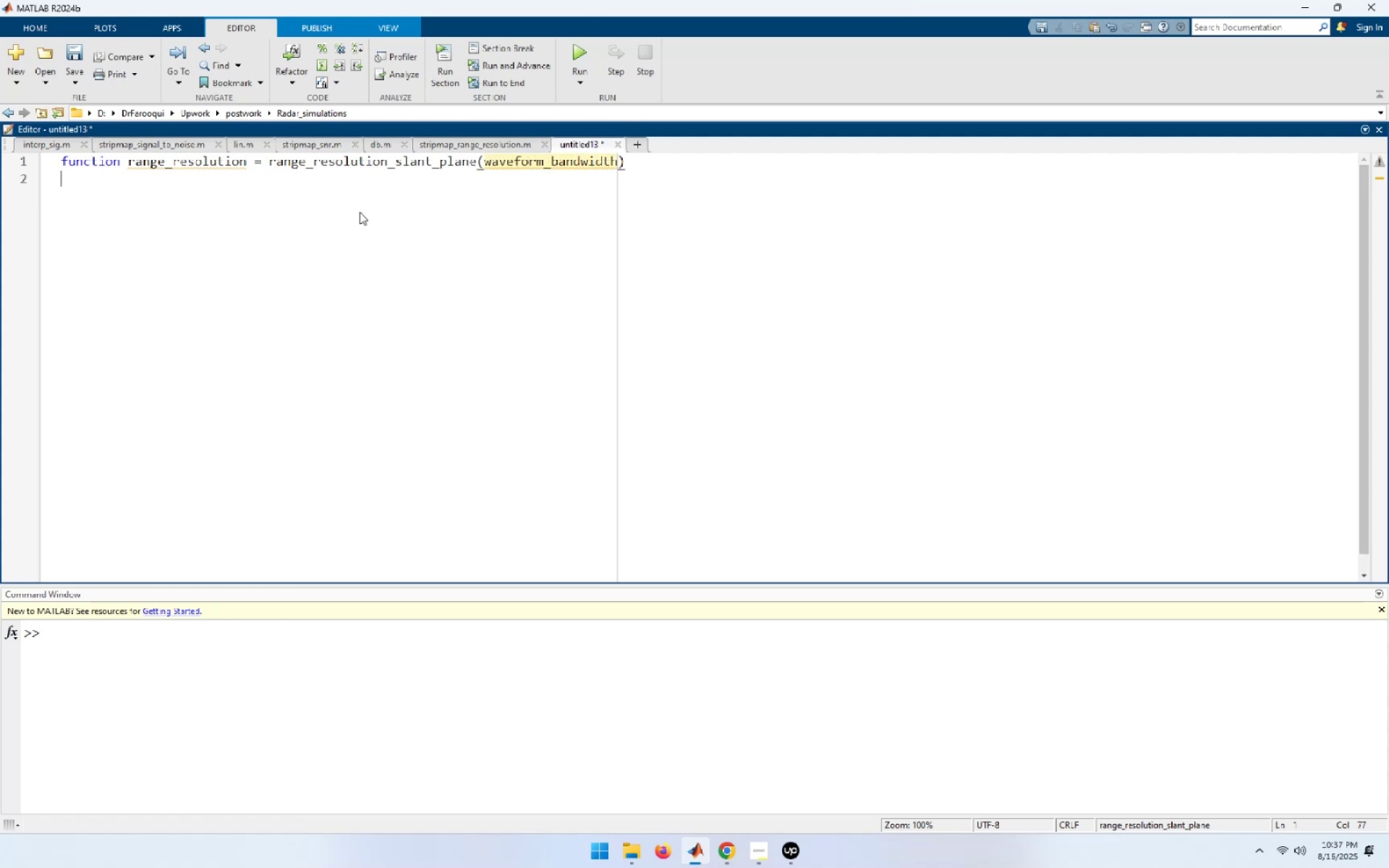 
type(end)
 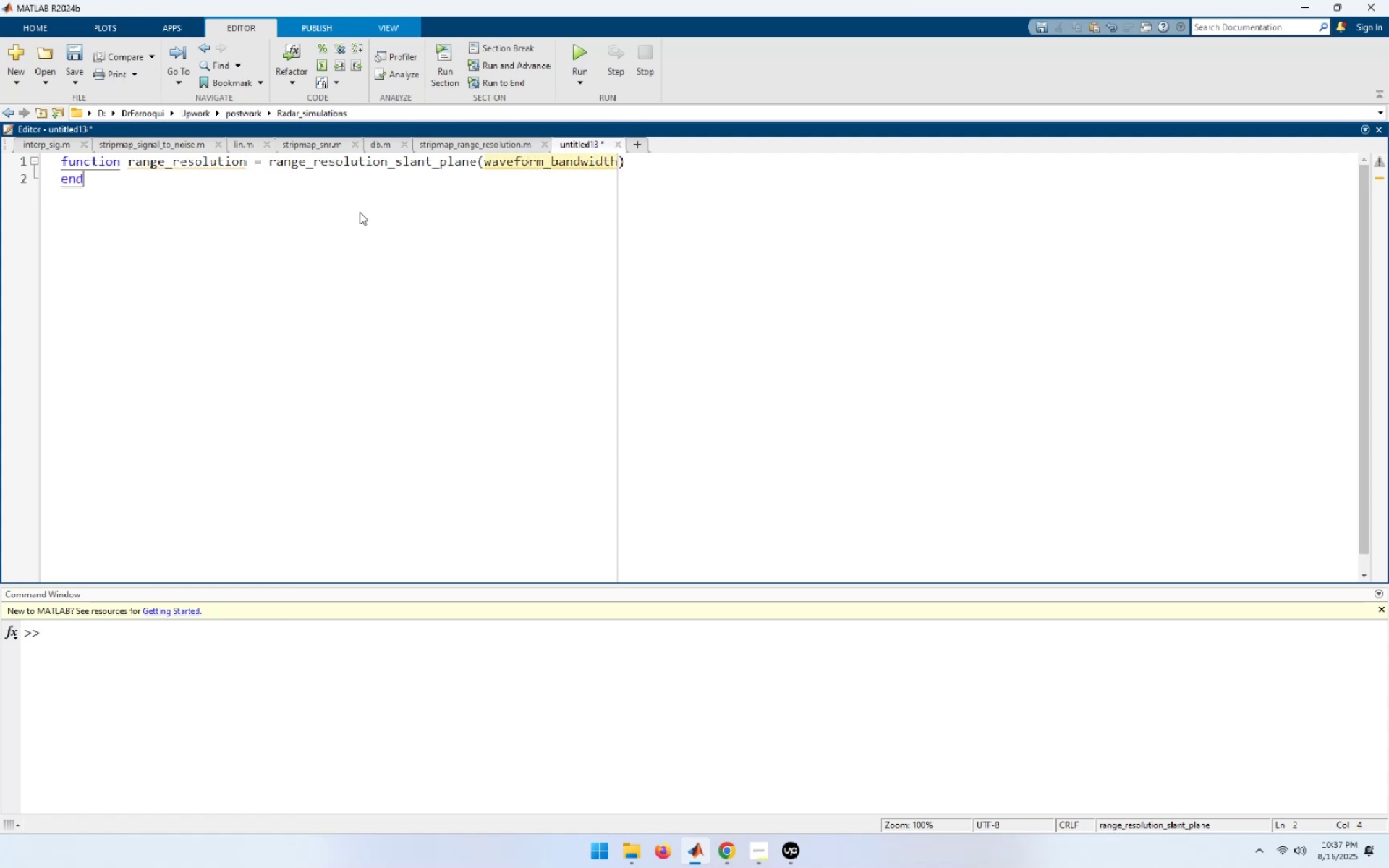 
key(ArrowUp)
 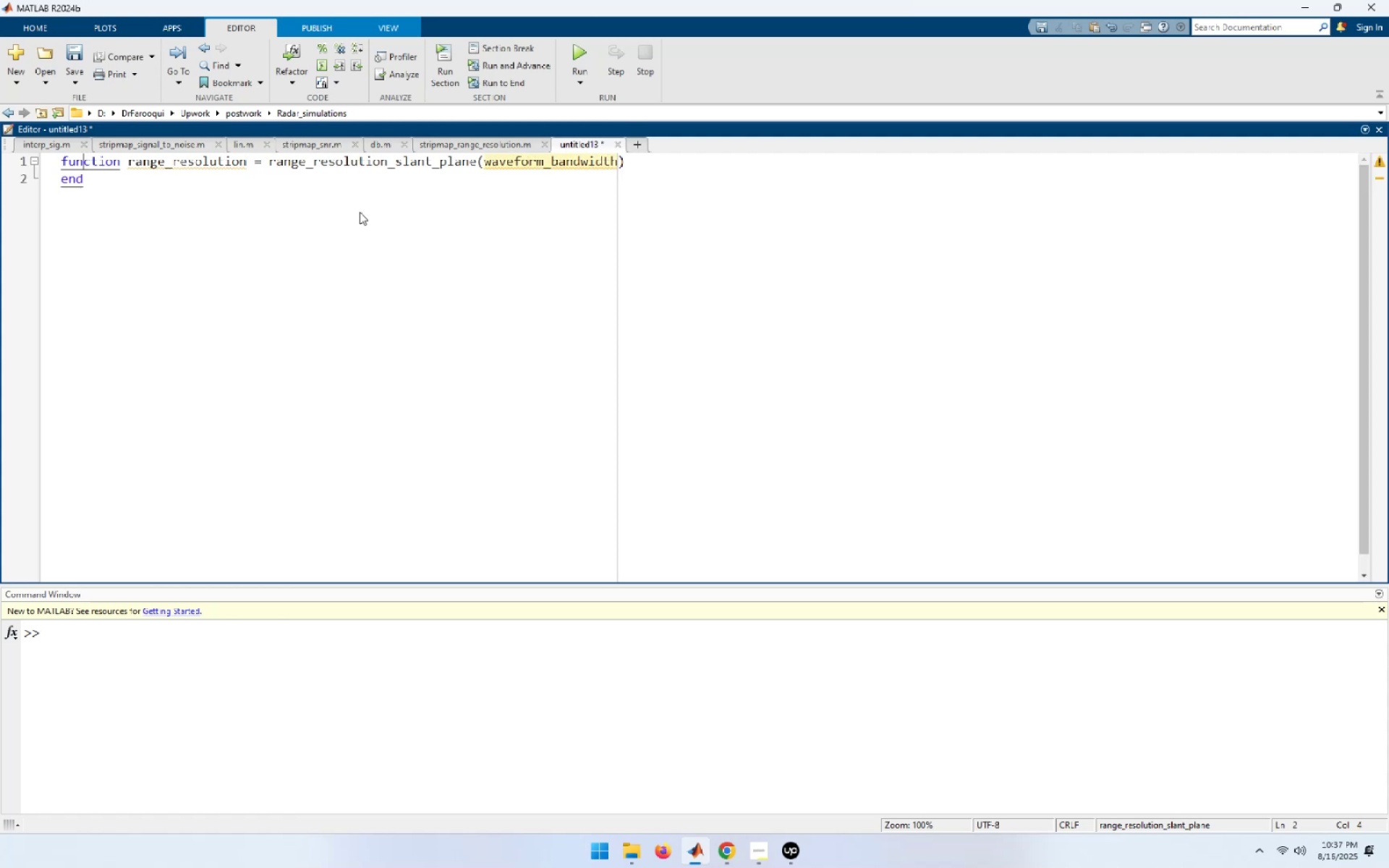 
type([End])
key(NumpadEnter)
type(c = phys)
key(Tab)
type(('LightSpeed');)
 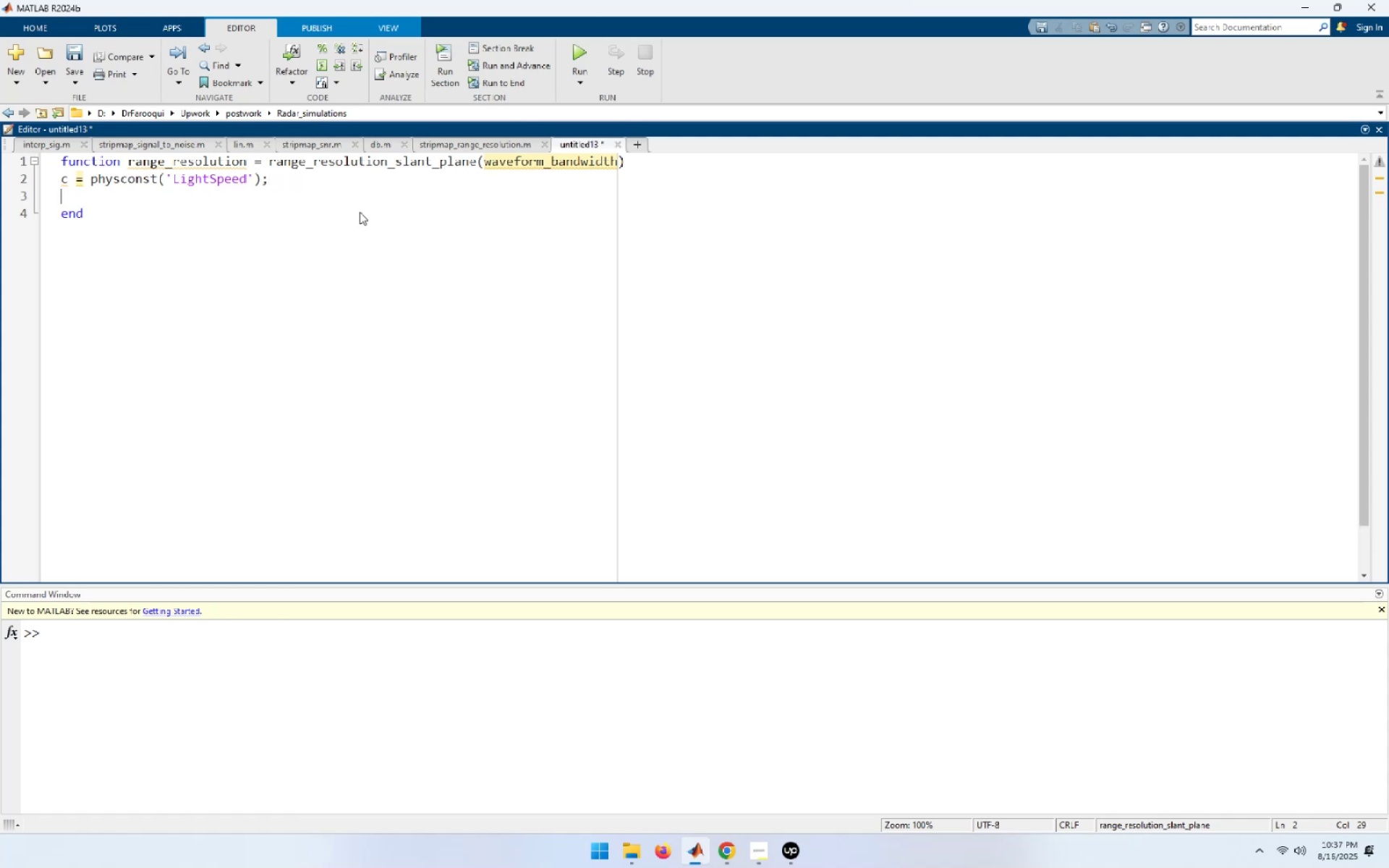 
 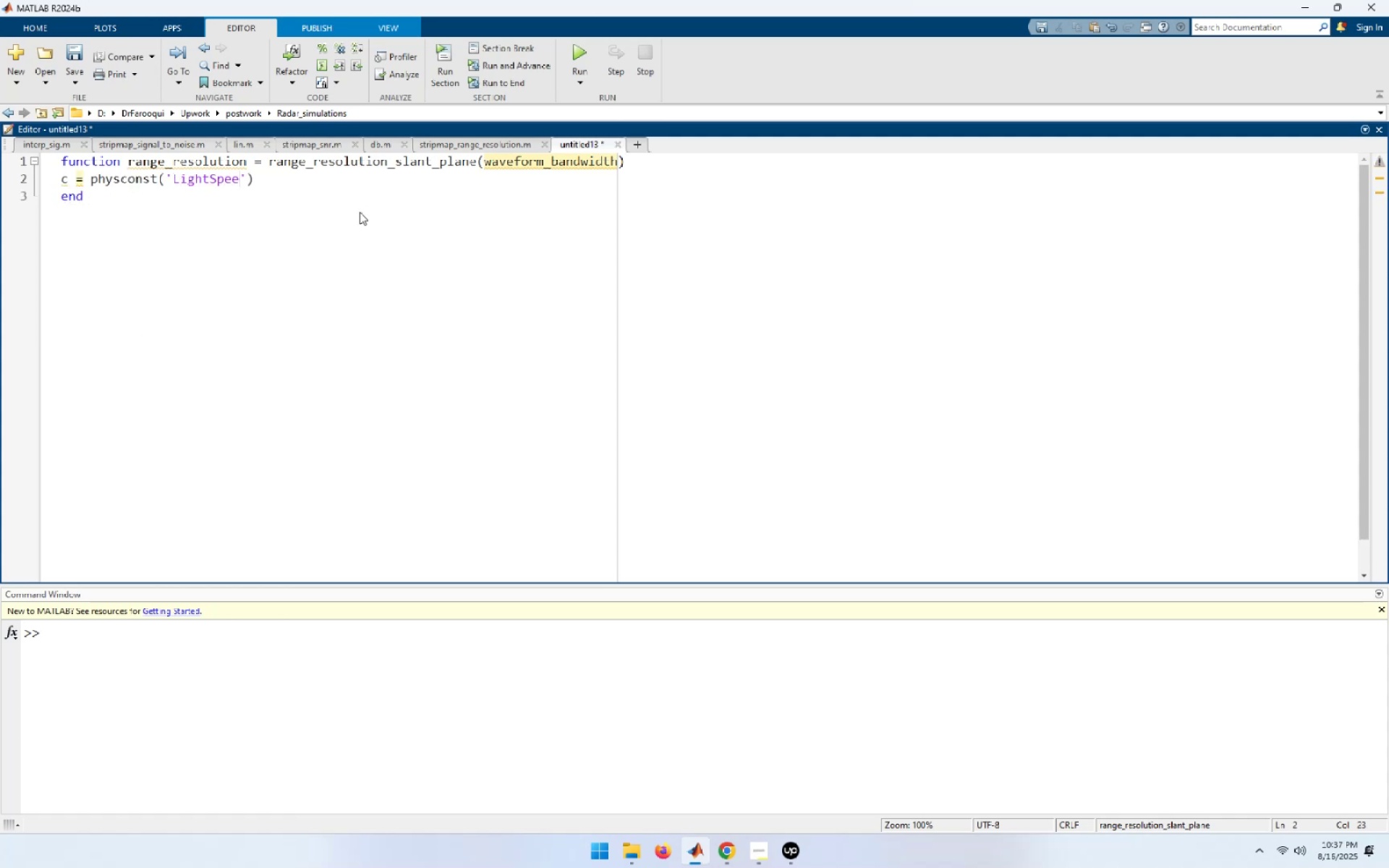 
key(Enter)
 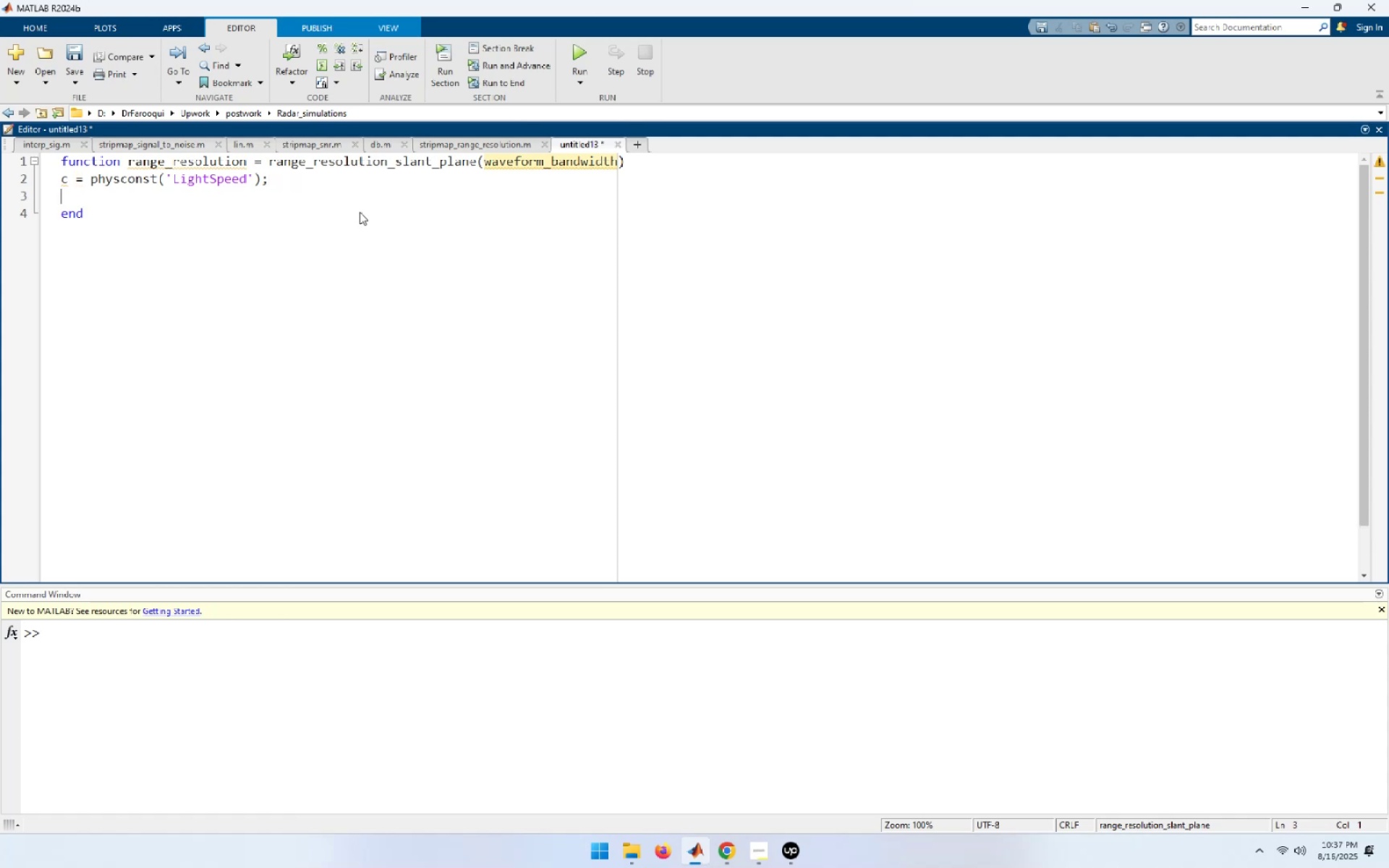 
type(range_)
key(Tab)
type( = c/)
key(Backspace)
key(Backspace)
type(c ./ ( 2 * wave)
key(Tab)
type();)
 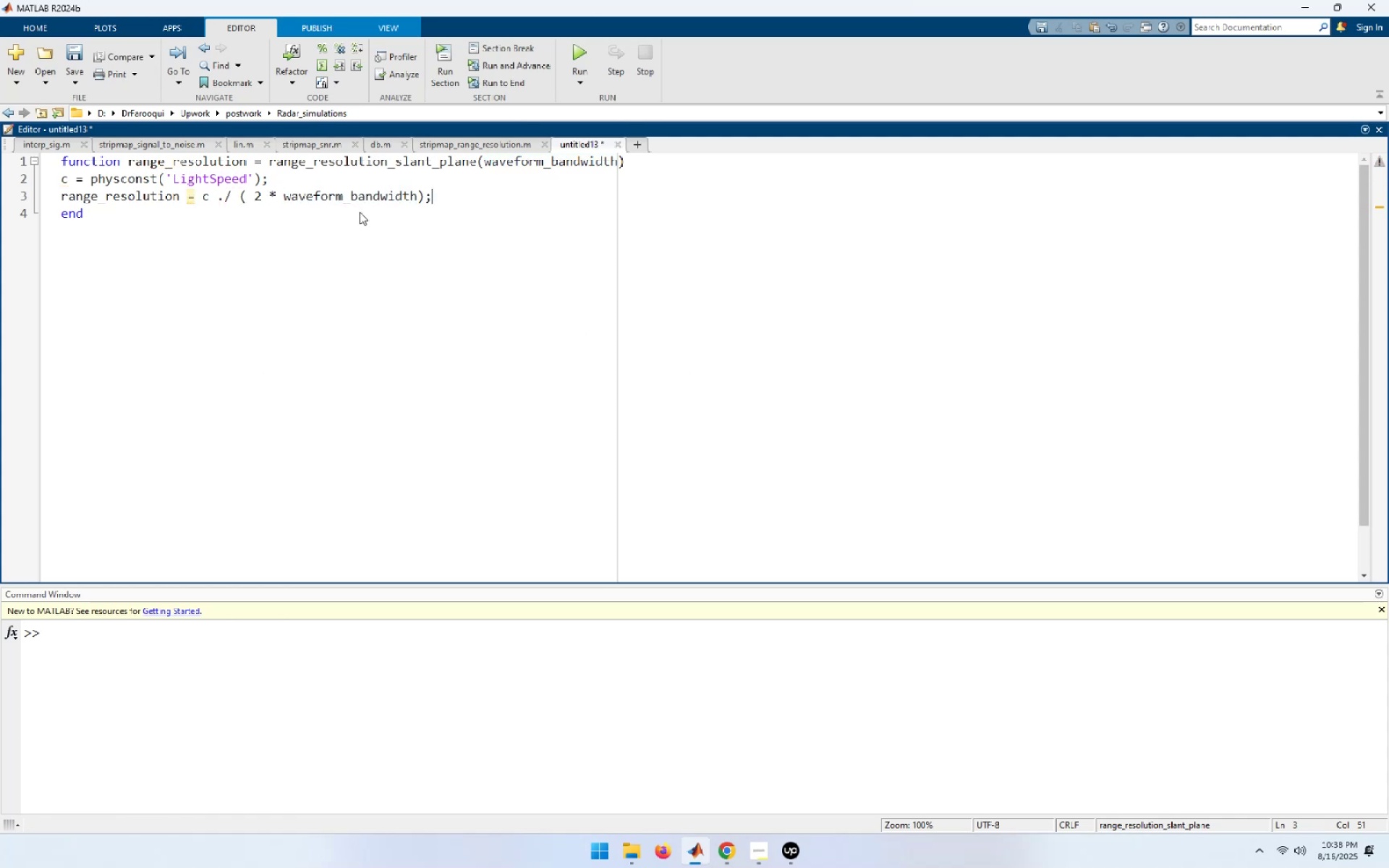 
key(Control+A)
 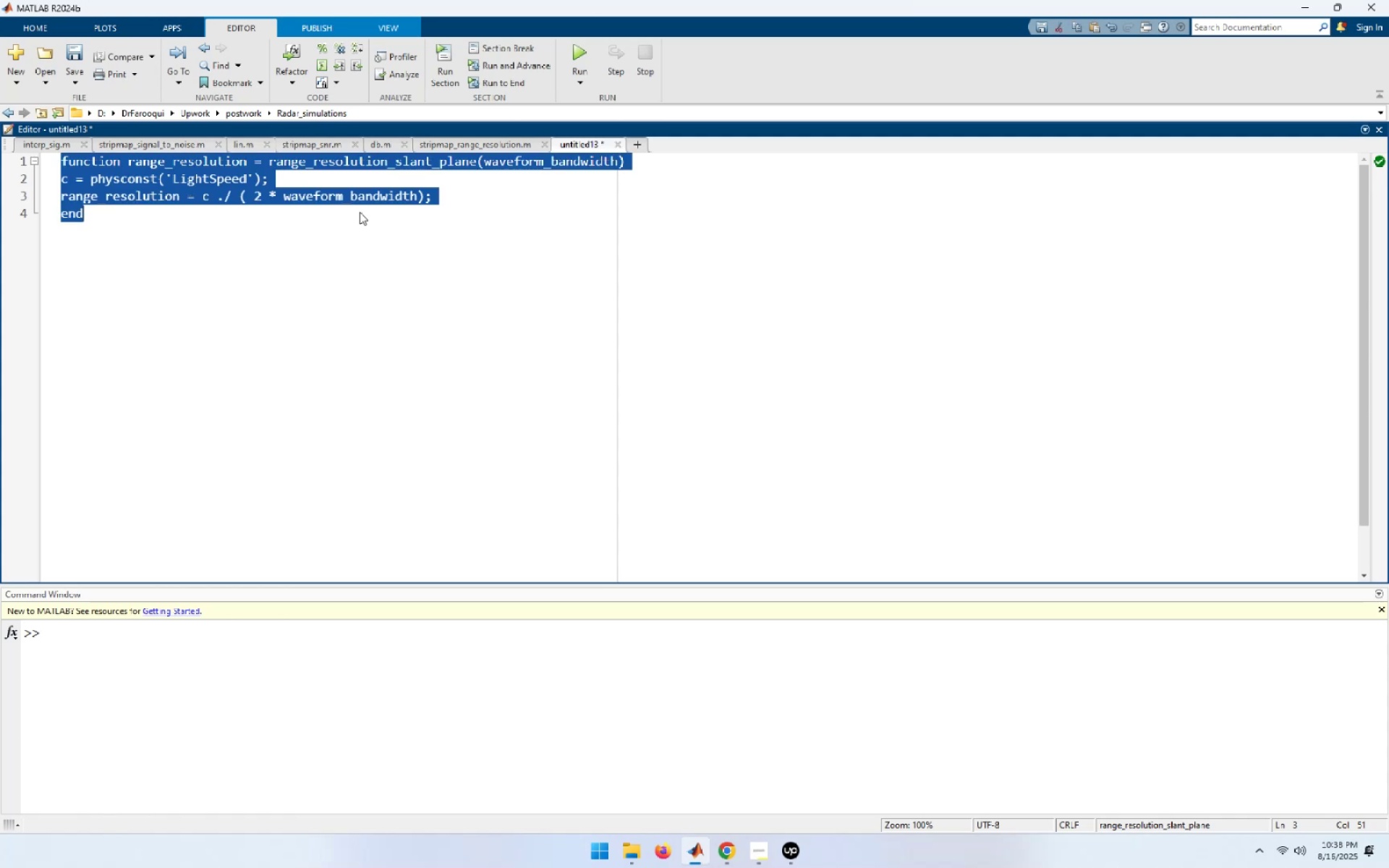 
key(Control+I)
 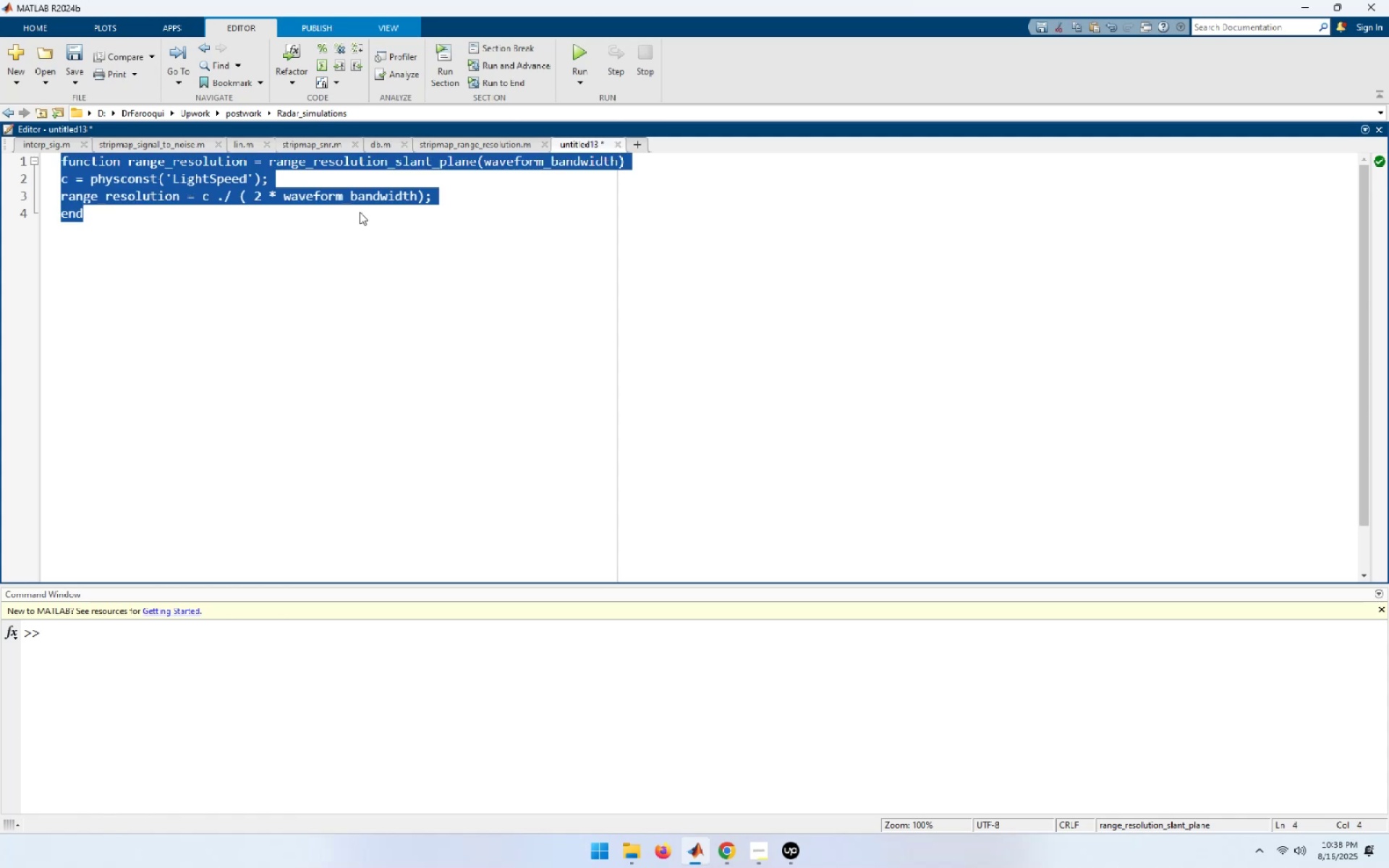 
key(ArrowDown)
 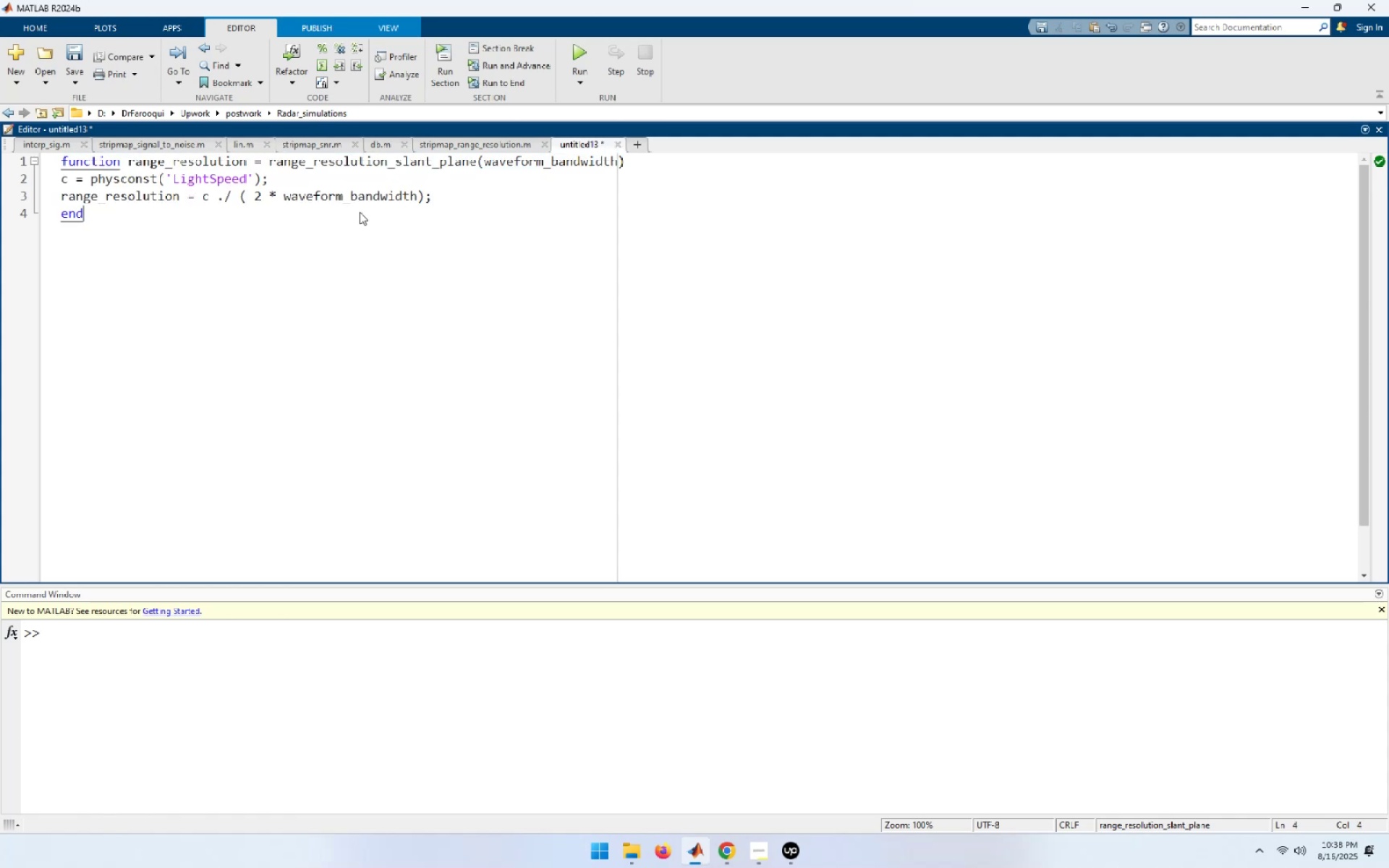 
key(Control+S)
 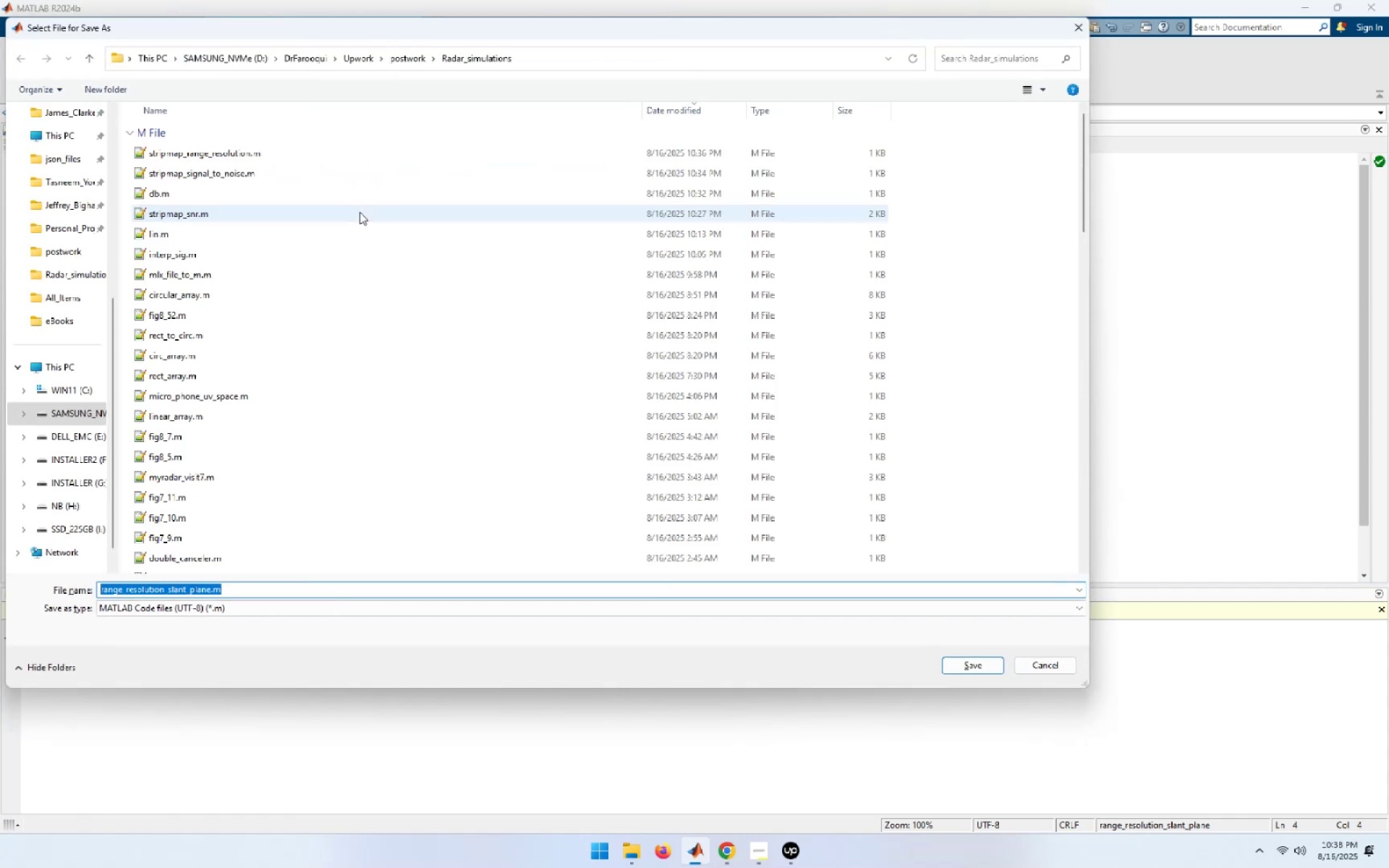 
key(NumpadEnter)
 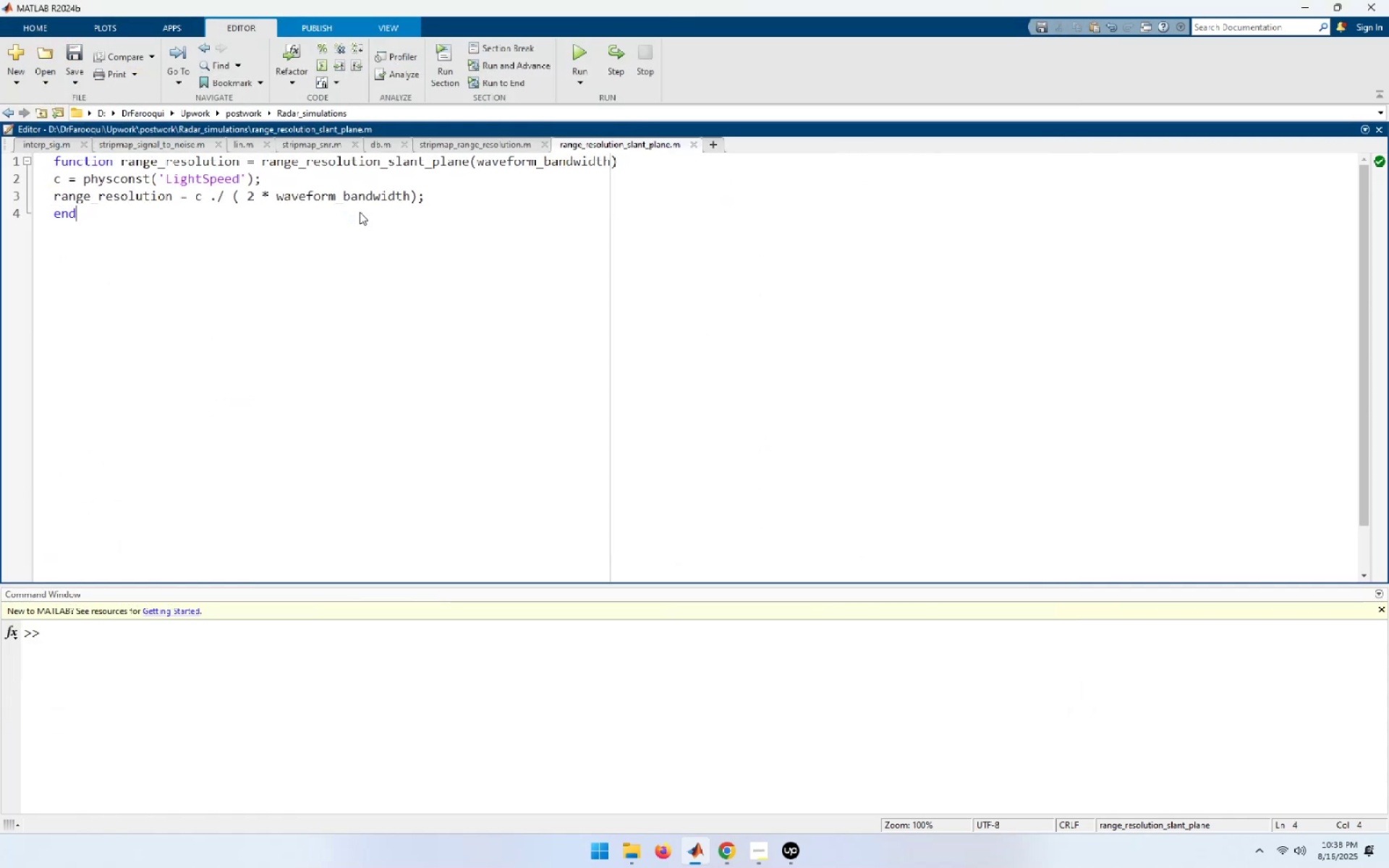 
key(Home)
 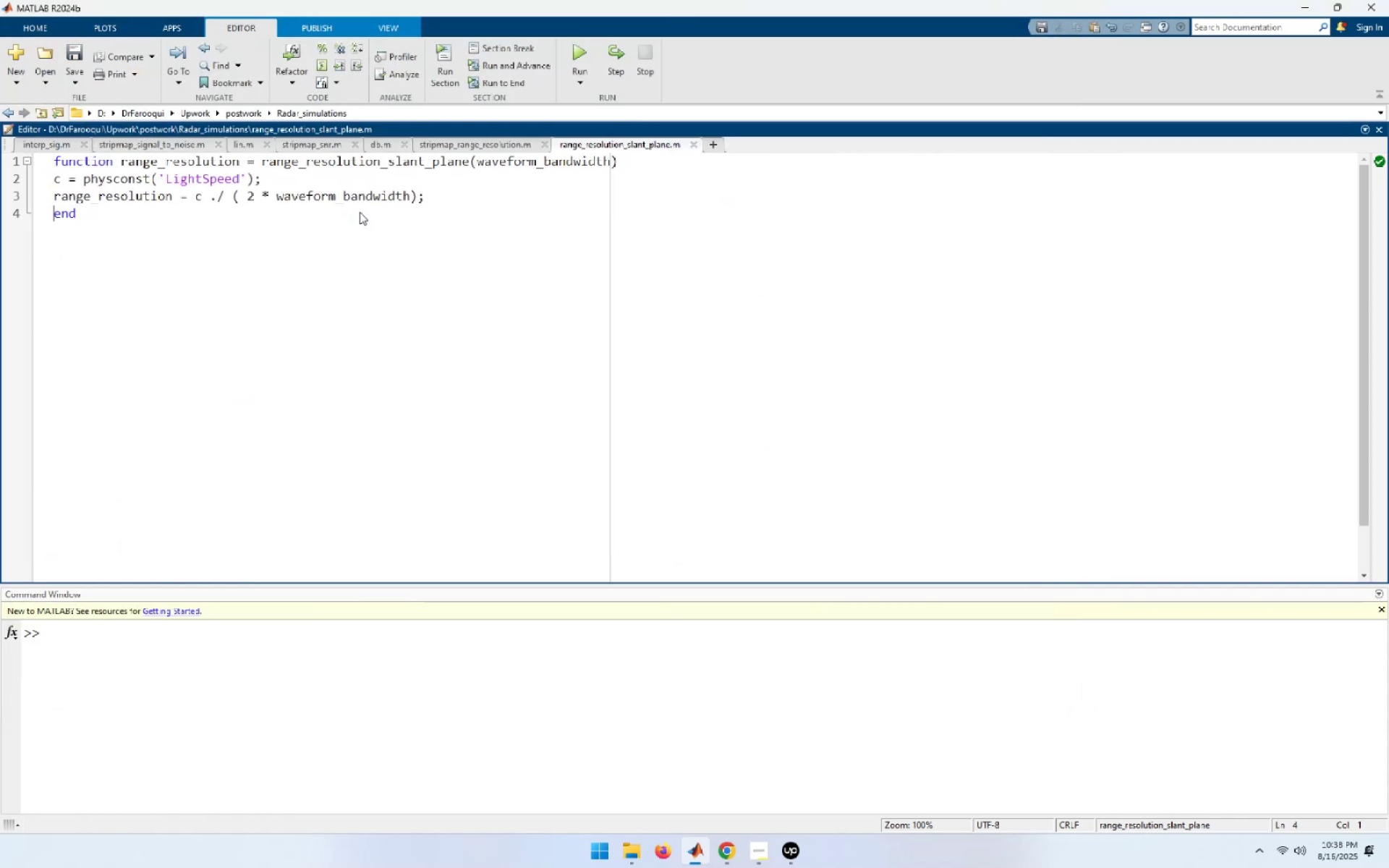 
key(ArrowUp)
 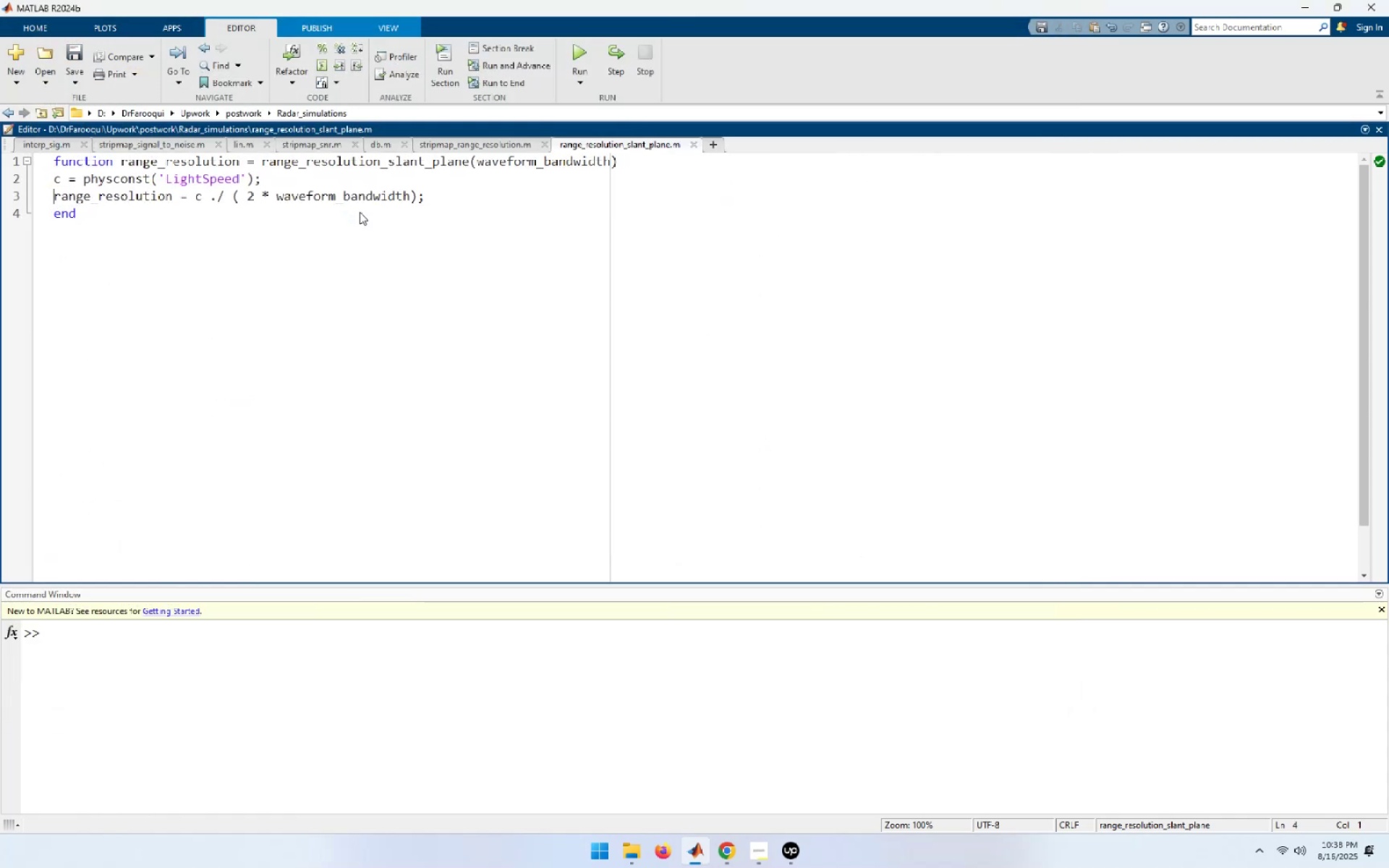 
key(ArrowUp)
 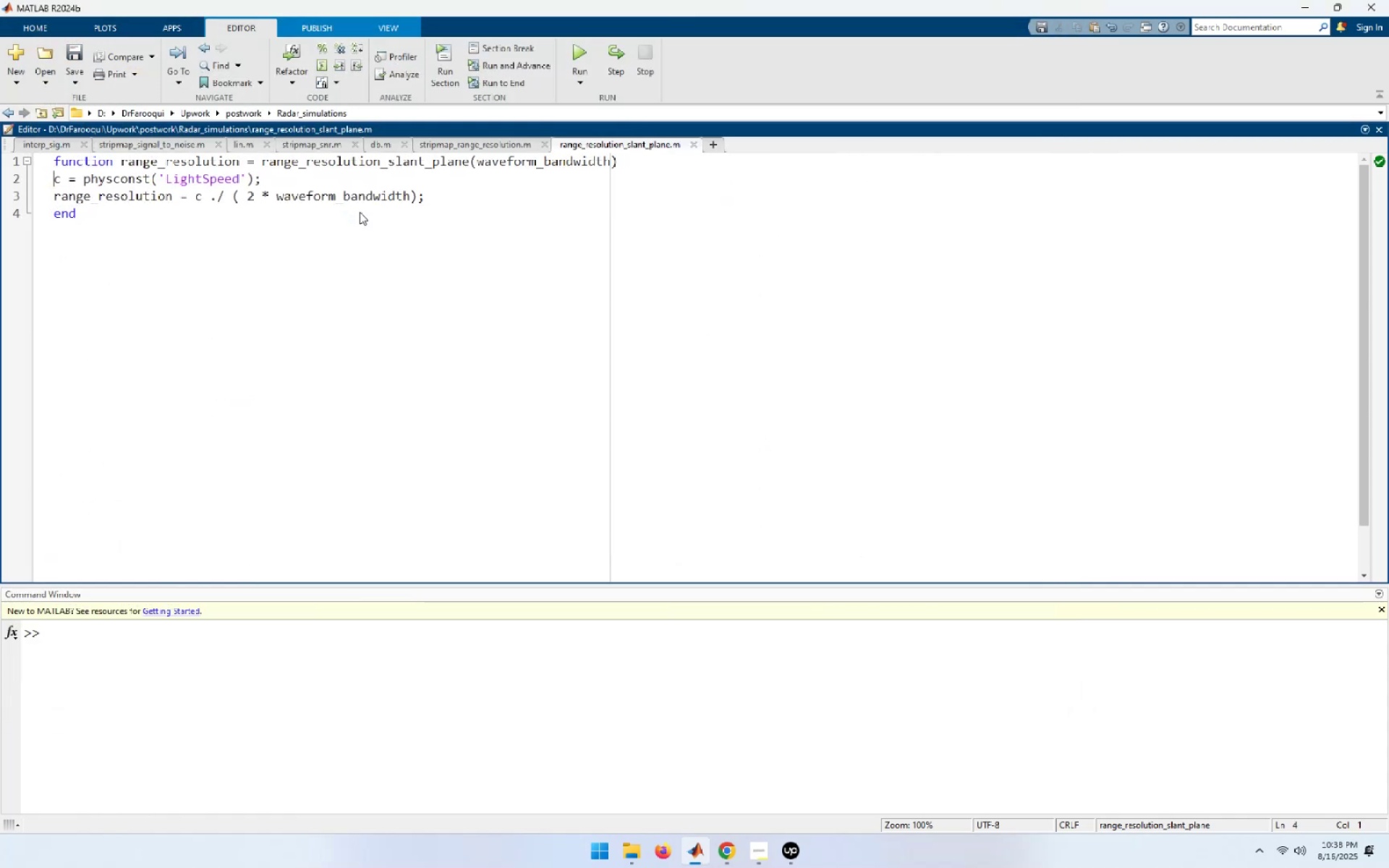 
key(ArrowRight)
 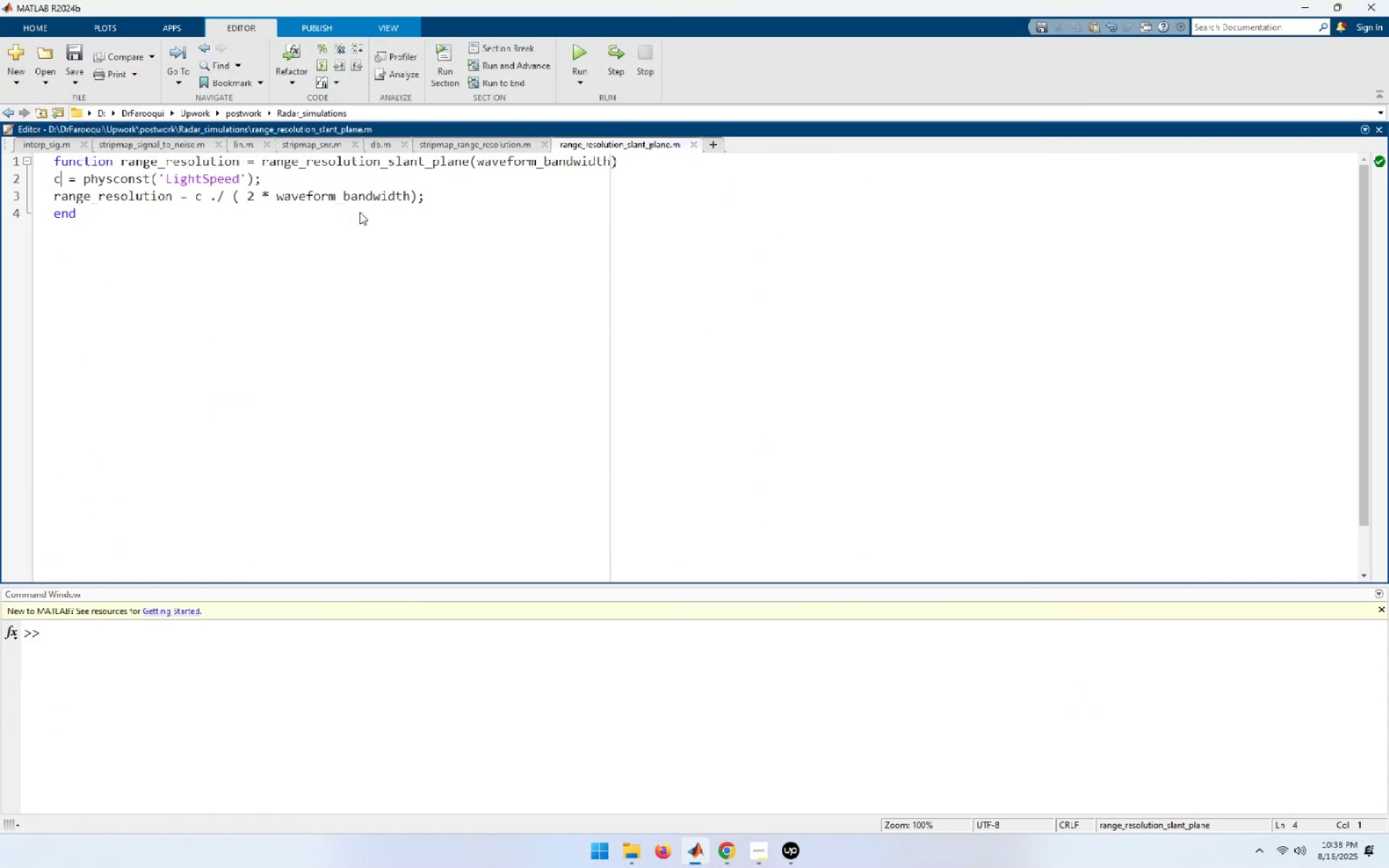 
key(ArrowUp)
 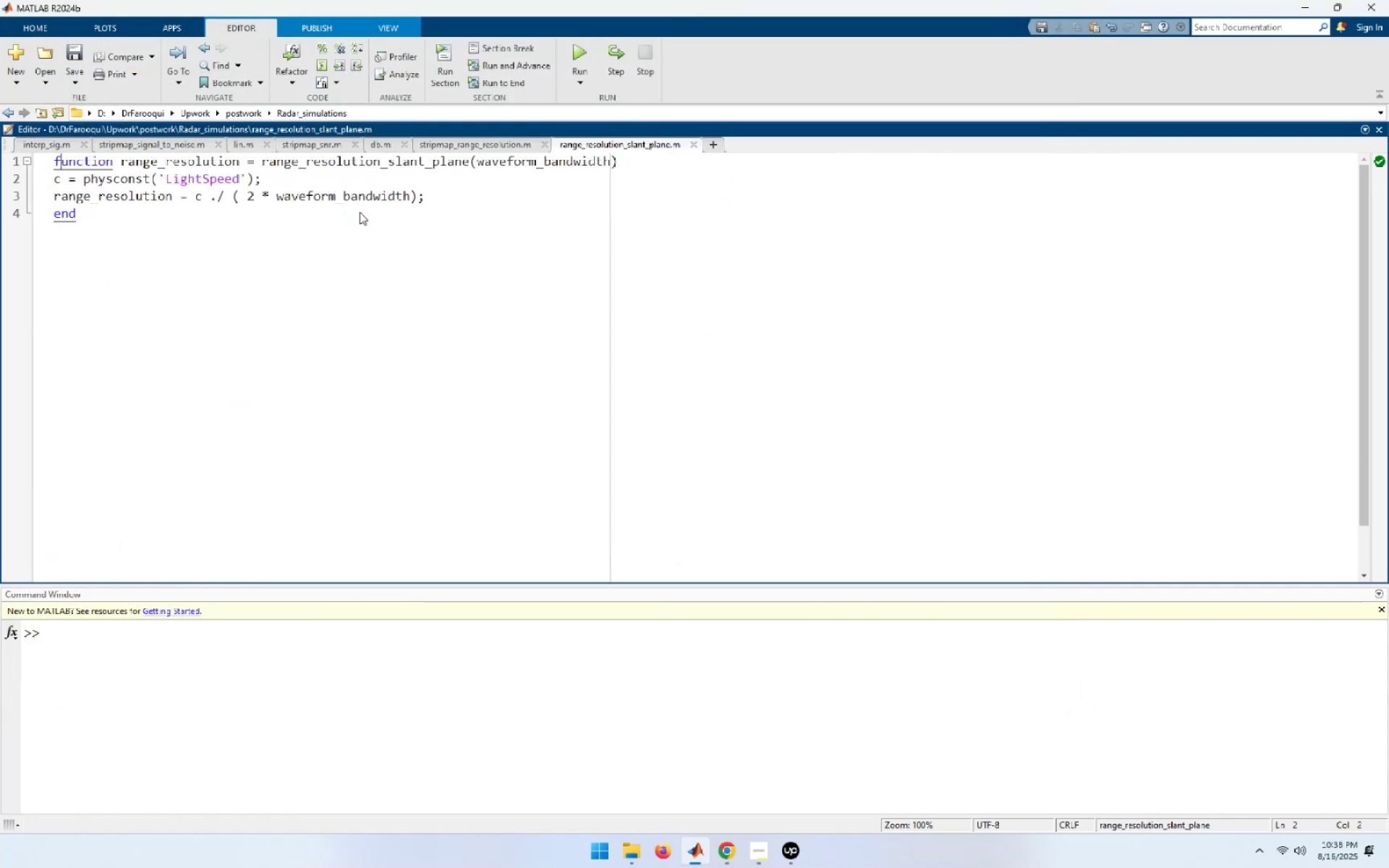 
hold_key(key=ArrowRight, duration=0.66)
 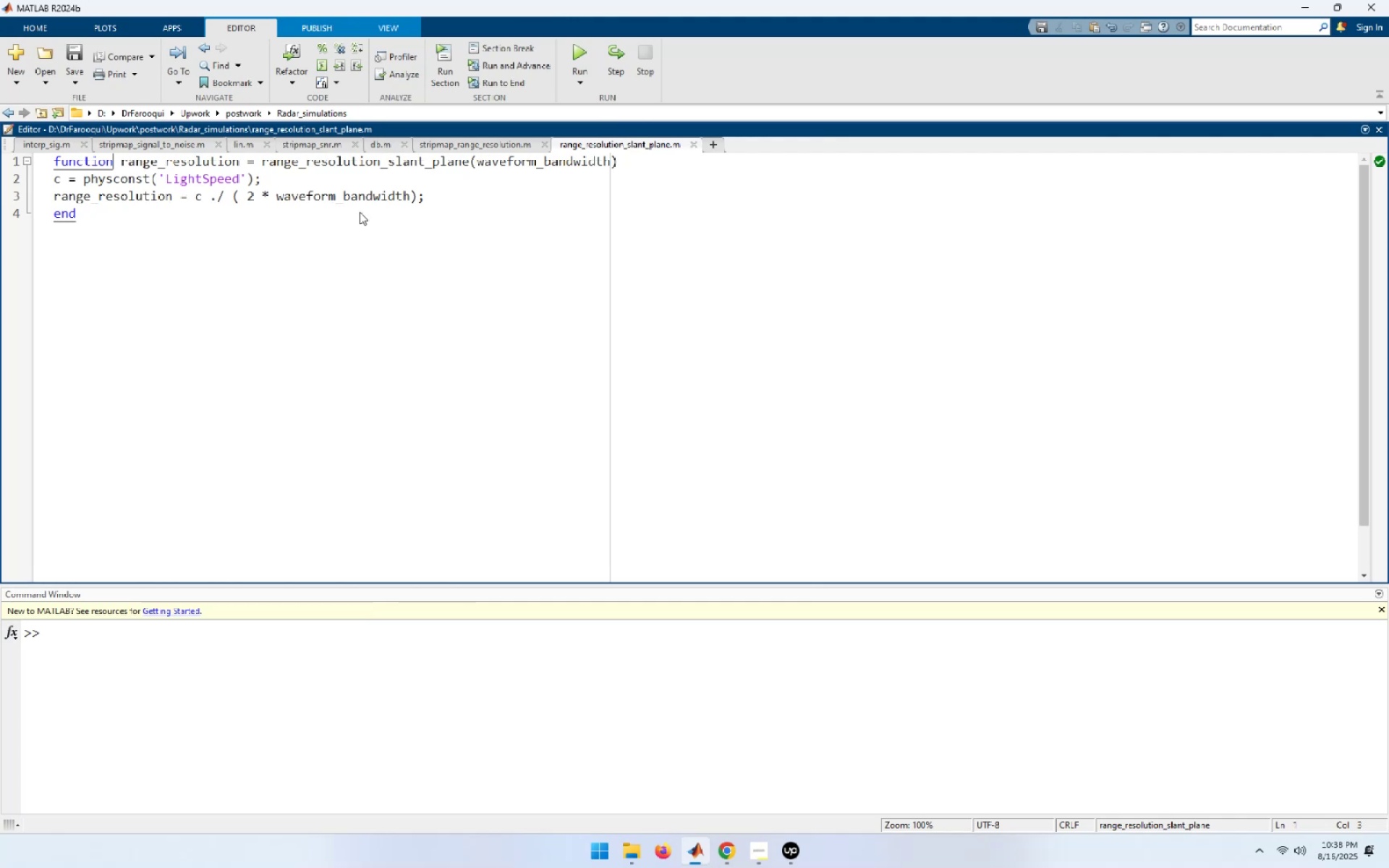 
key(ArrowRight)
 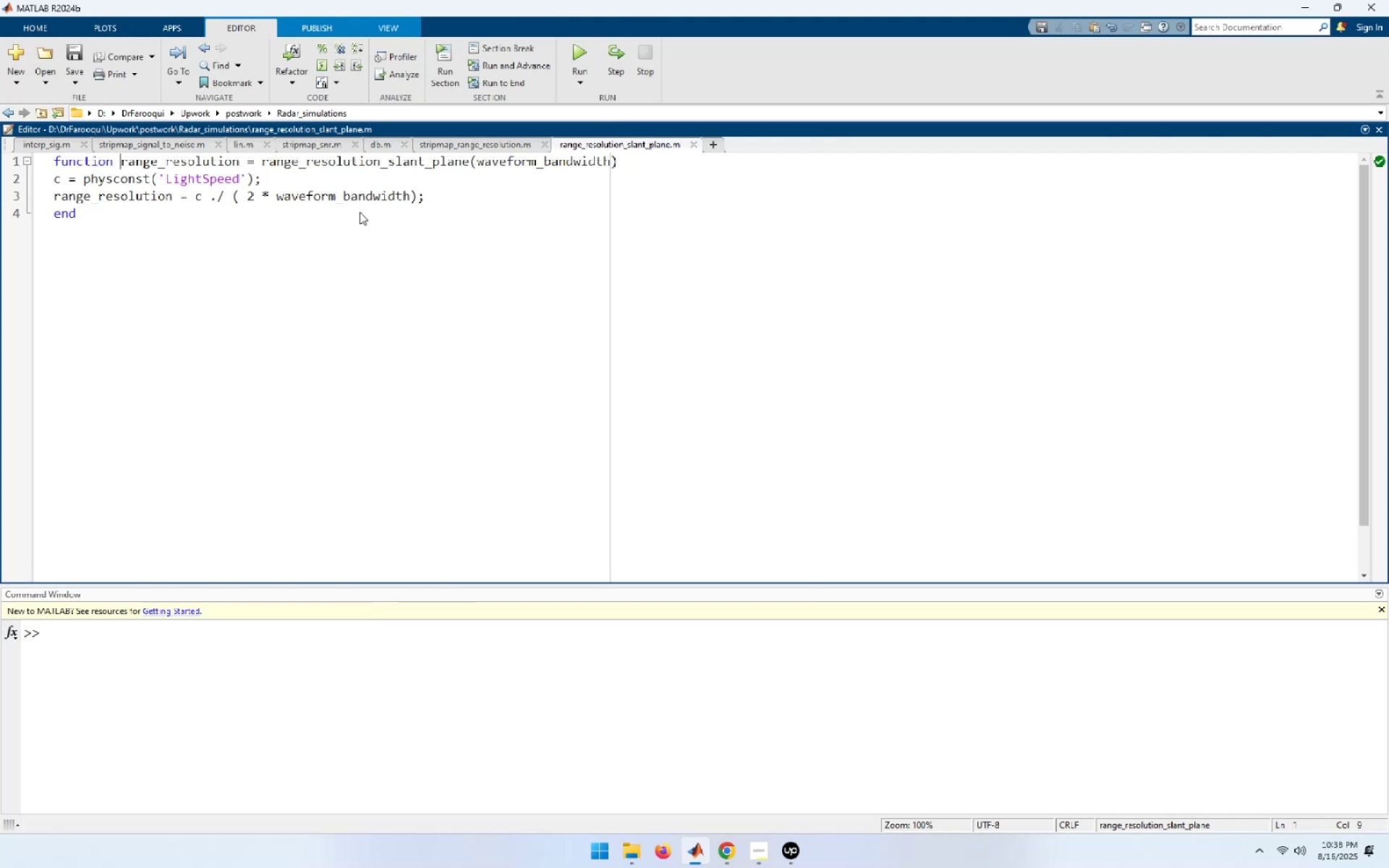 
key(Shift+End)
 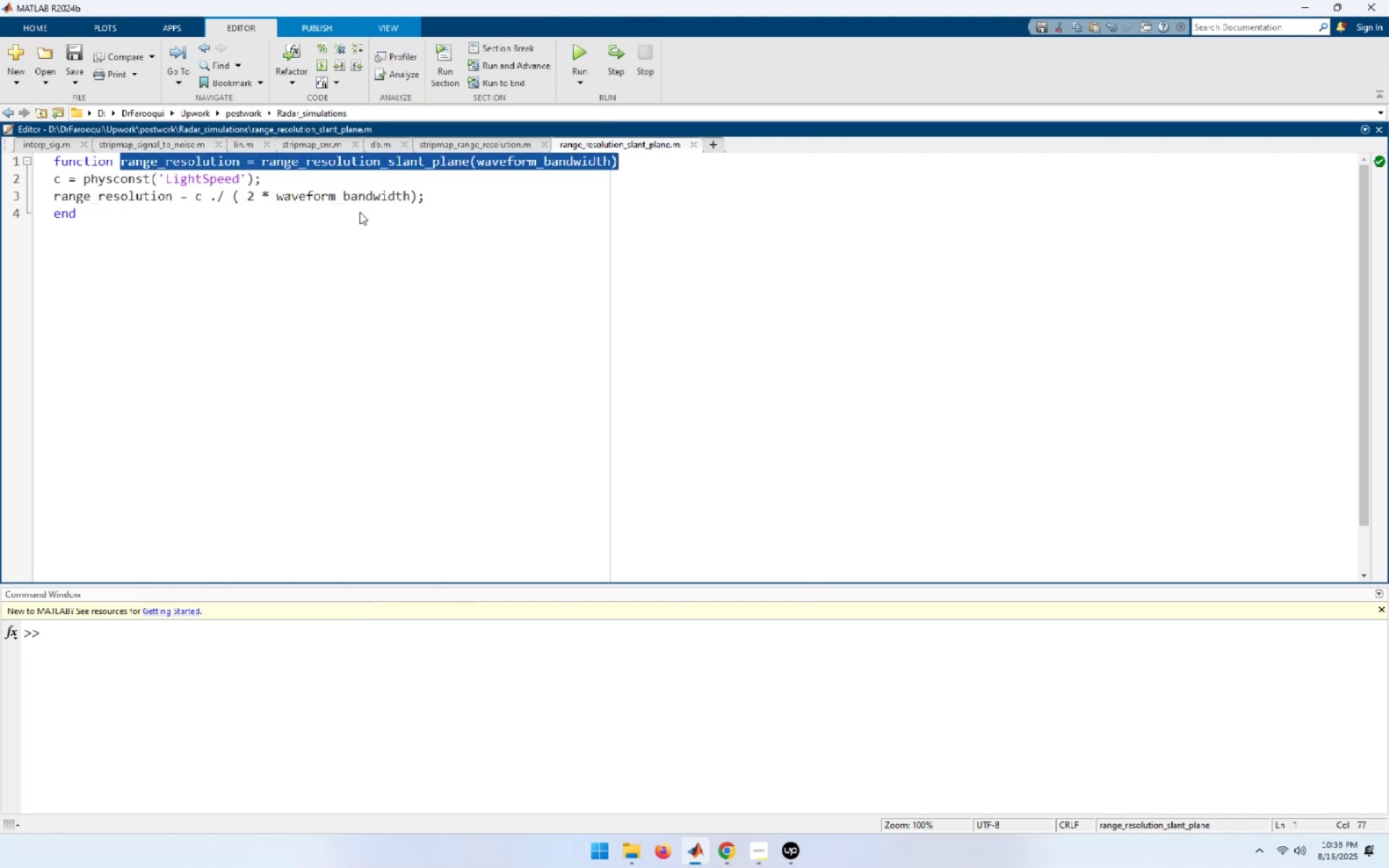 
key(Control+C)
 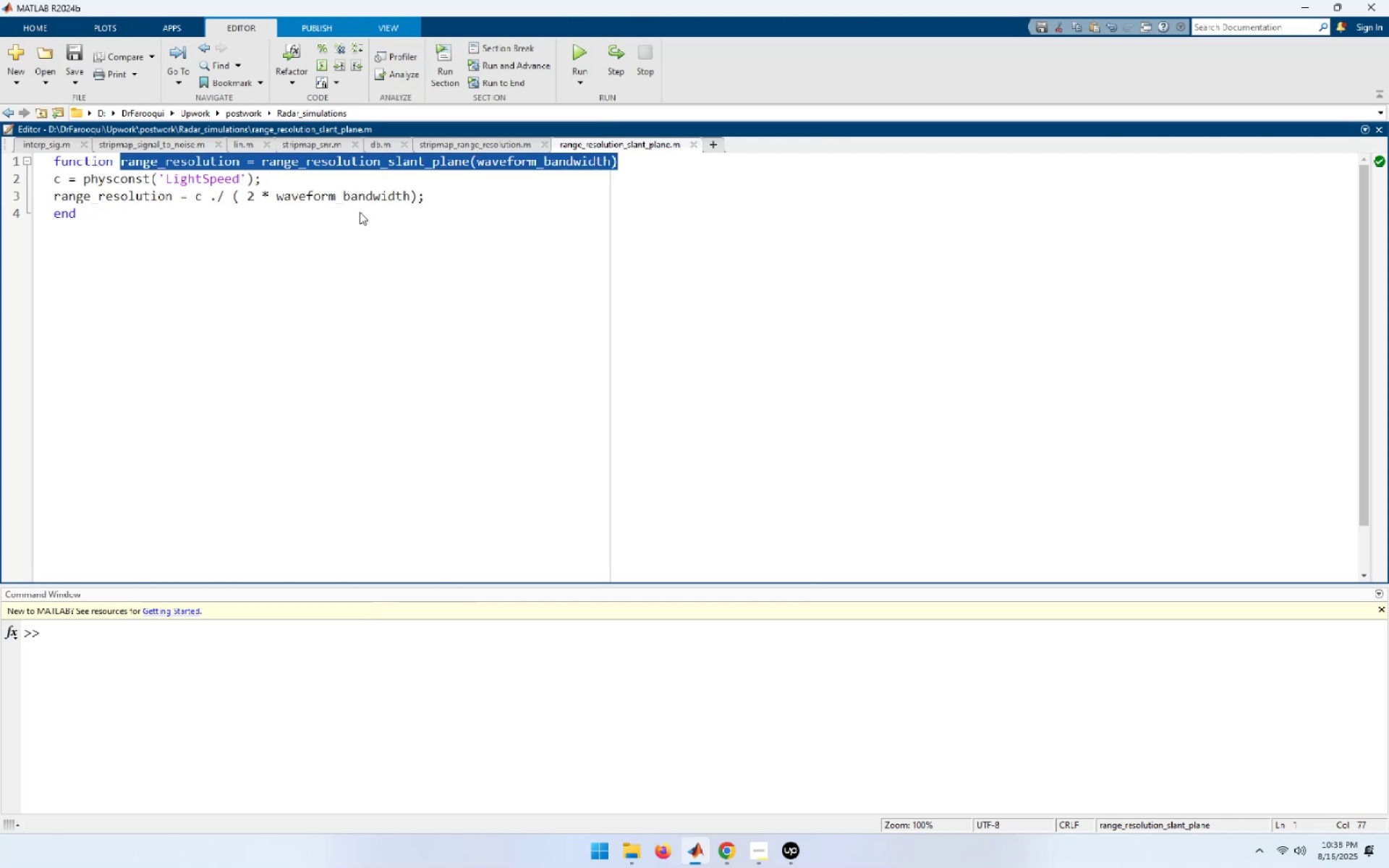 
key(Control+S)
 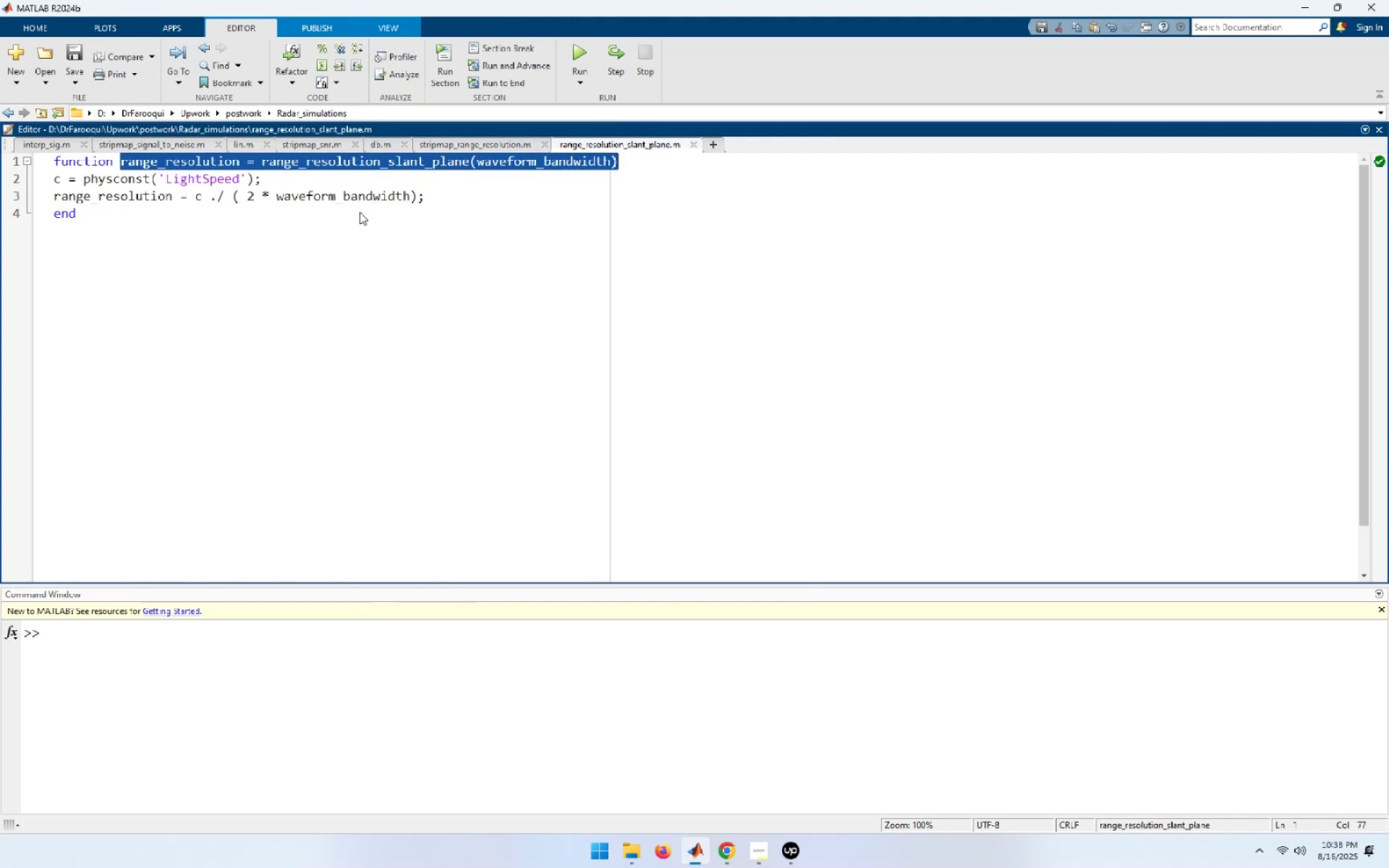 
key(Control+W)
 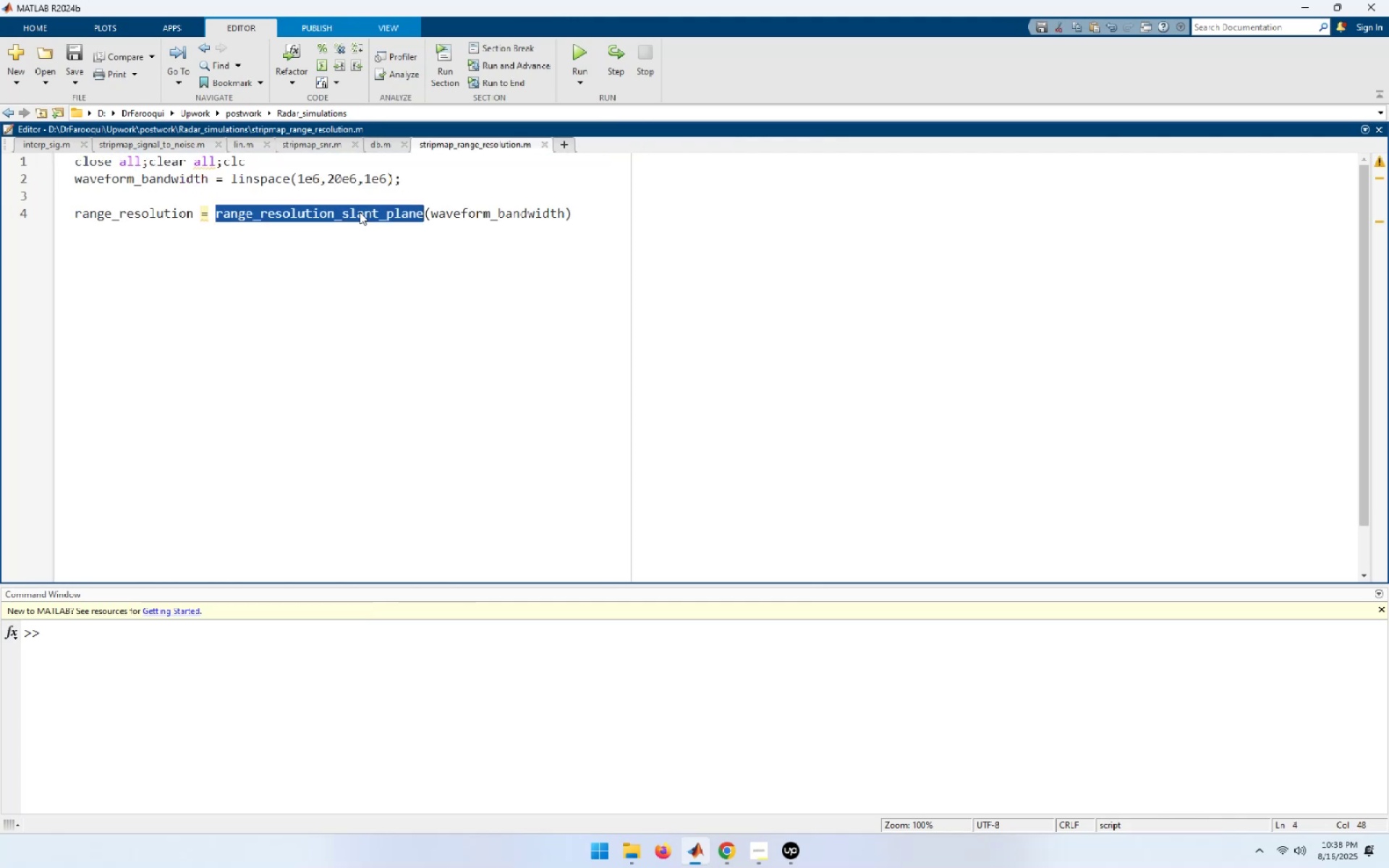 
key(ArrowDown)
 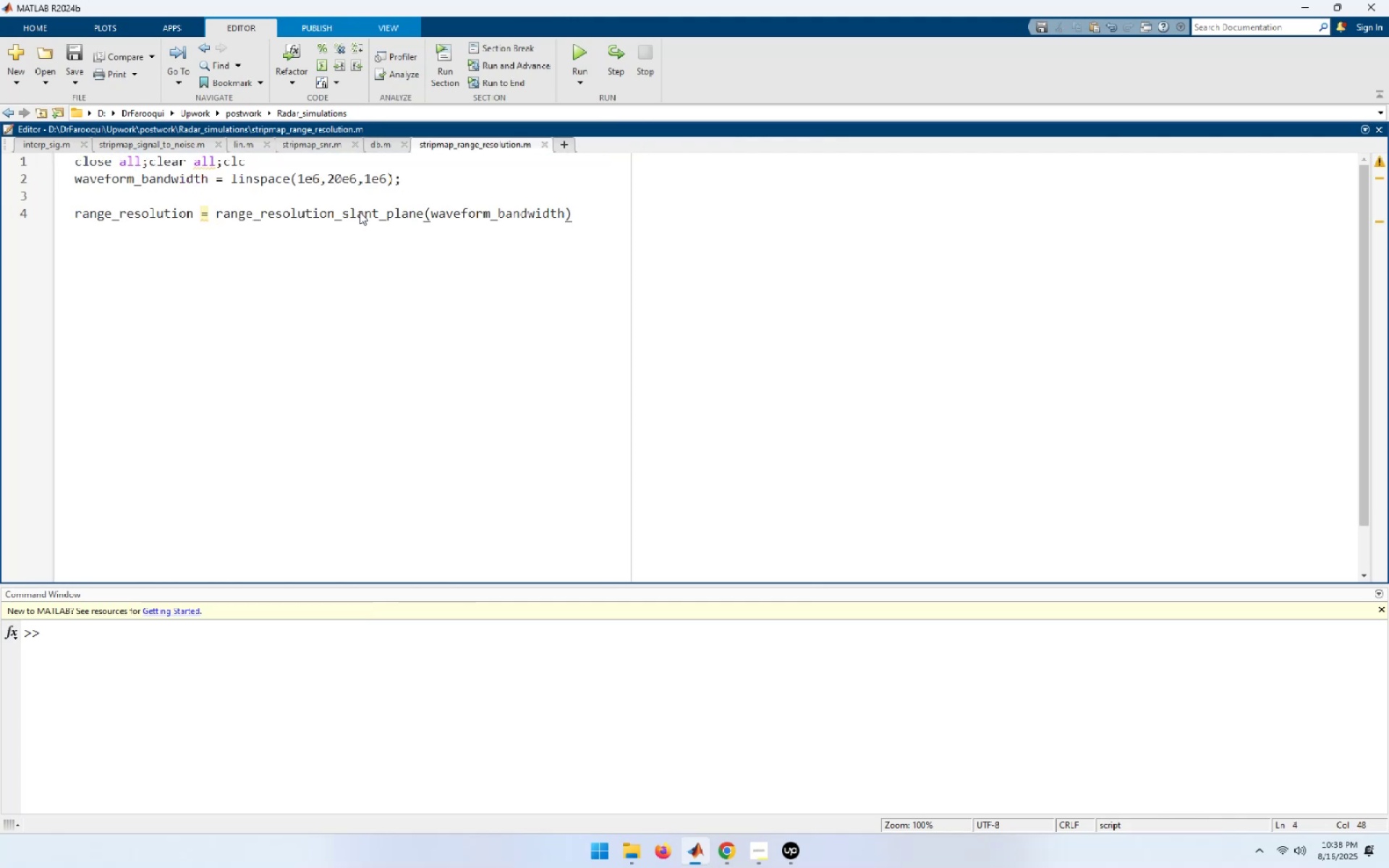 
key(End)
 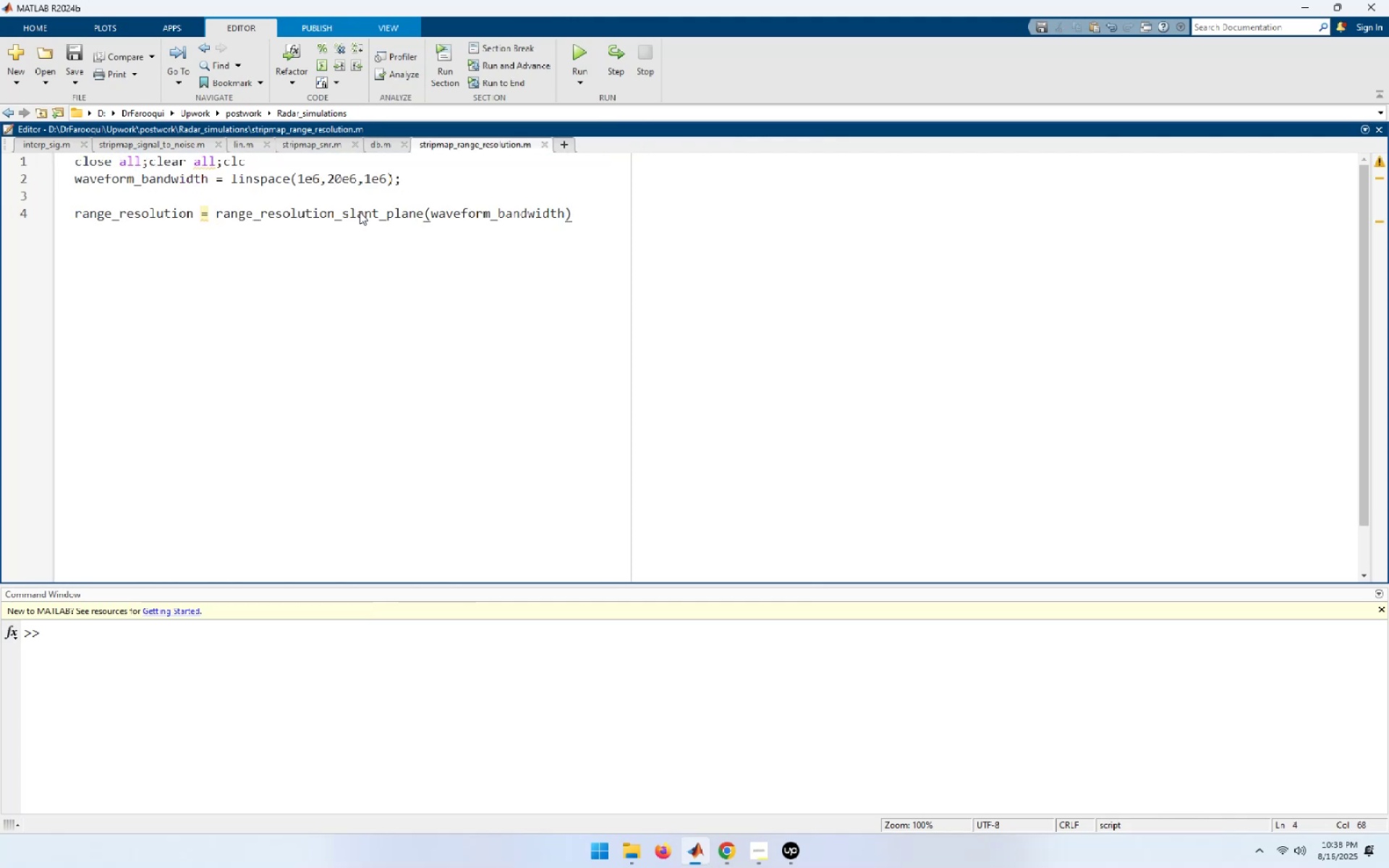 
key(F5)
 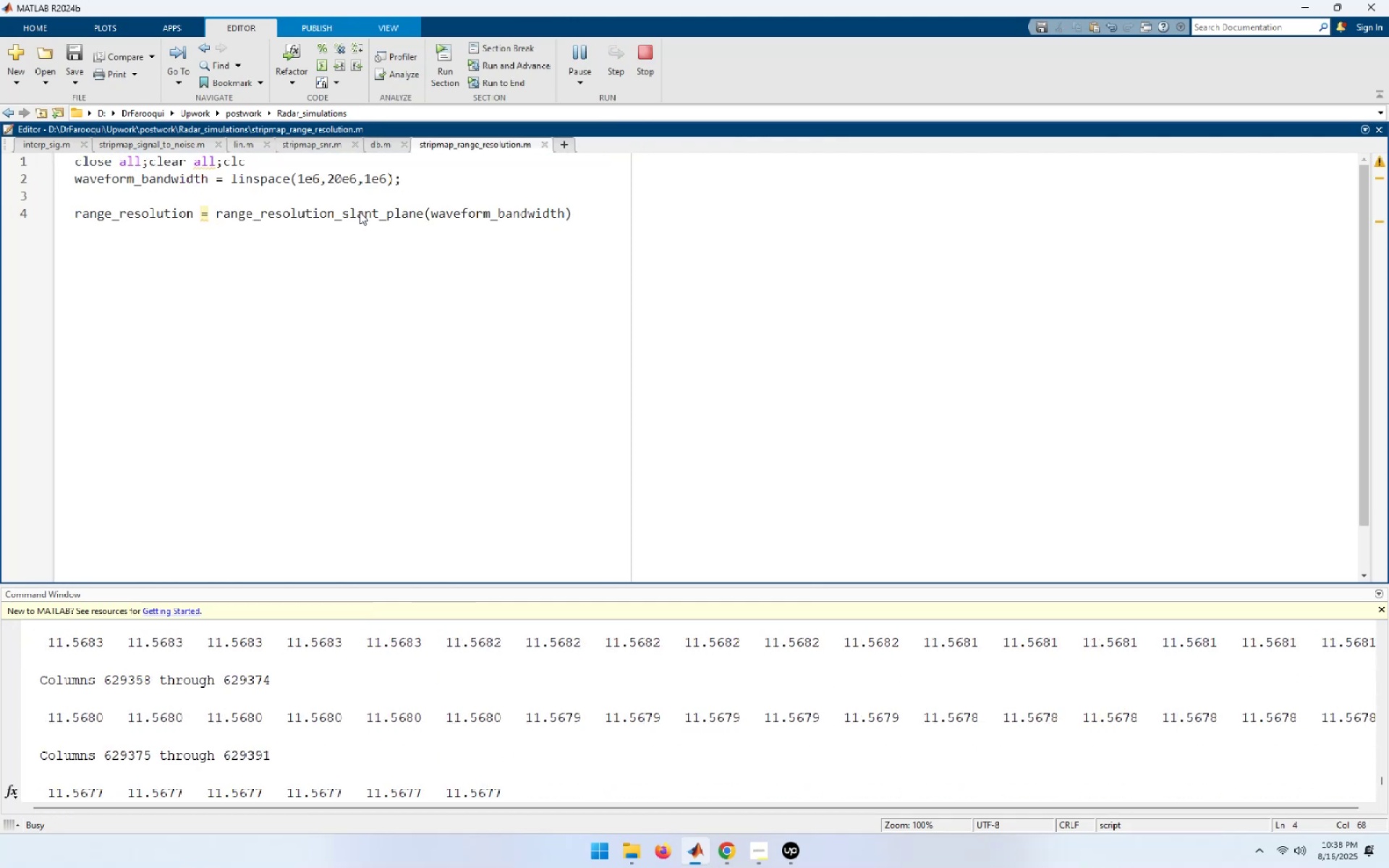 
key(ArrowDown)
 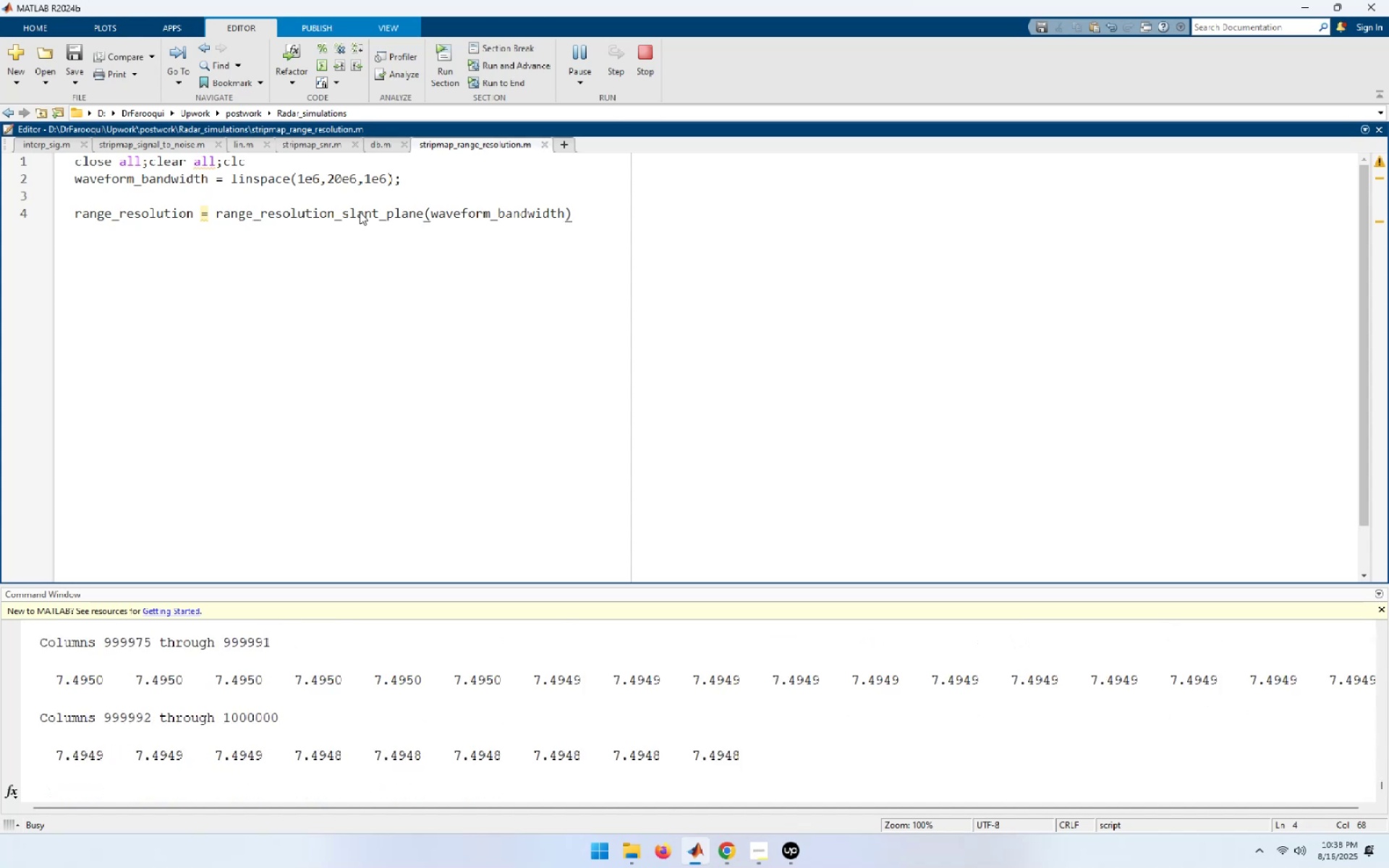 
key(ArrowUp)
 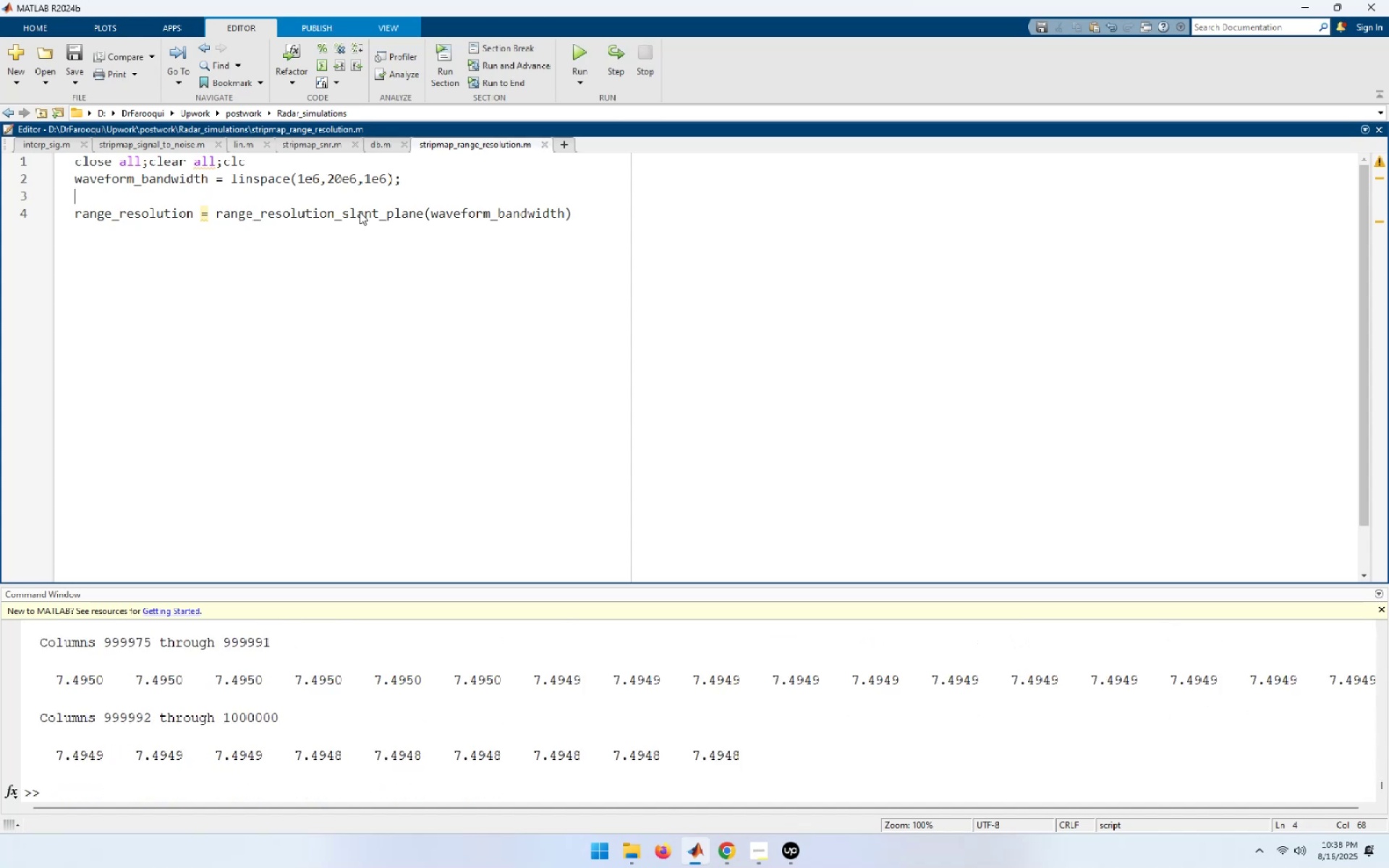 
key(ArrowDown)
 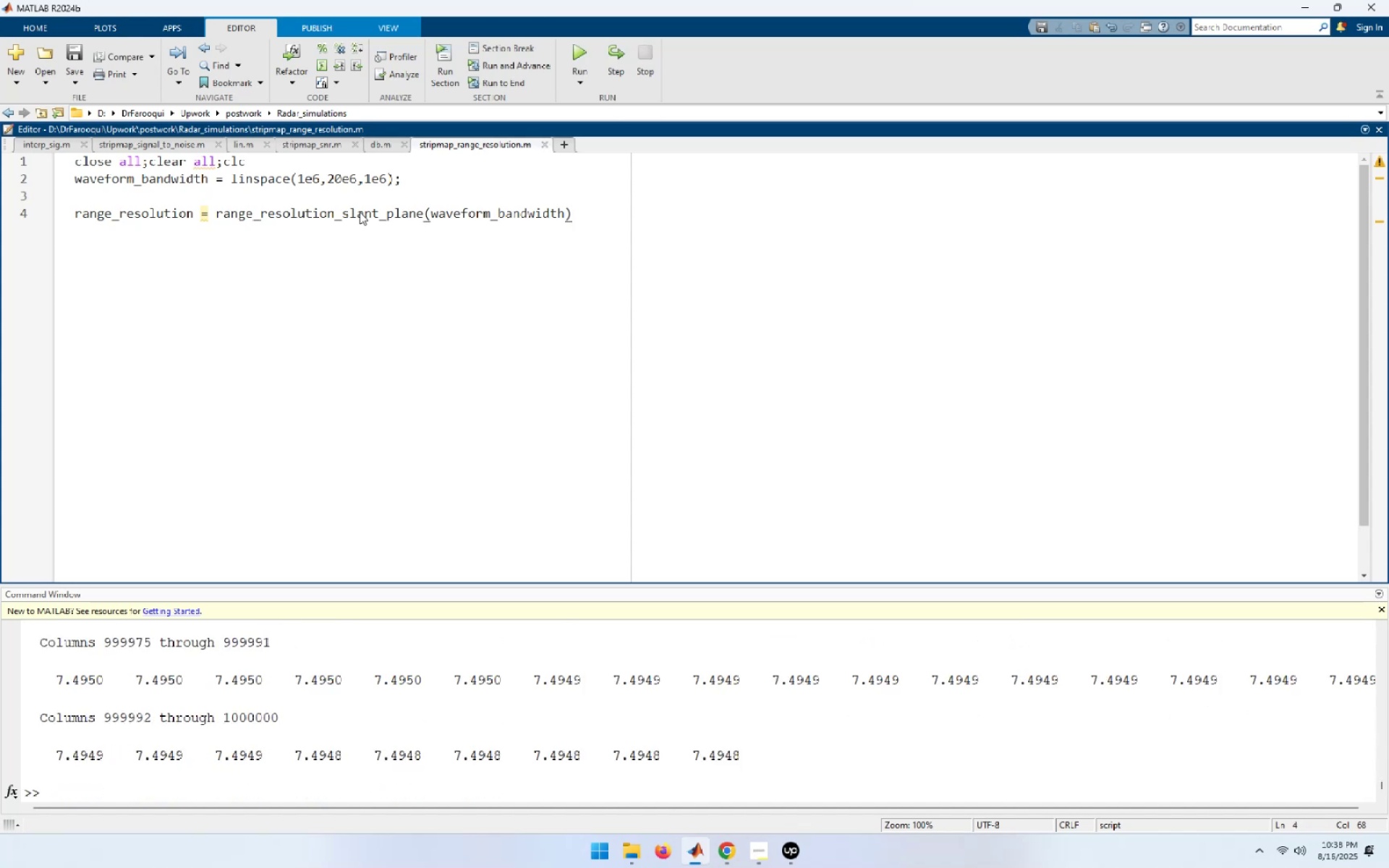 
key(Semicolon)
 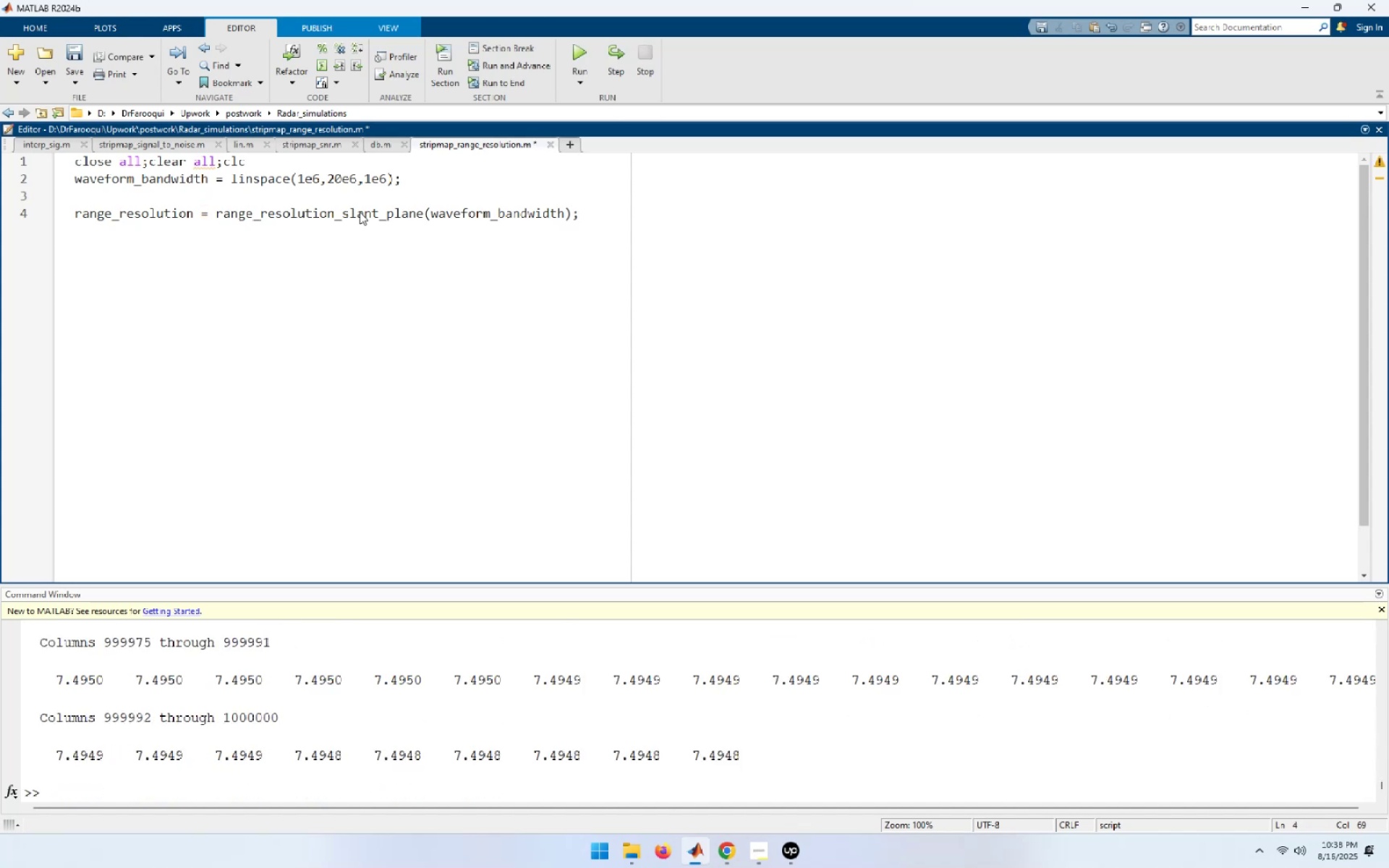 
key(Enter)
 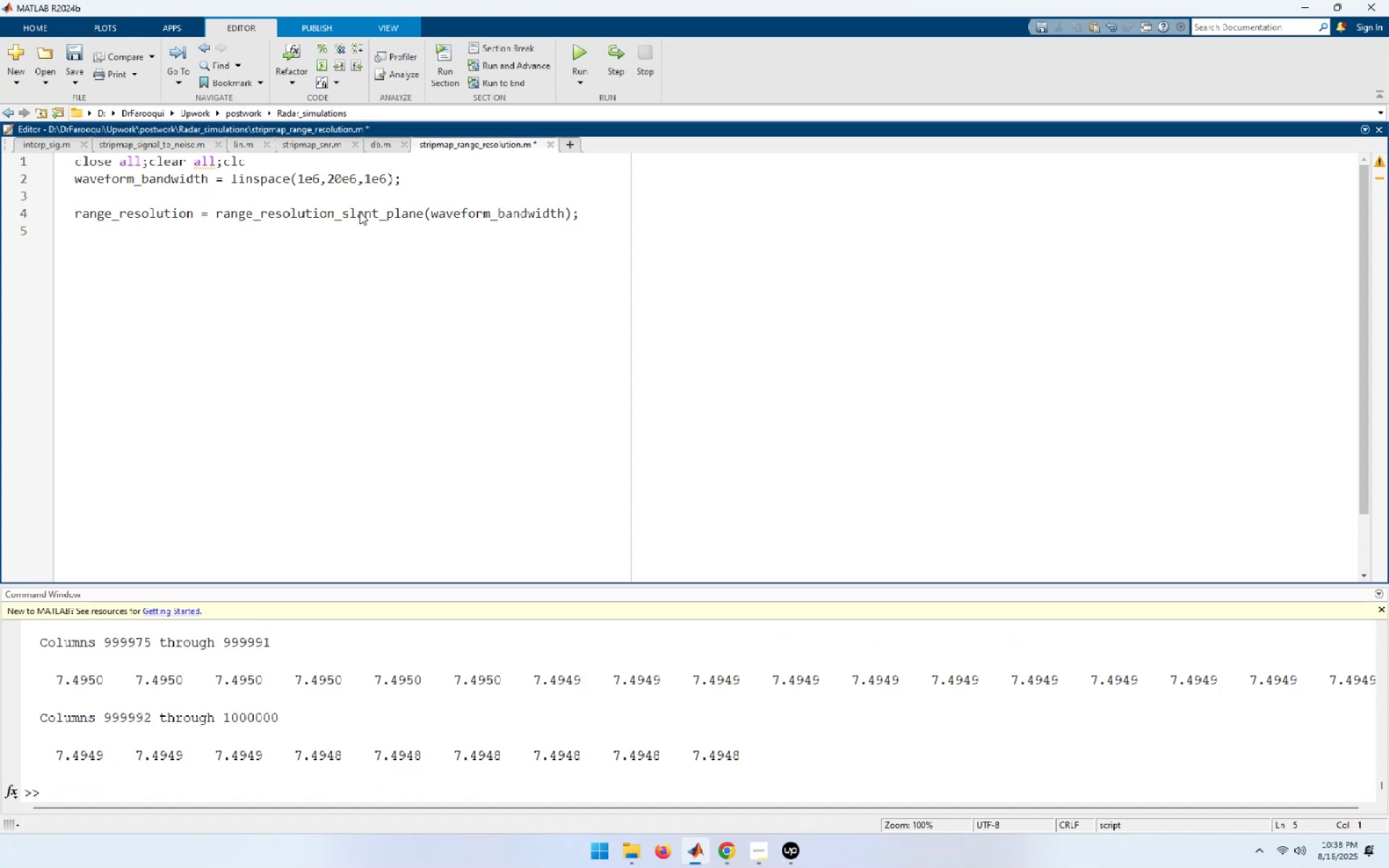 
key(ArrowUp)
 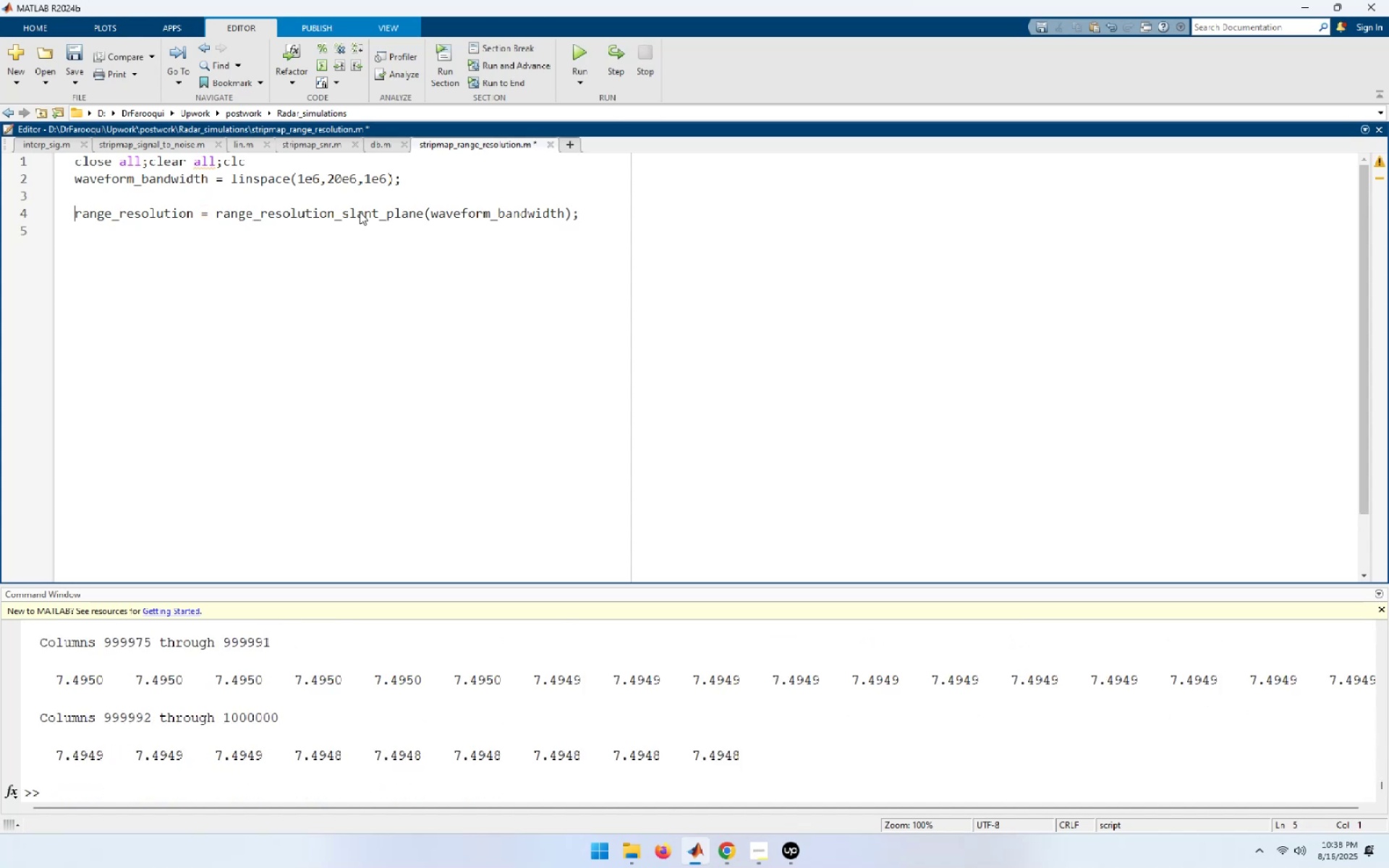 
key(ArrowUp)
 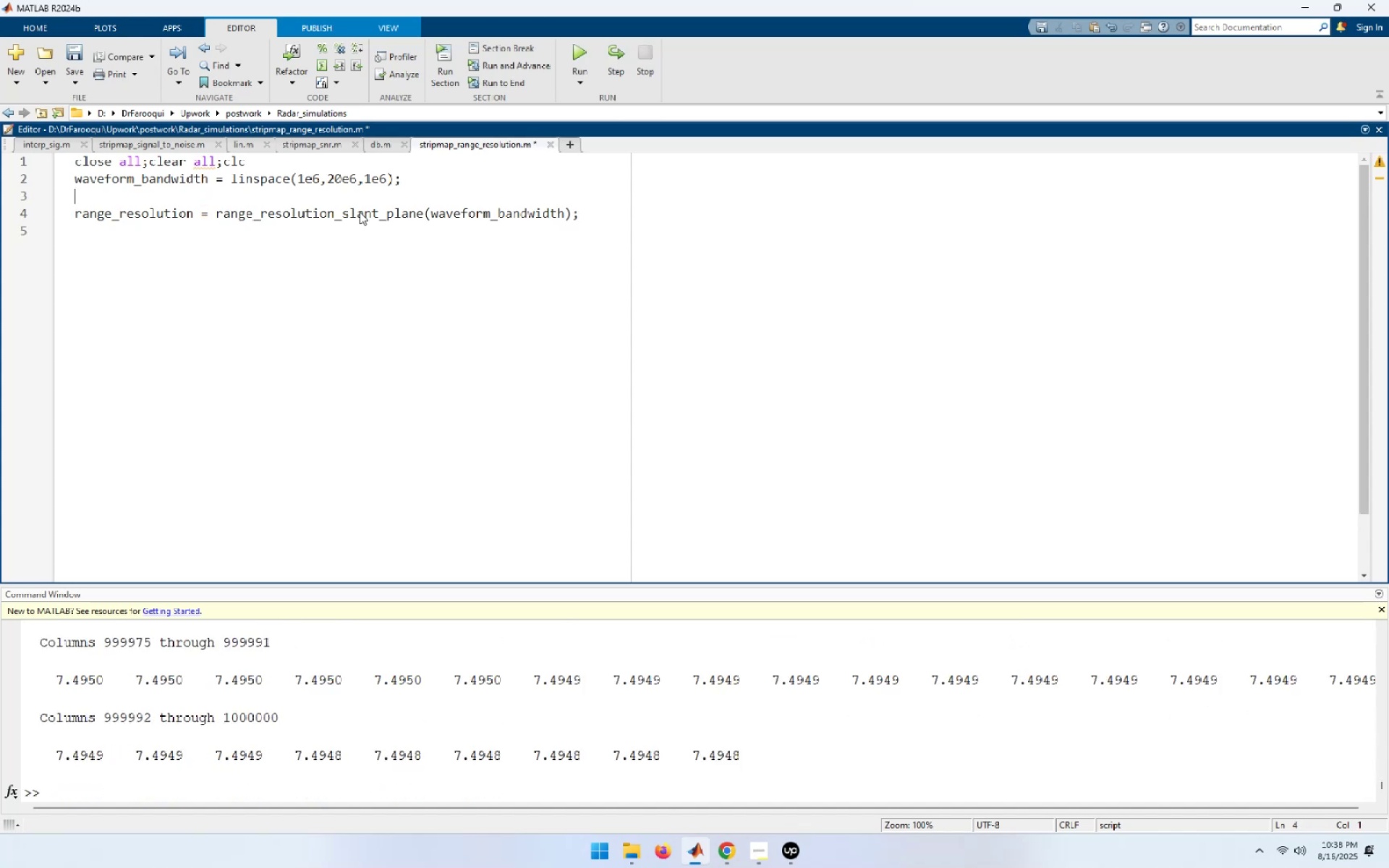 
key(ArrowUp)
 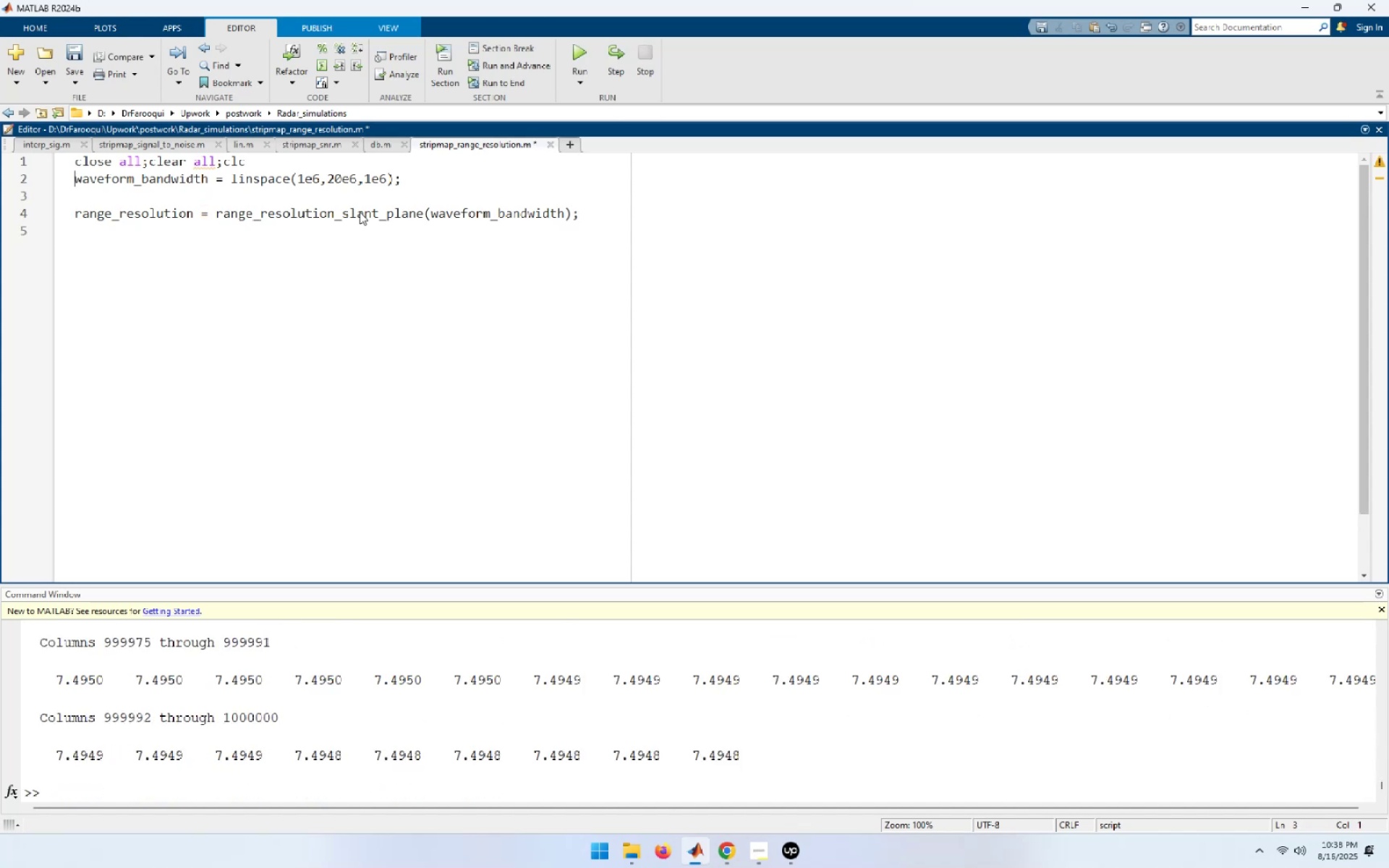 
key(End)
 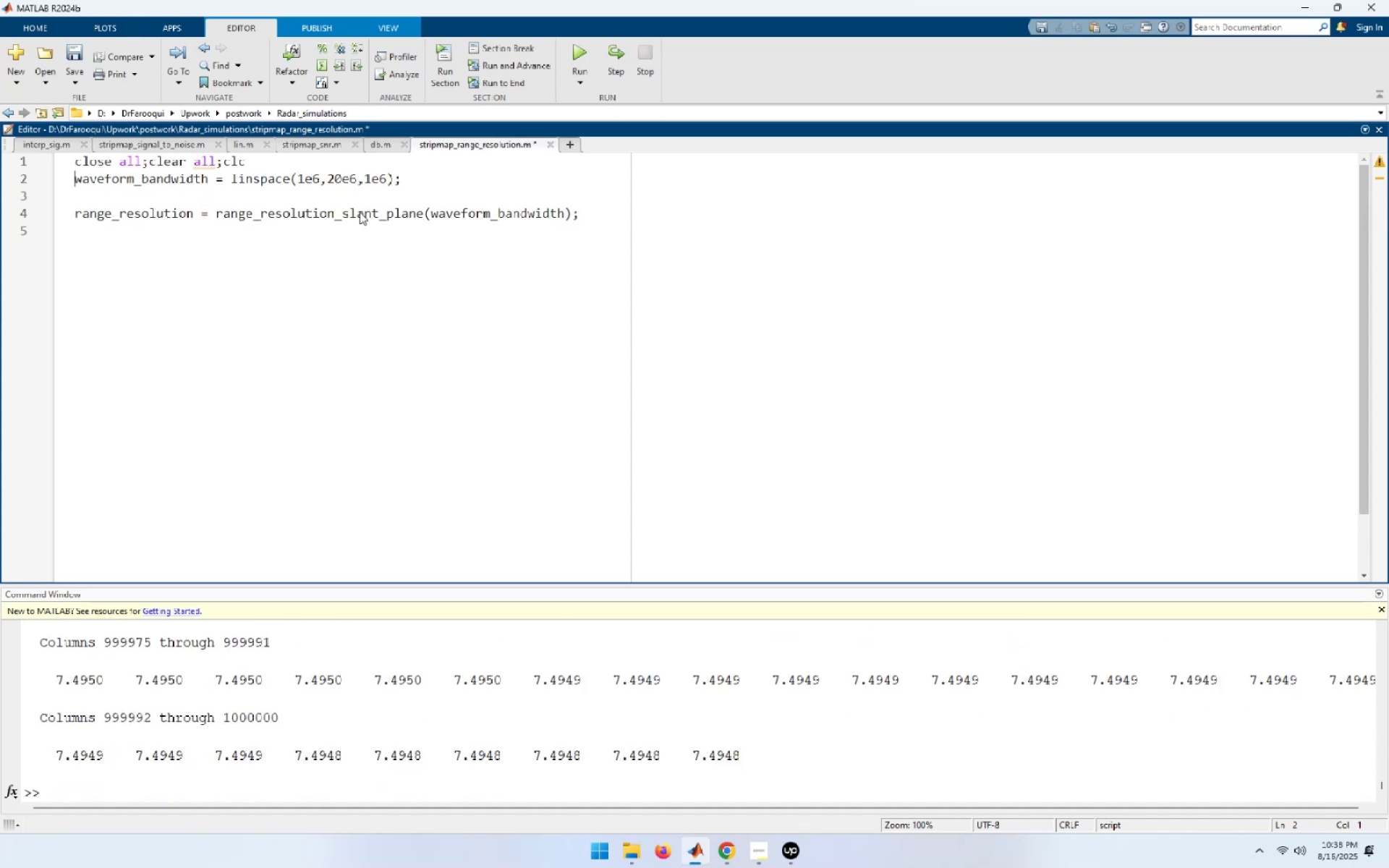 
key(Delete)
 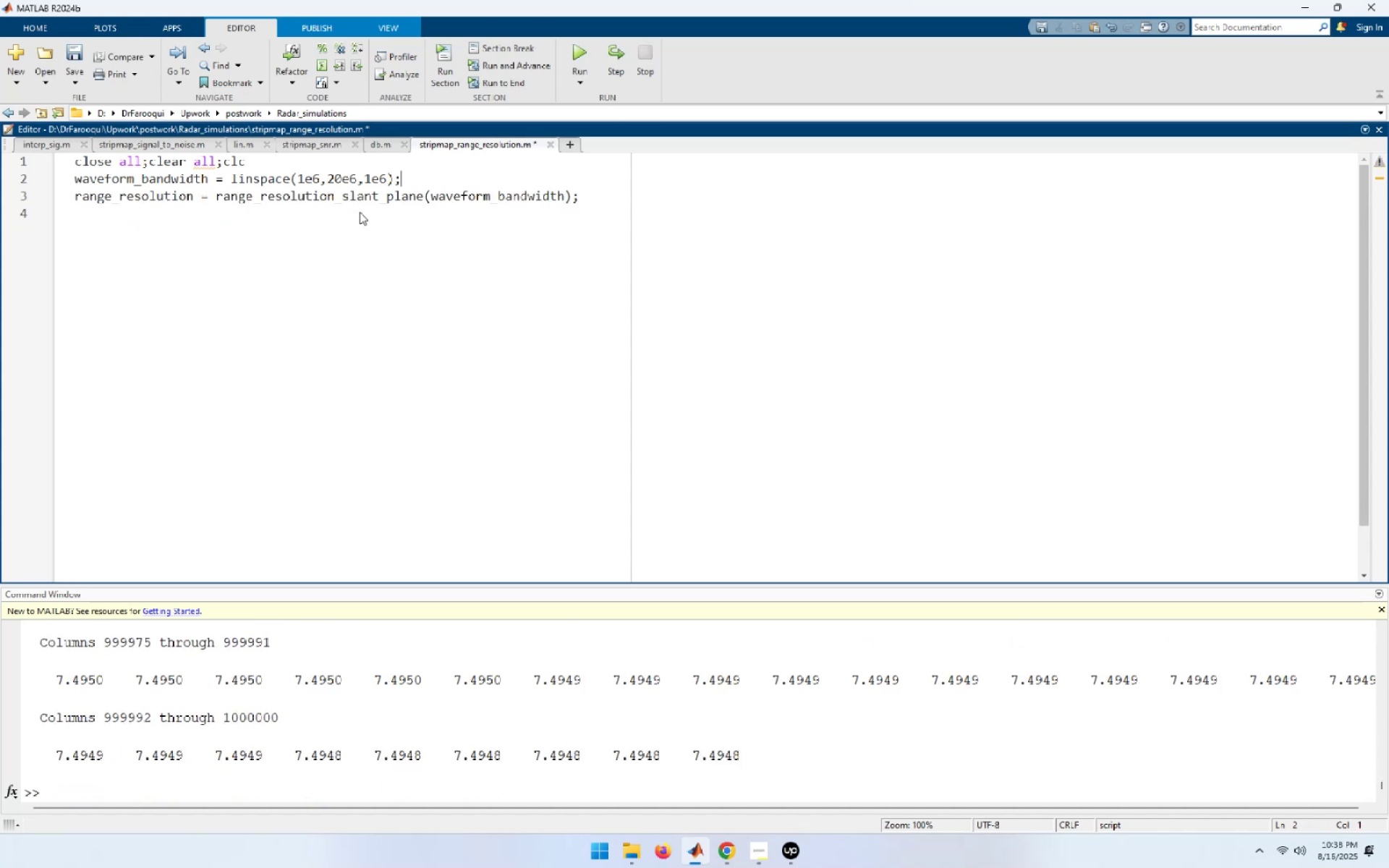 
key(ArrowDown)
 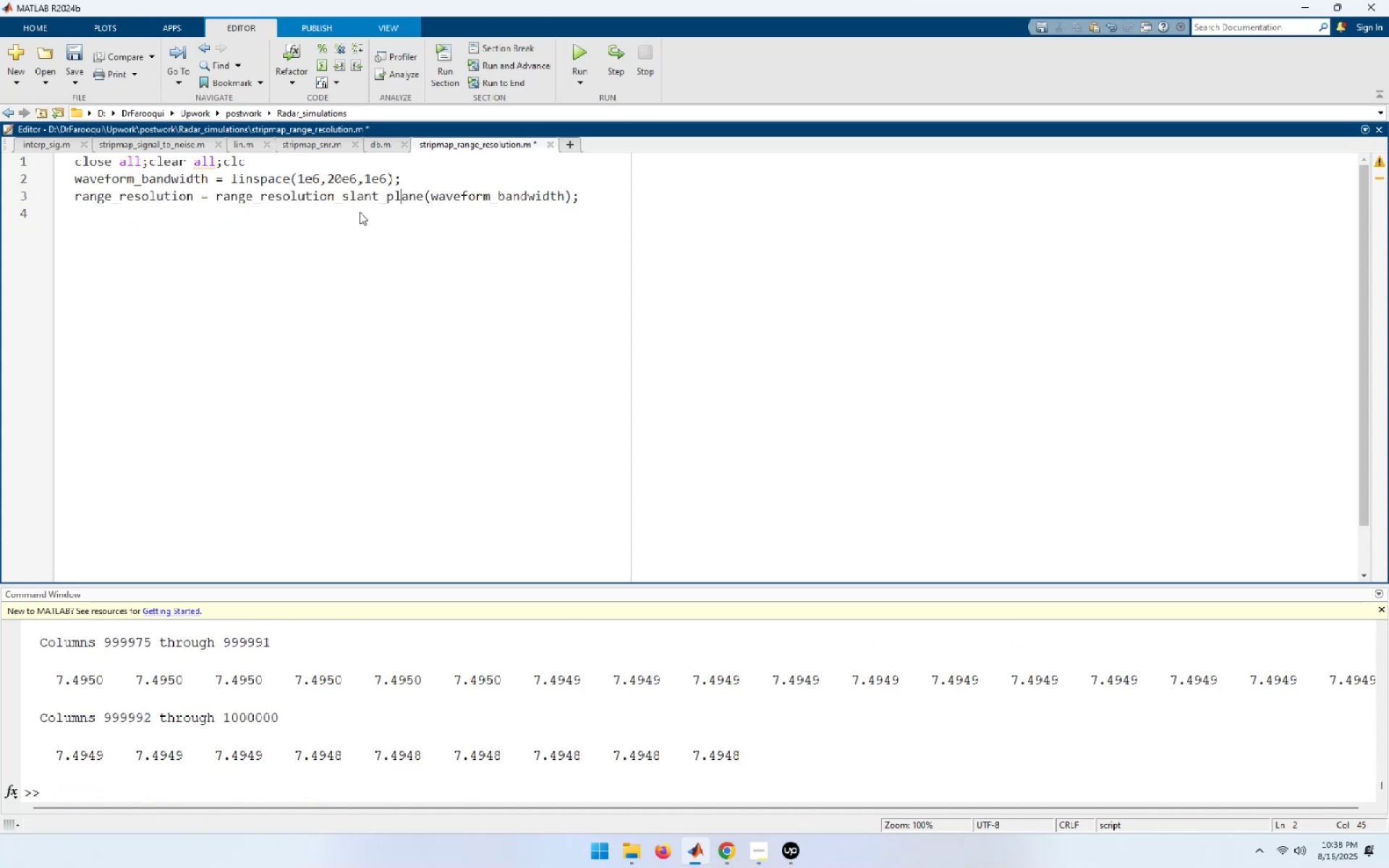 
key(End)
 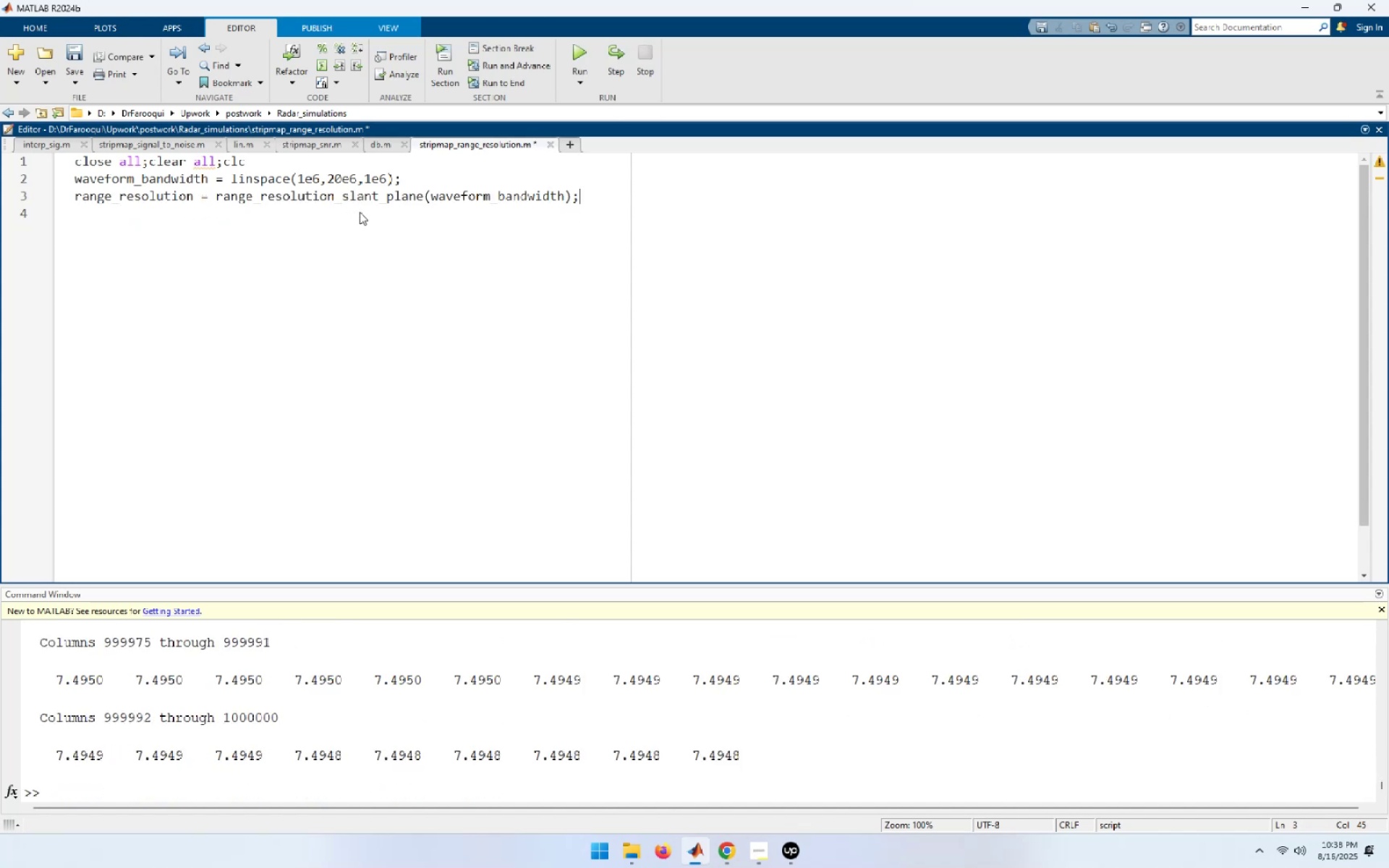 
key(NumpadEnter)
 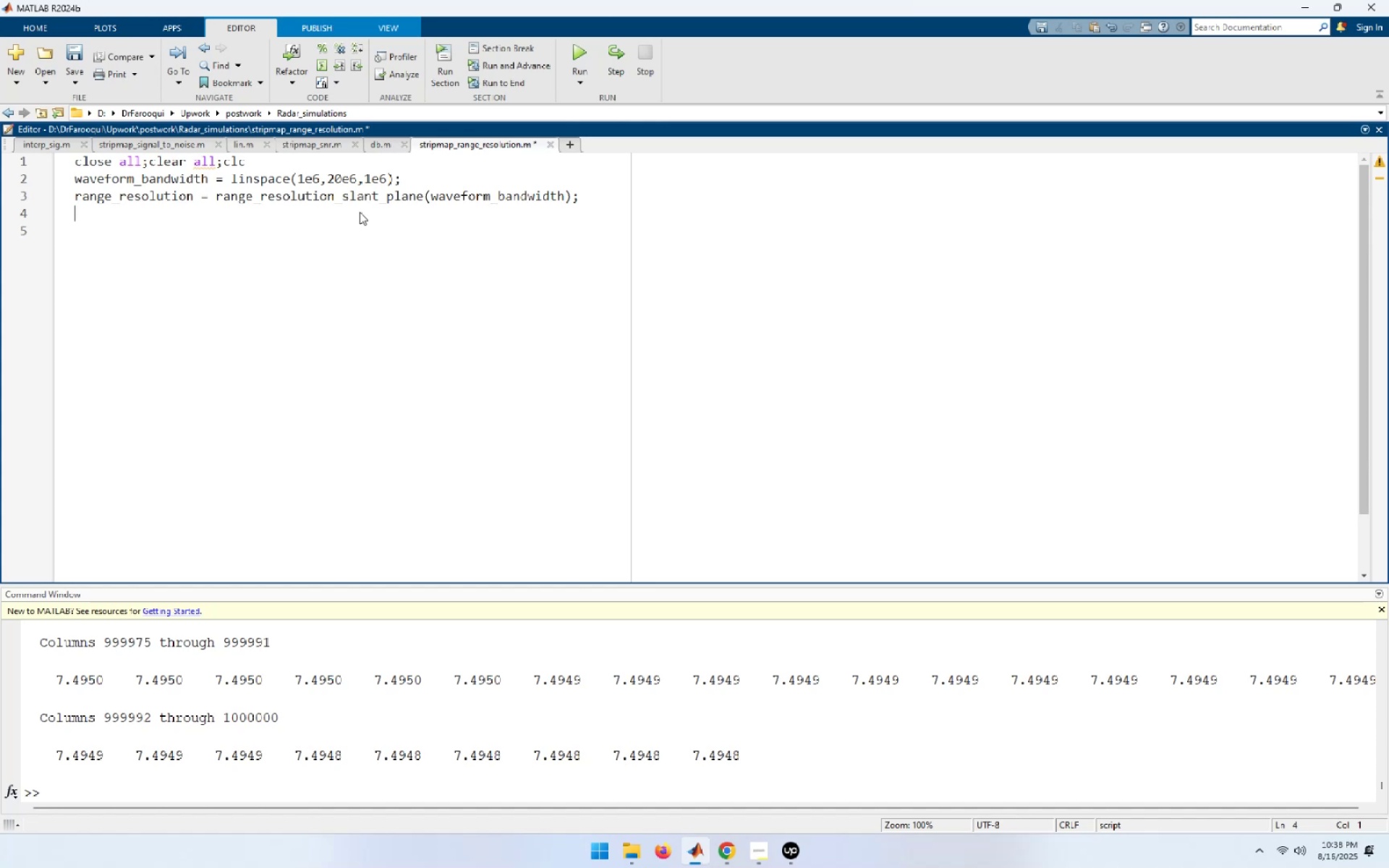 
wait(11.74)
 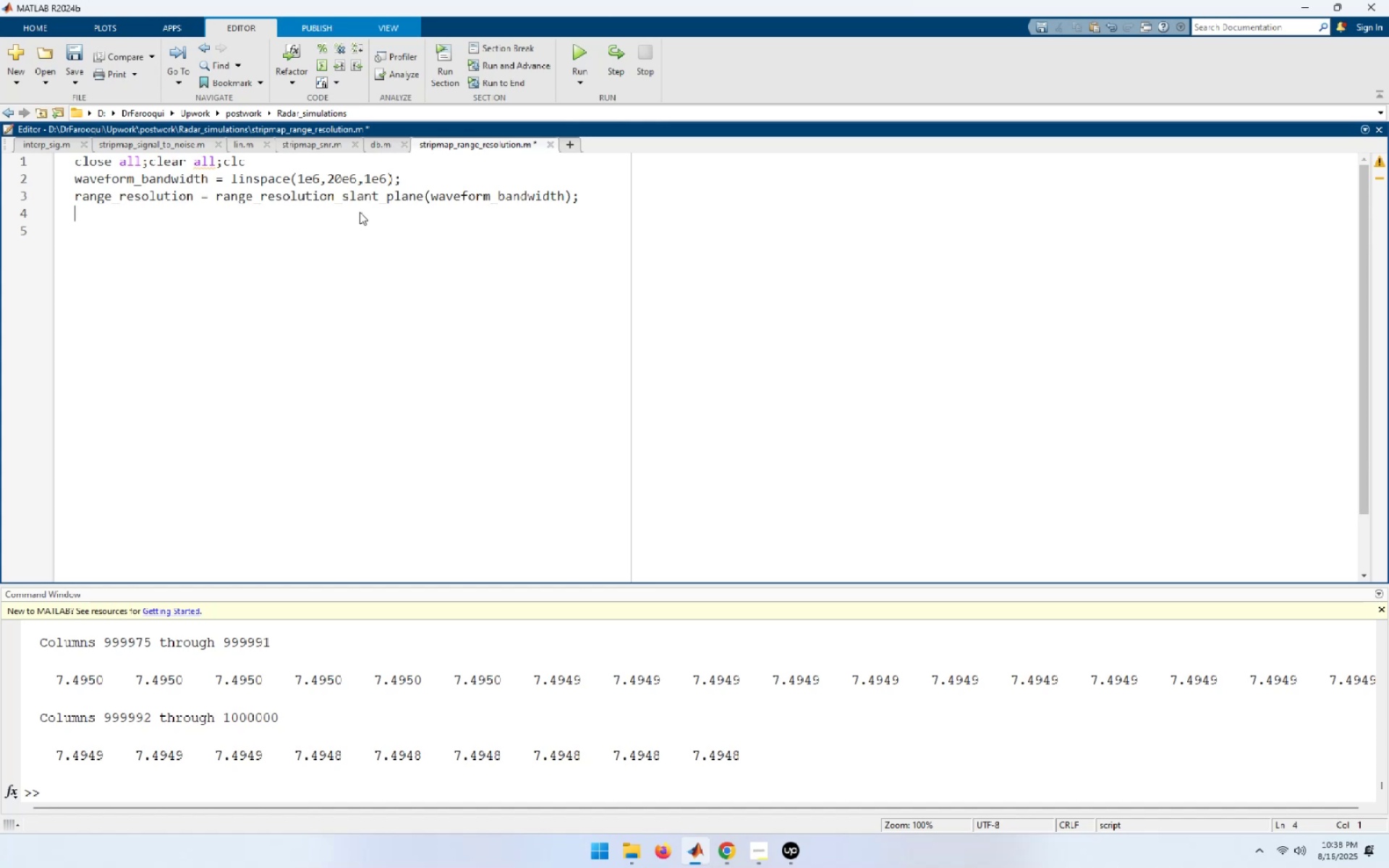 
left_click([182, 148])
 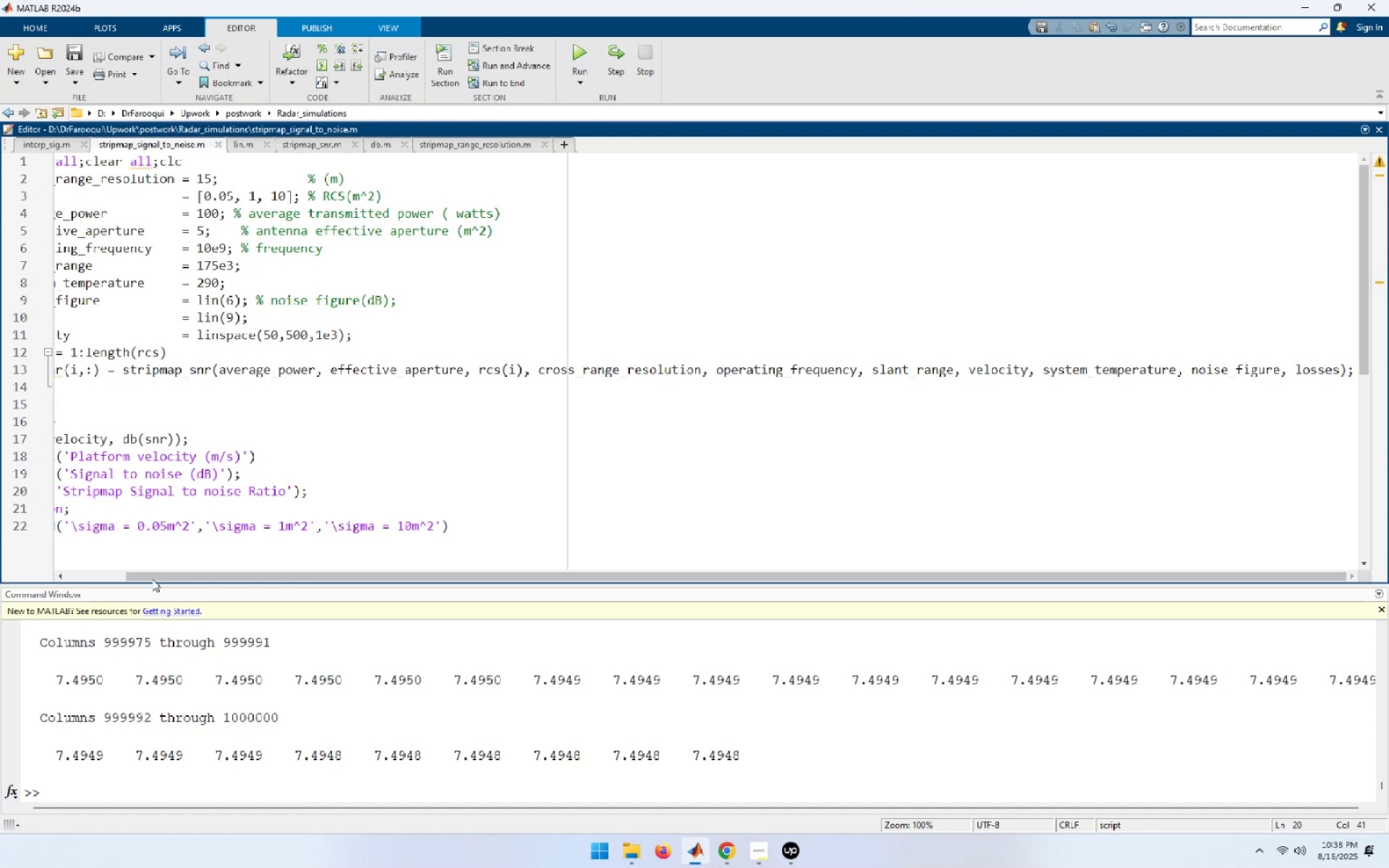 
left_click_drag(start_coordinate=[156, 577], to_coordinate=[0, 556])
 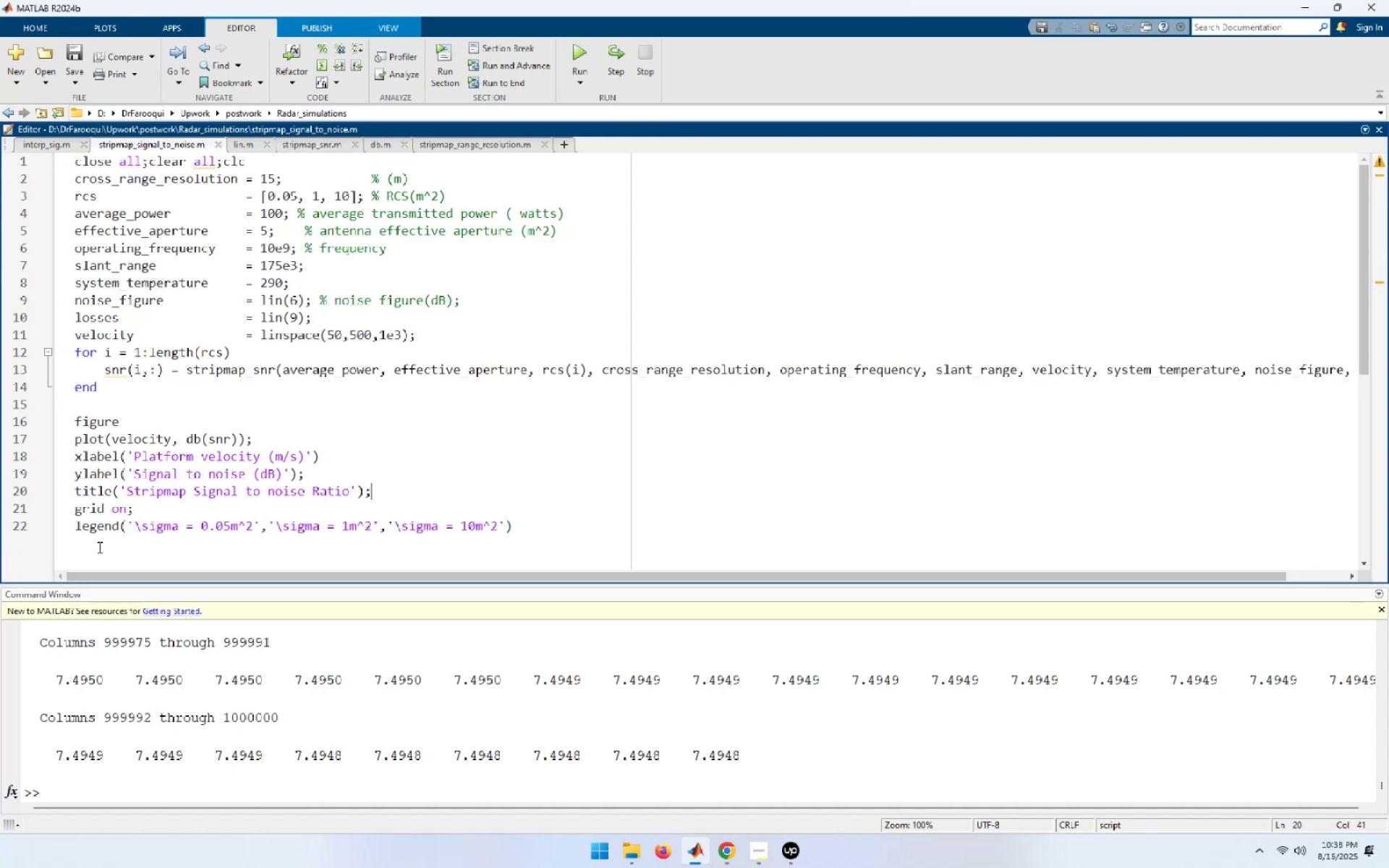 
left_click_drag(start_coordinate=[100, 547], to_coordinate=[7, 427])
 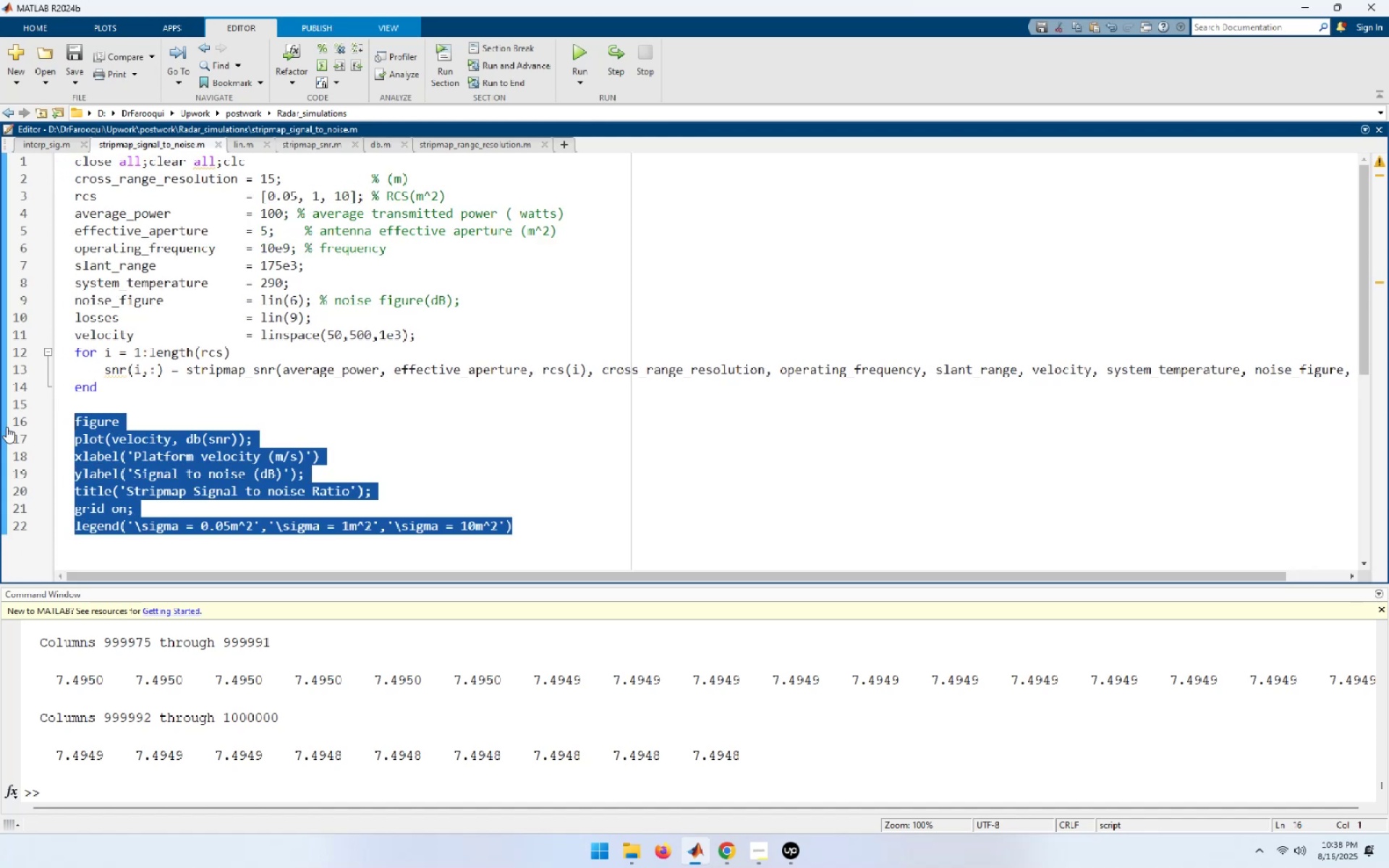 
key(Control+C)
 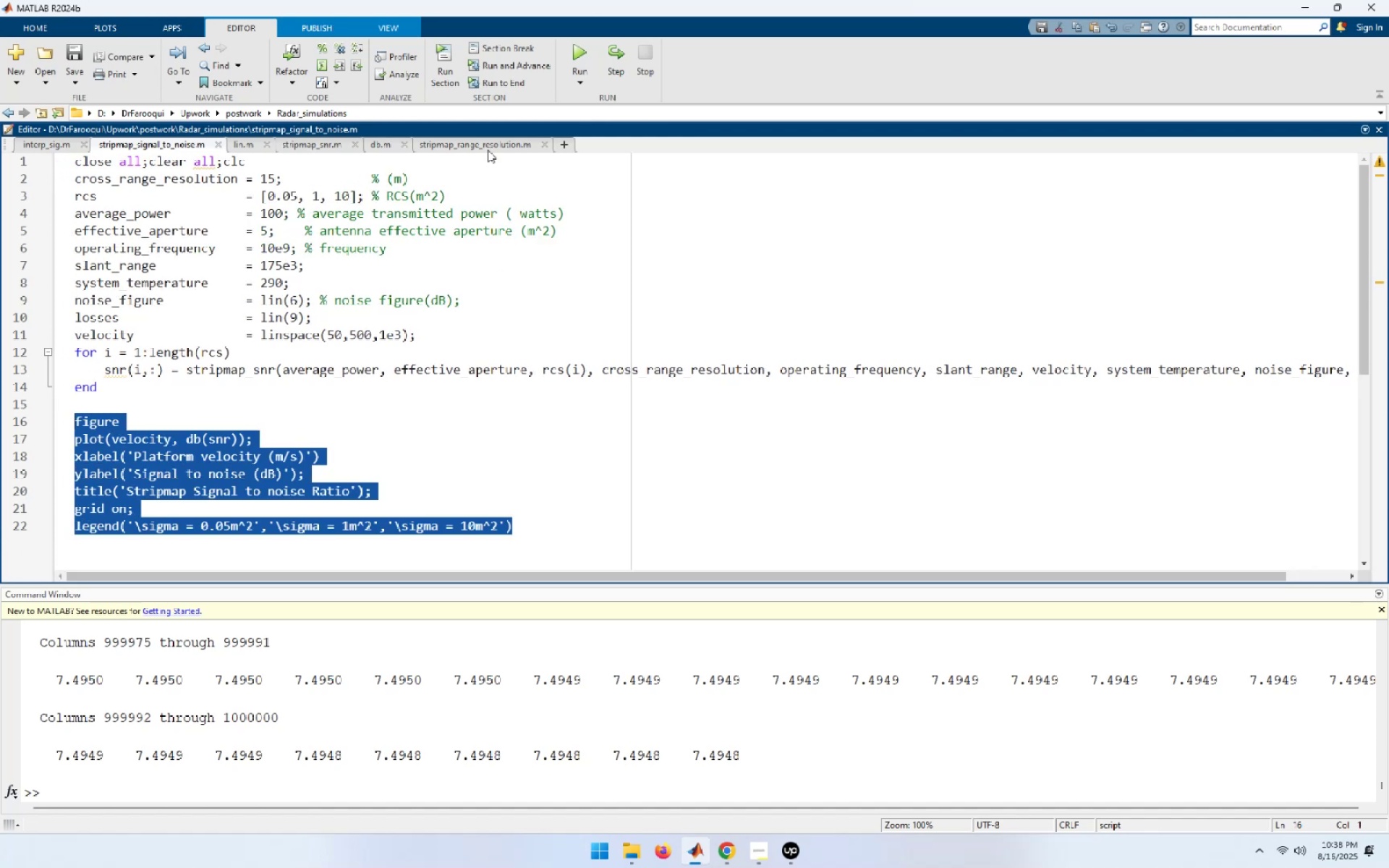 
left_click([487, 148])
 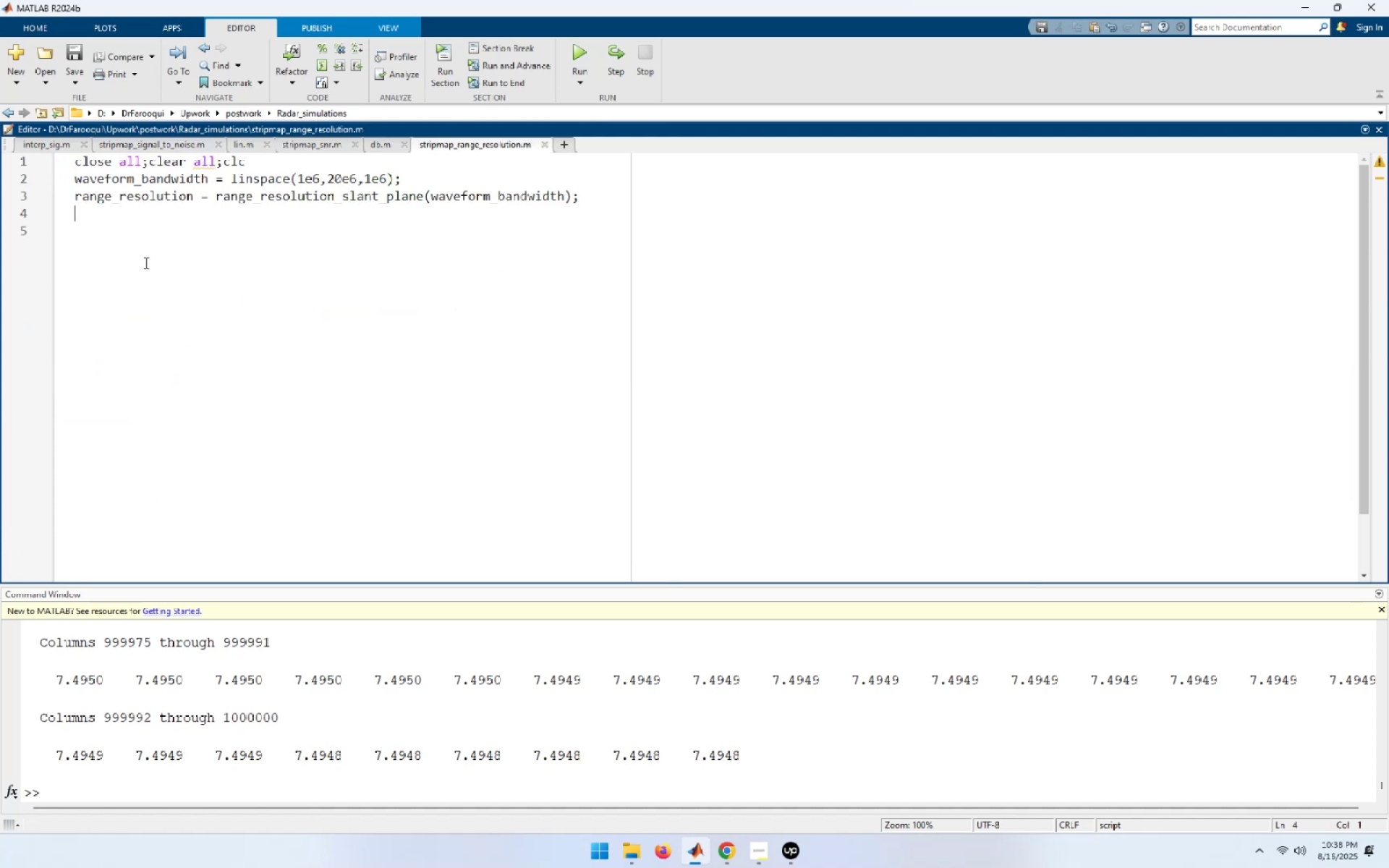 
key(Control+V)
 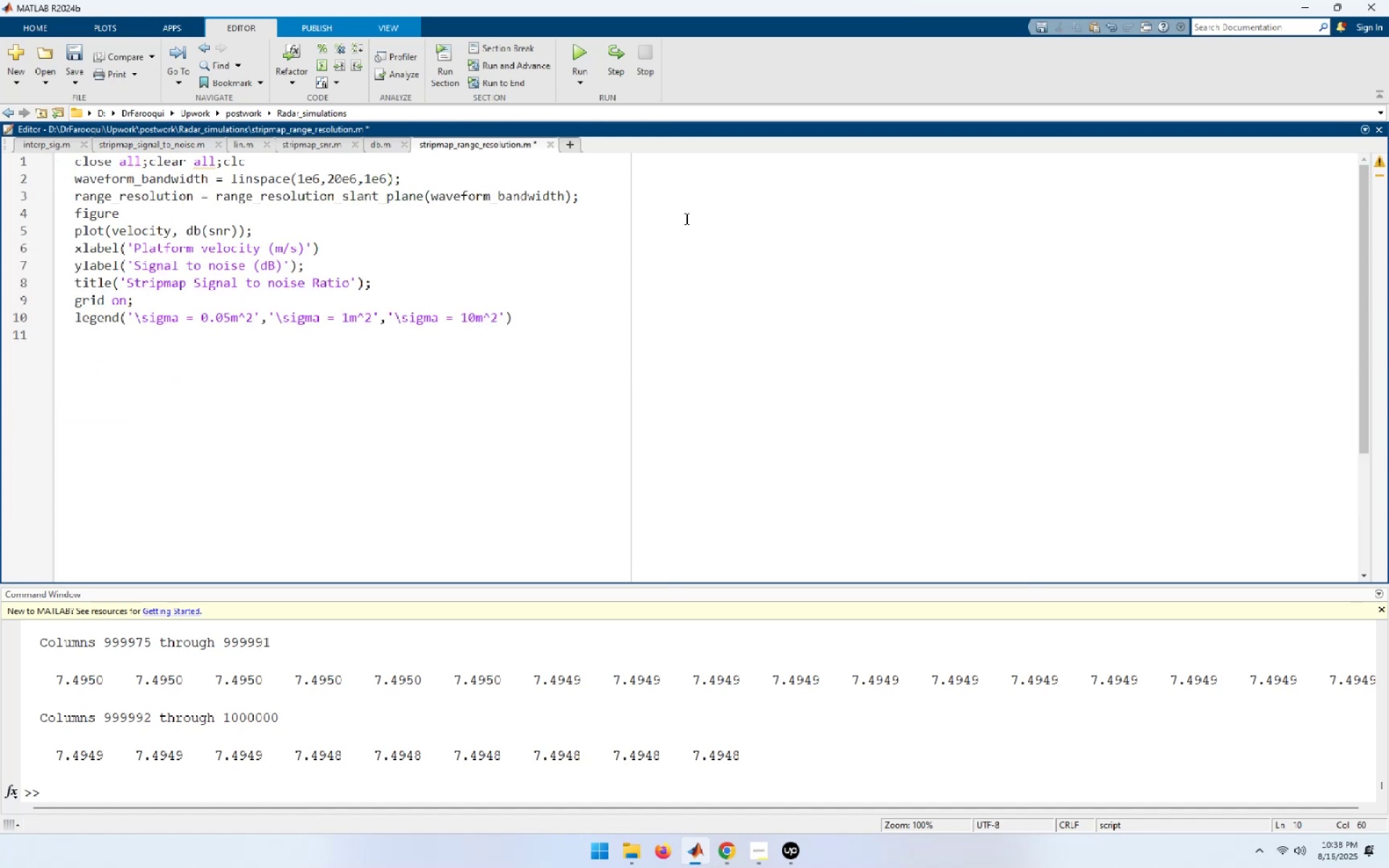 
left_click([608, 200])
 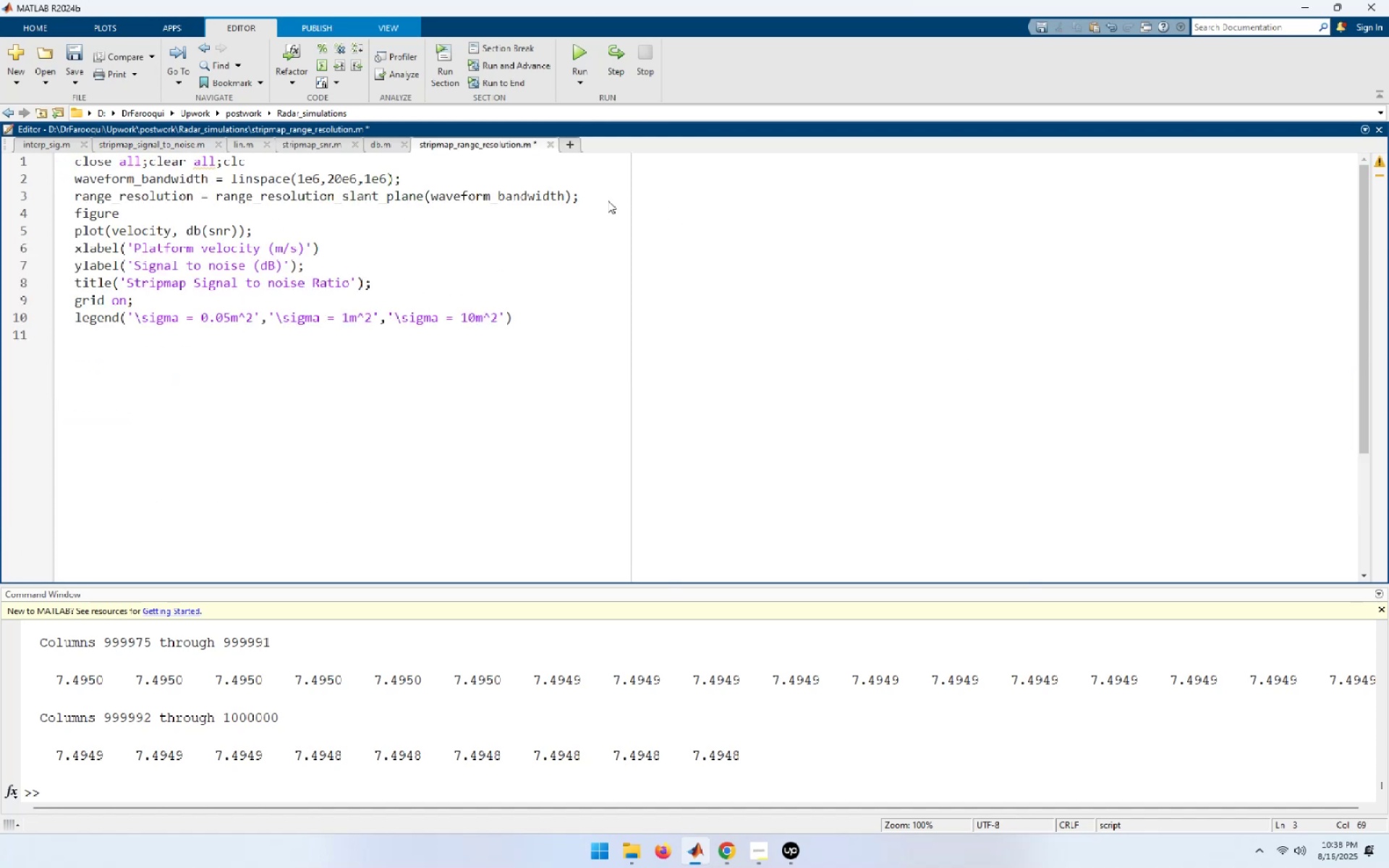 
key(NumpadEnter)
 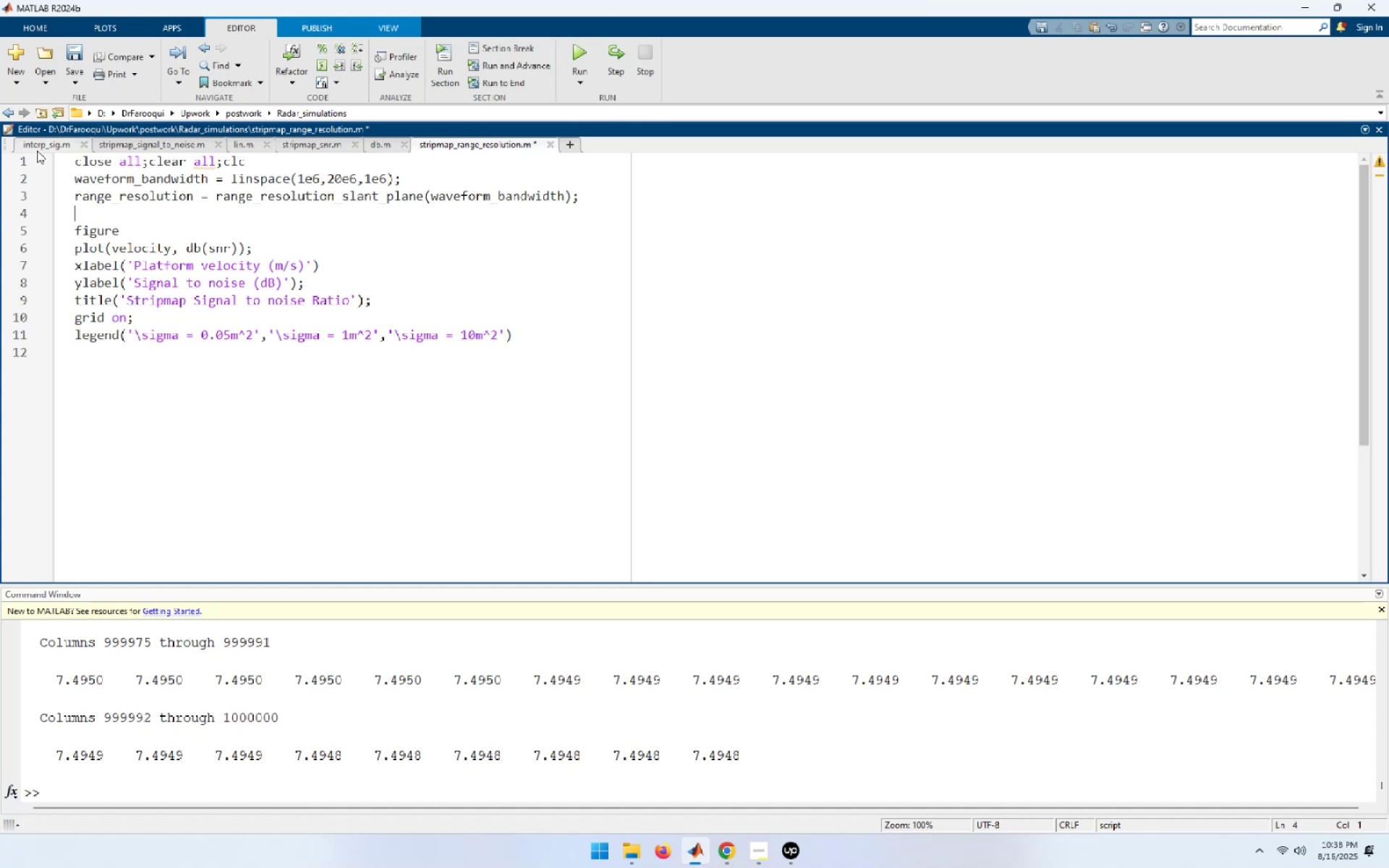 
double_click([115, 178])
 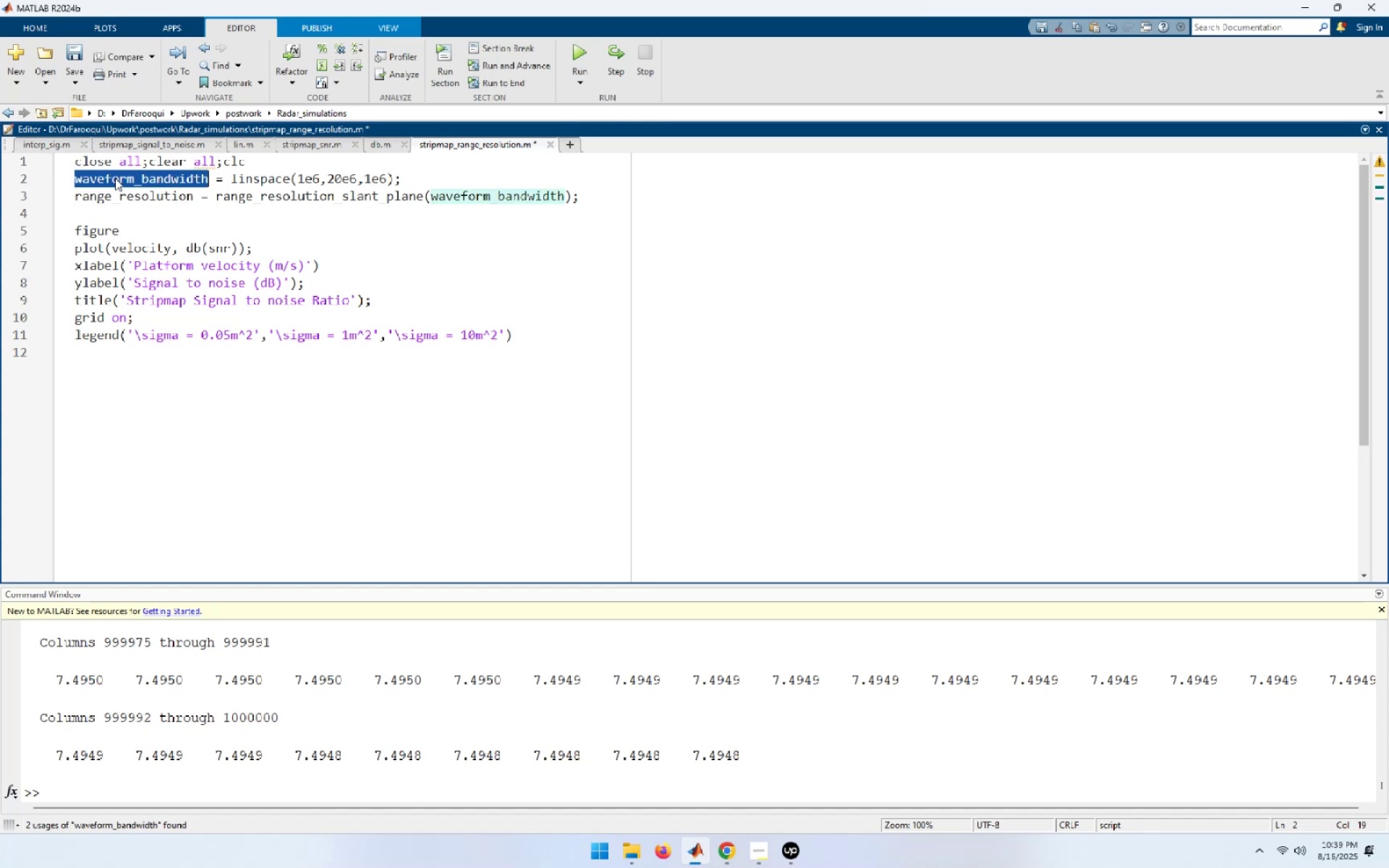 
key(Control+C)
 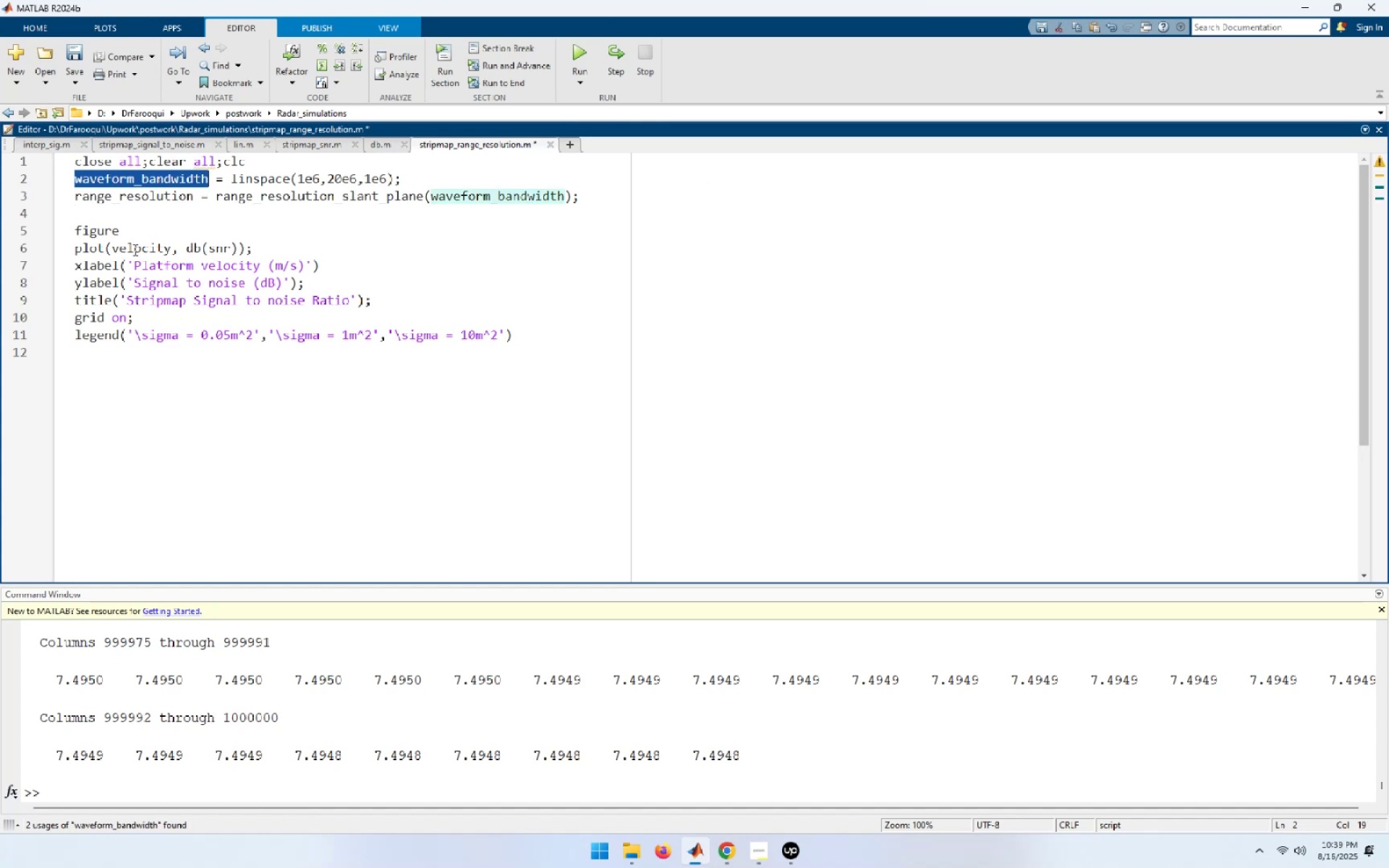 
double_click([134, 250])
 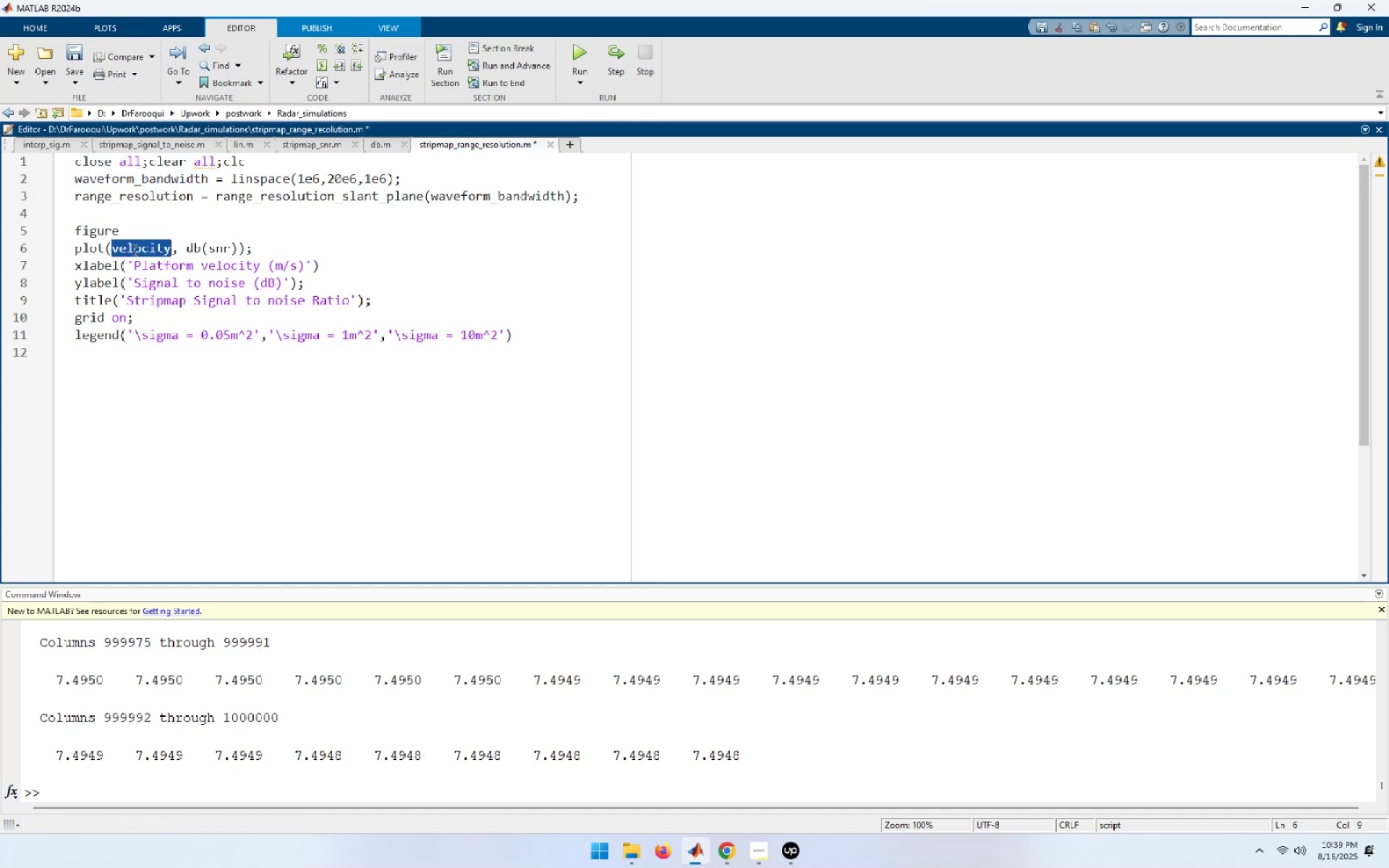 
key(Control+ControlLeft)
 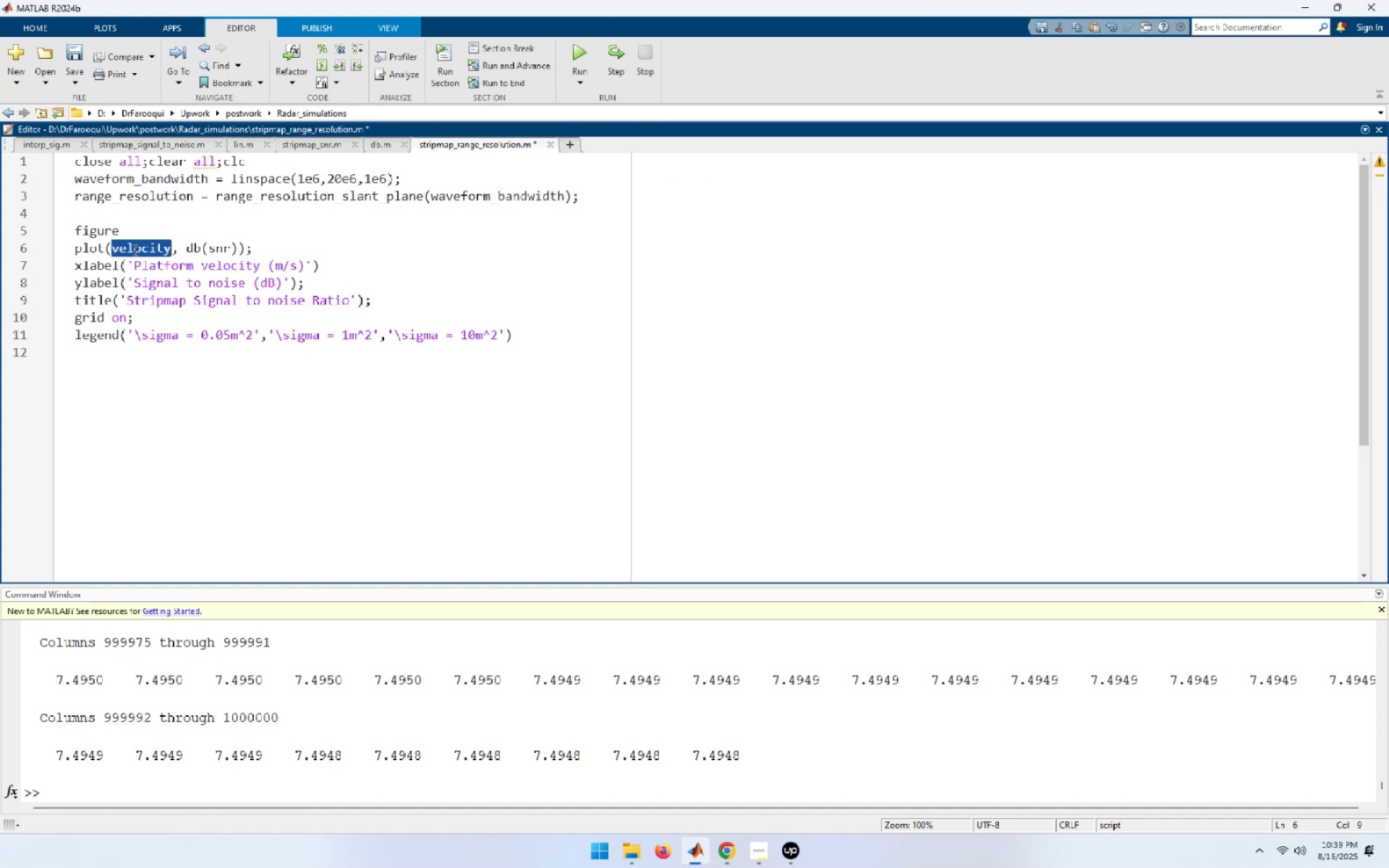 
key(Control+V)
 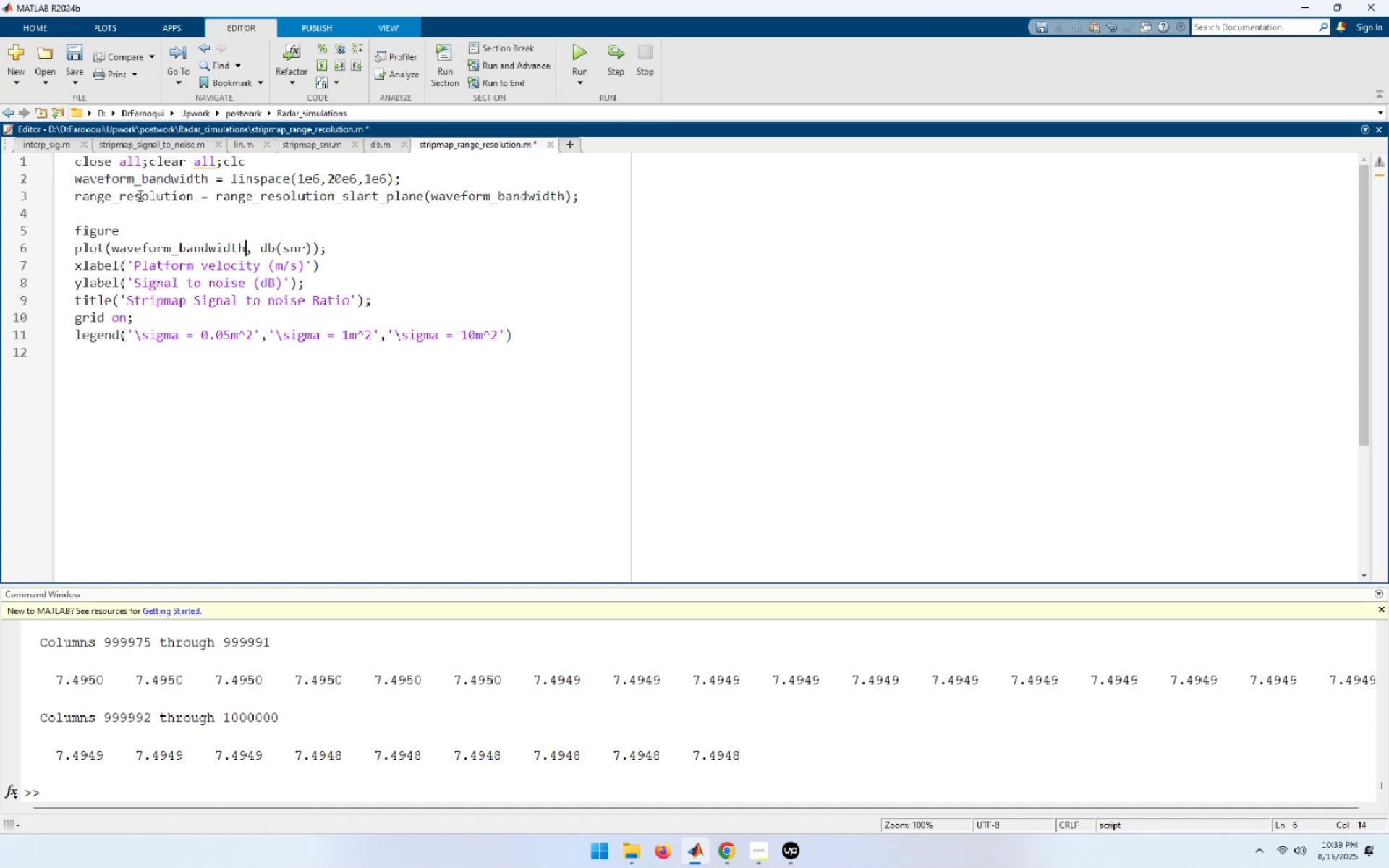 
double_click([139, 195])
 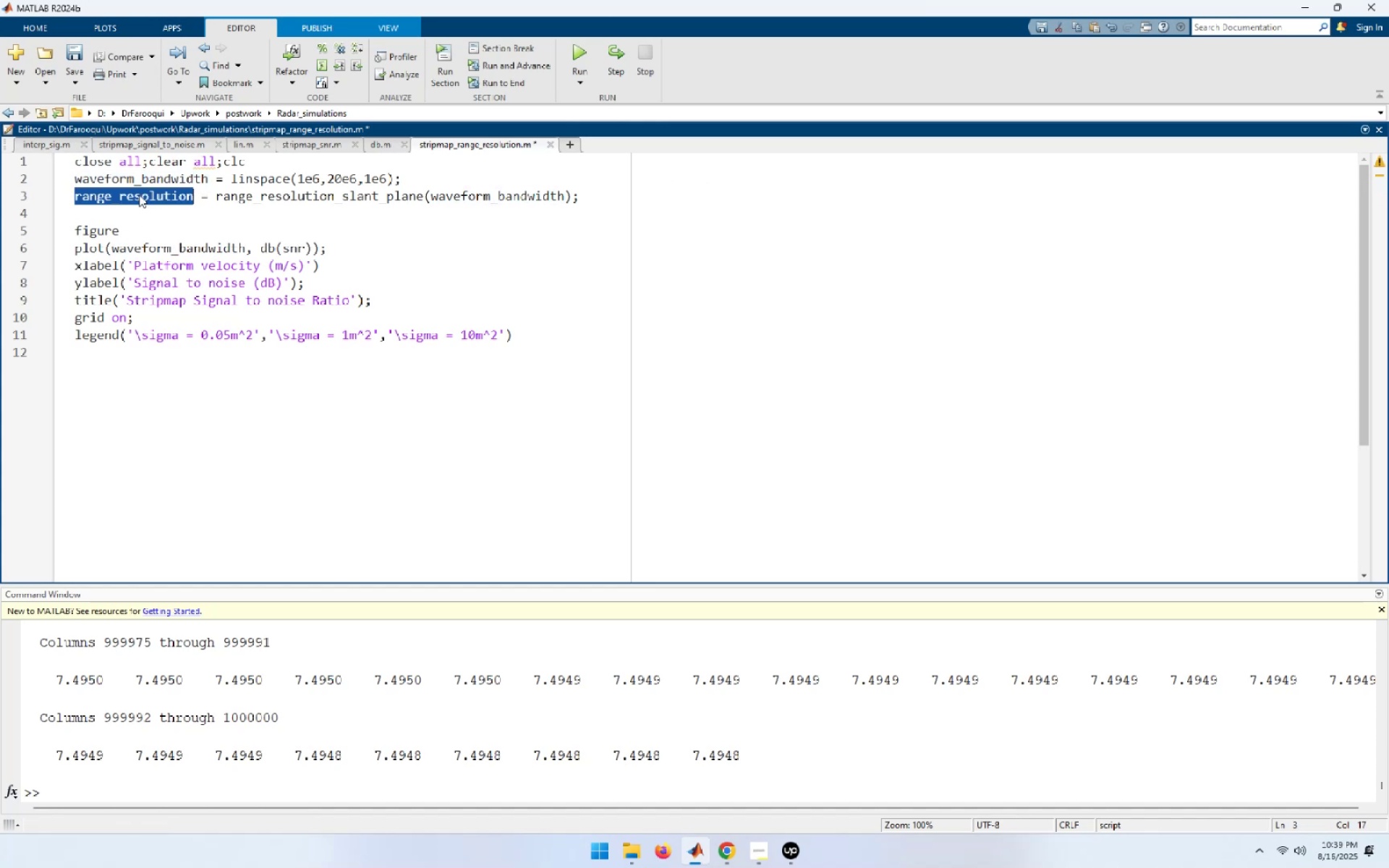 
key(Control+C)
 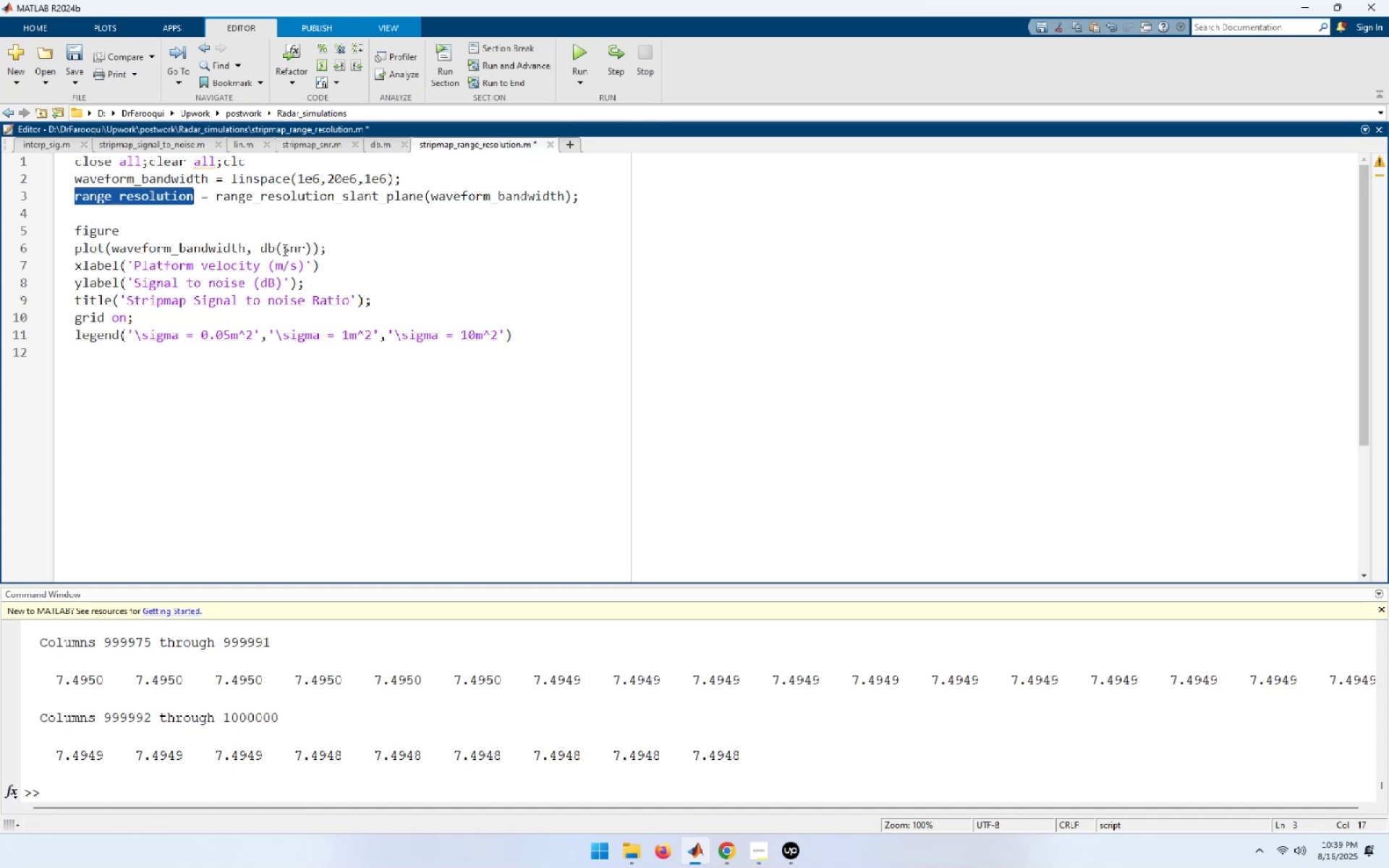 
left_click_drag(start_coordinate=[260, 247], to_coordinate=[309, 248])
 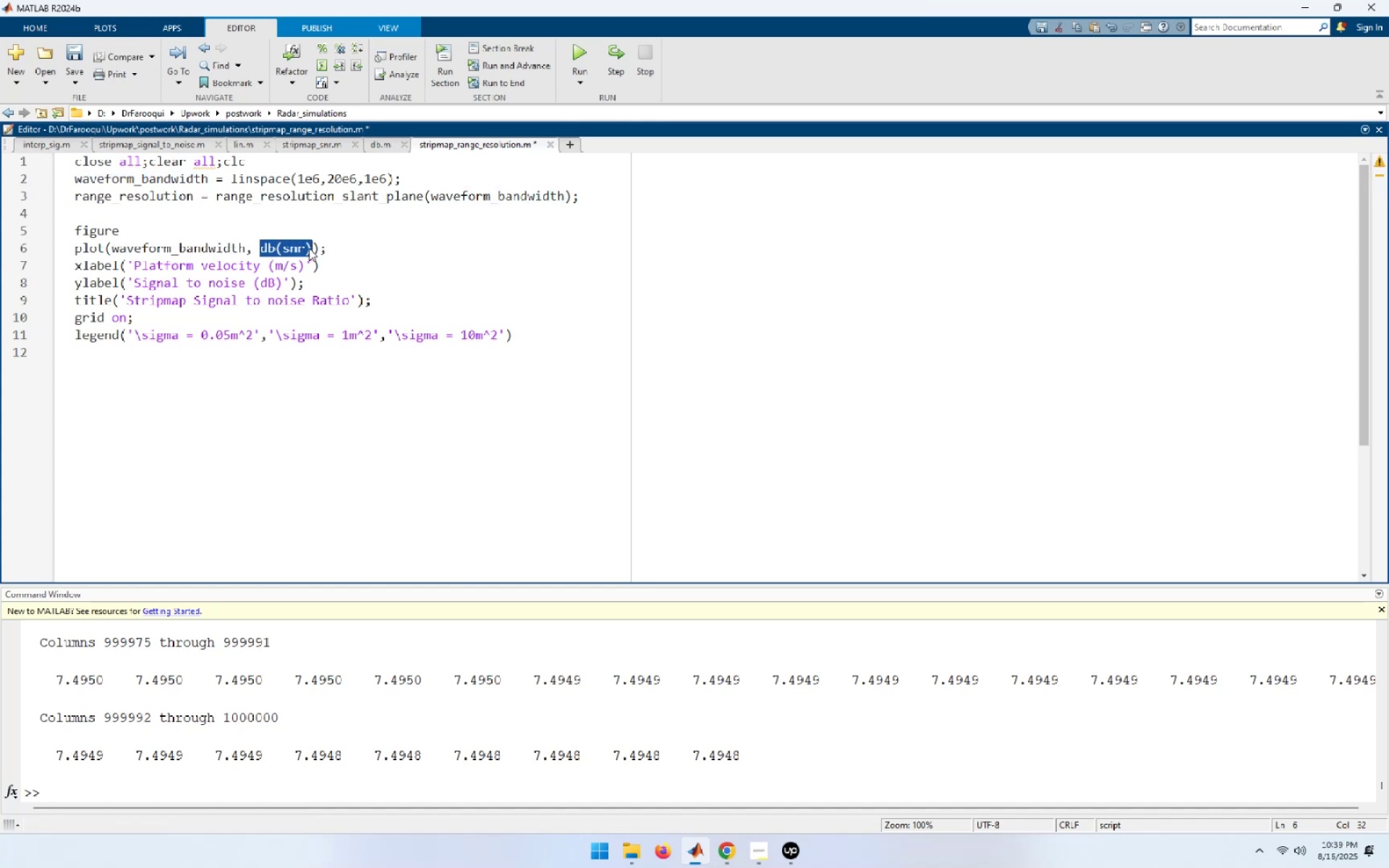 
key(Control+ControlLeft)
 